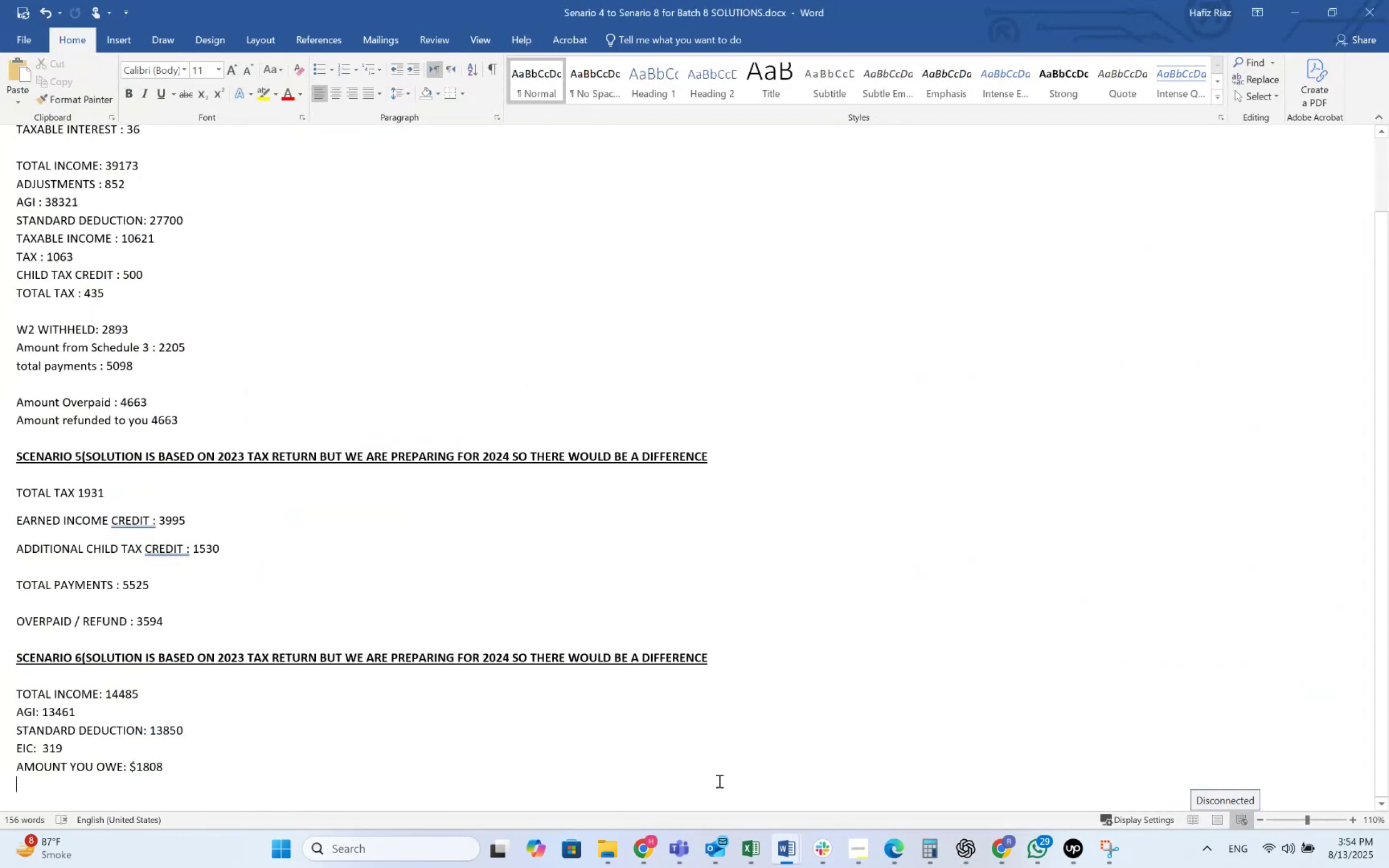 
scroll: coordinate [666, 753], scroll_direction: down, amount: 3.0
 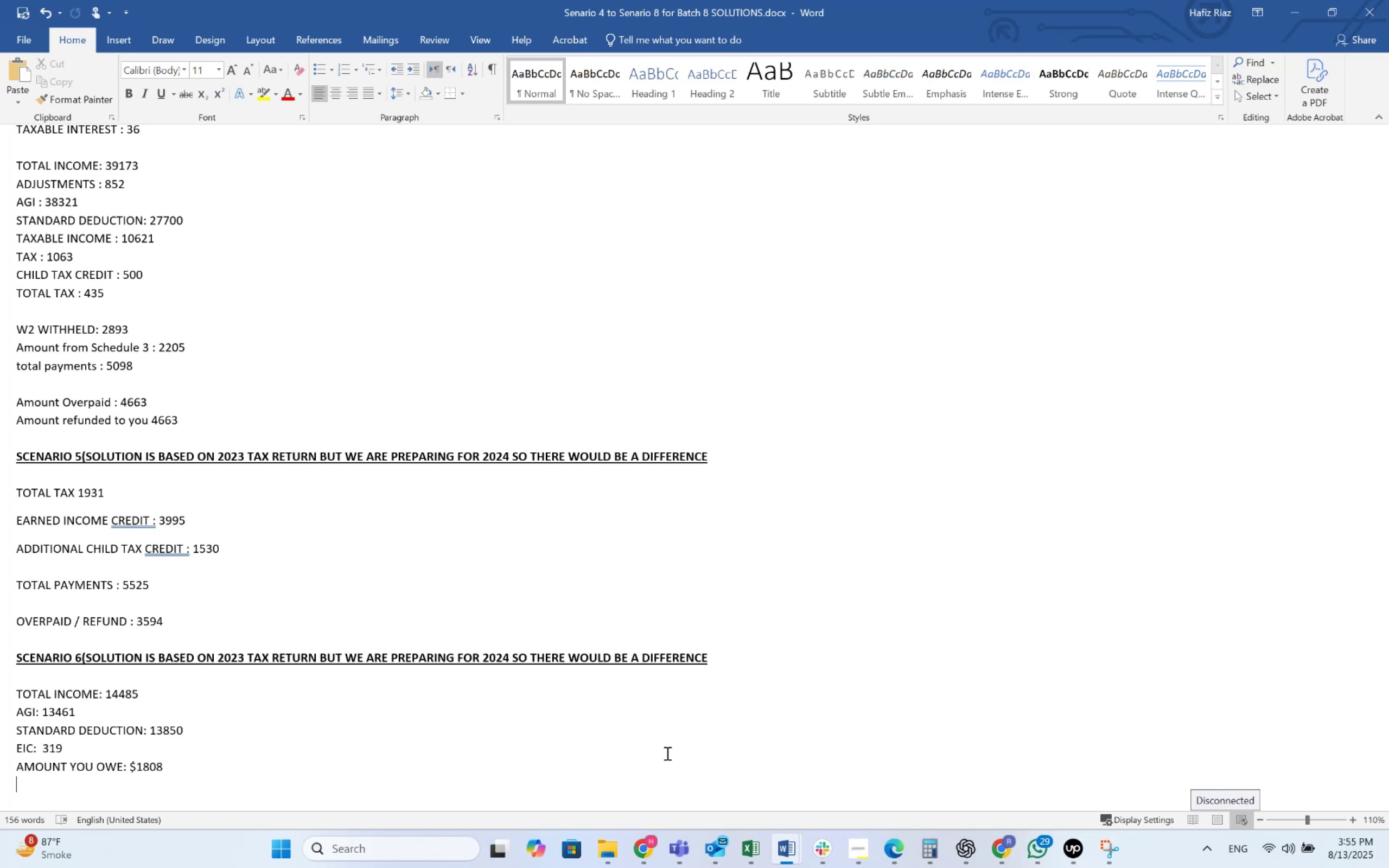 
wait(21.06)
 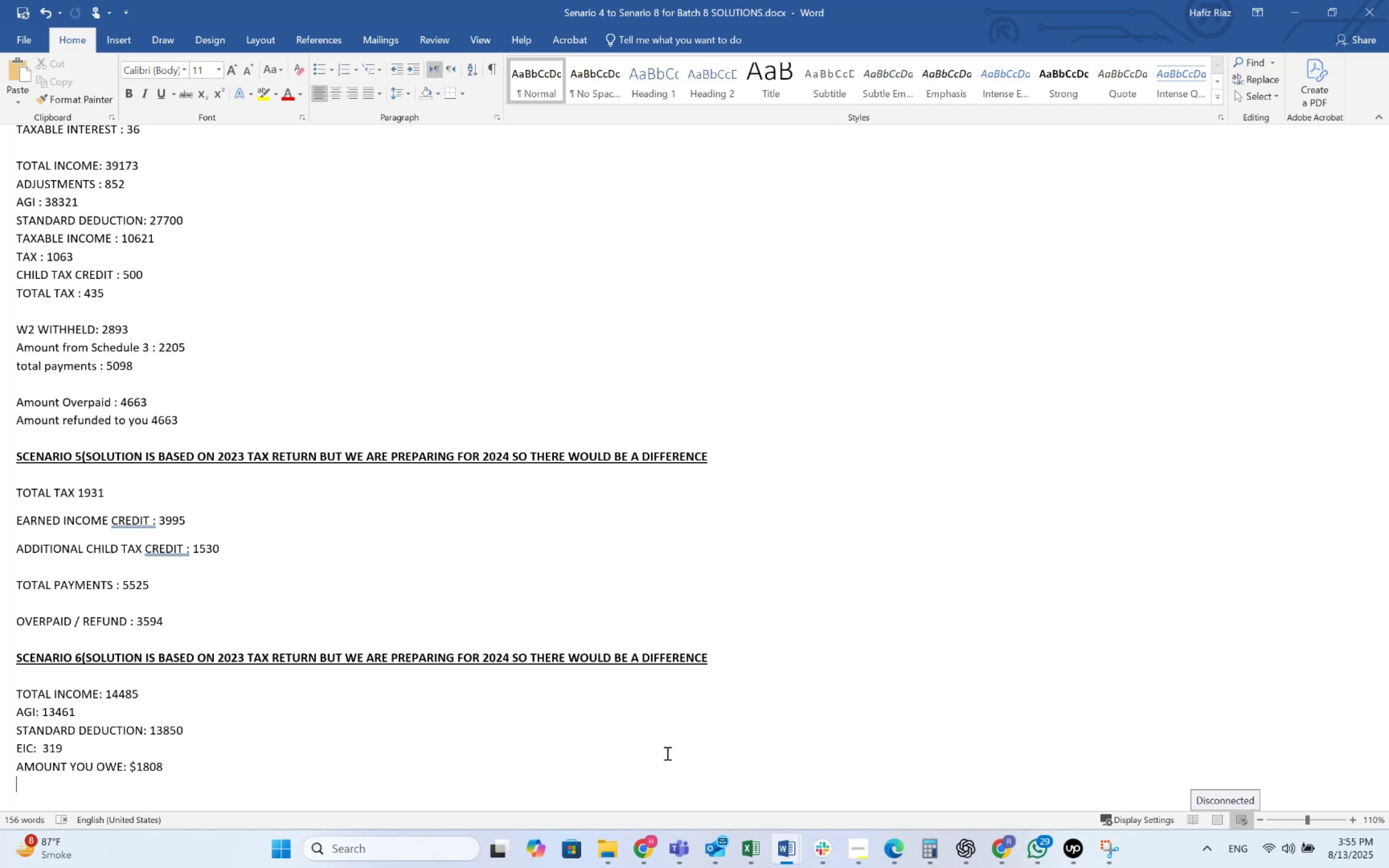 
left_click([651, 841])
 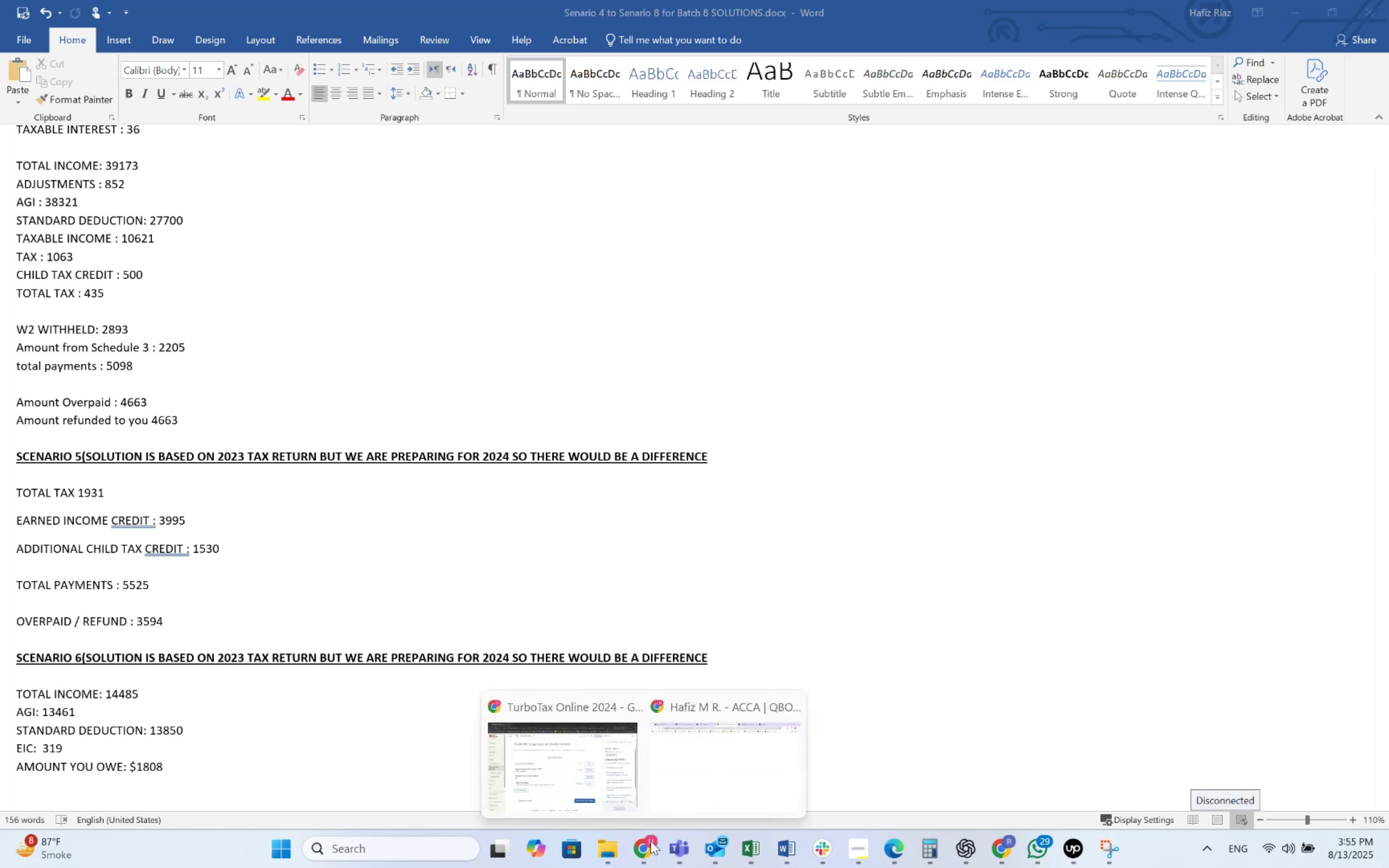 
left_click([605, 769])
 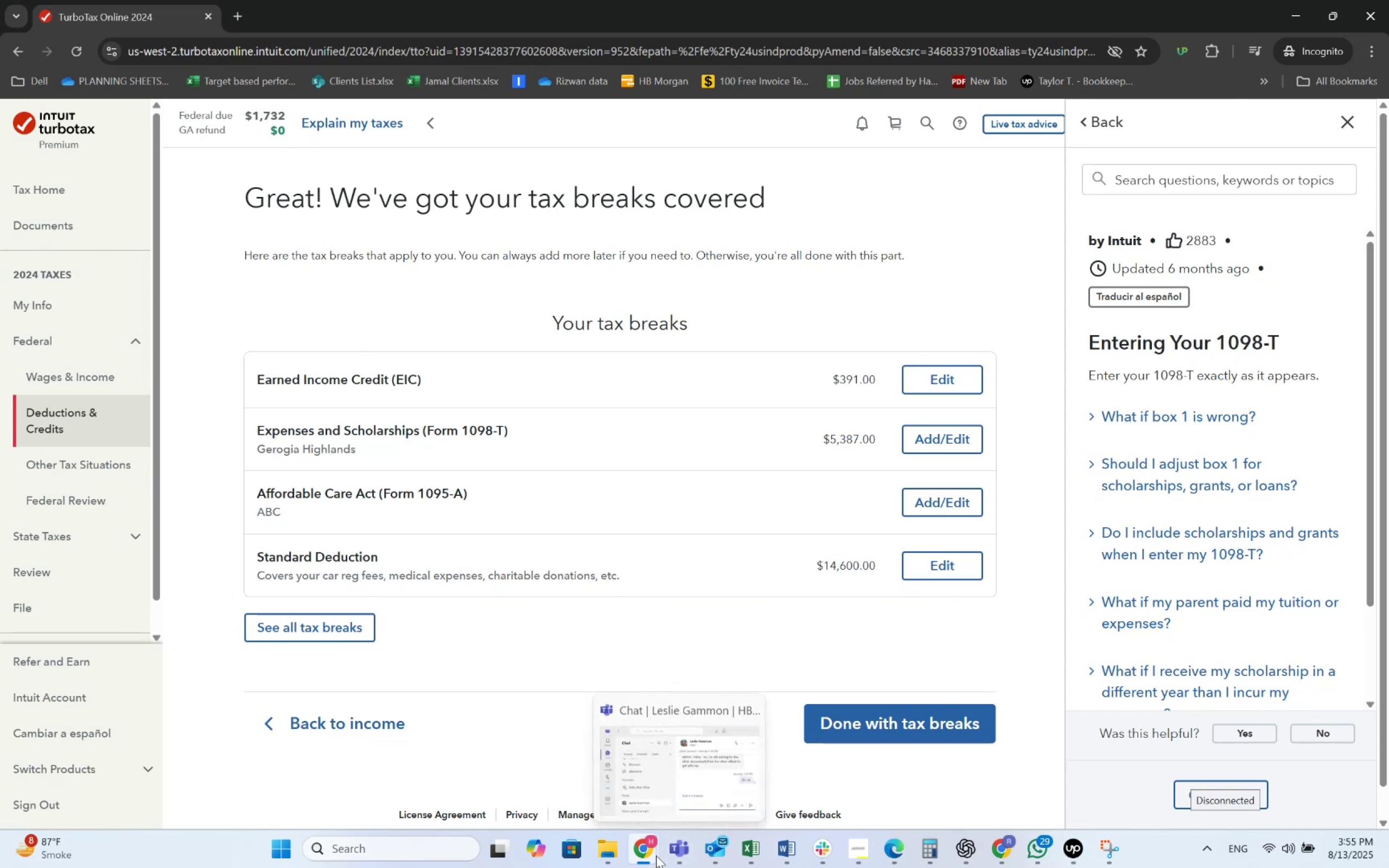 
double_click([702, 778])
 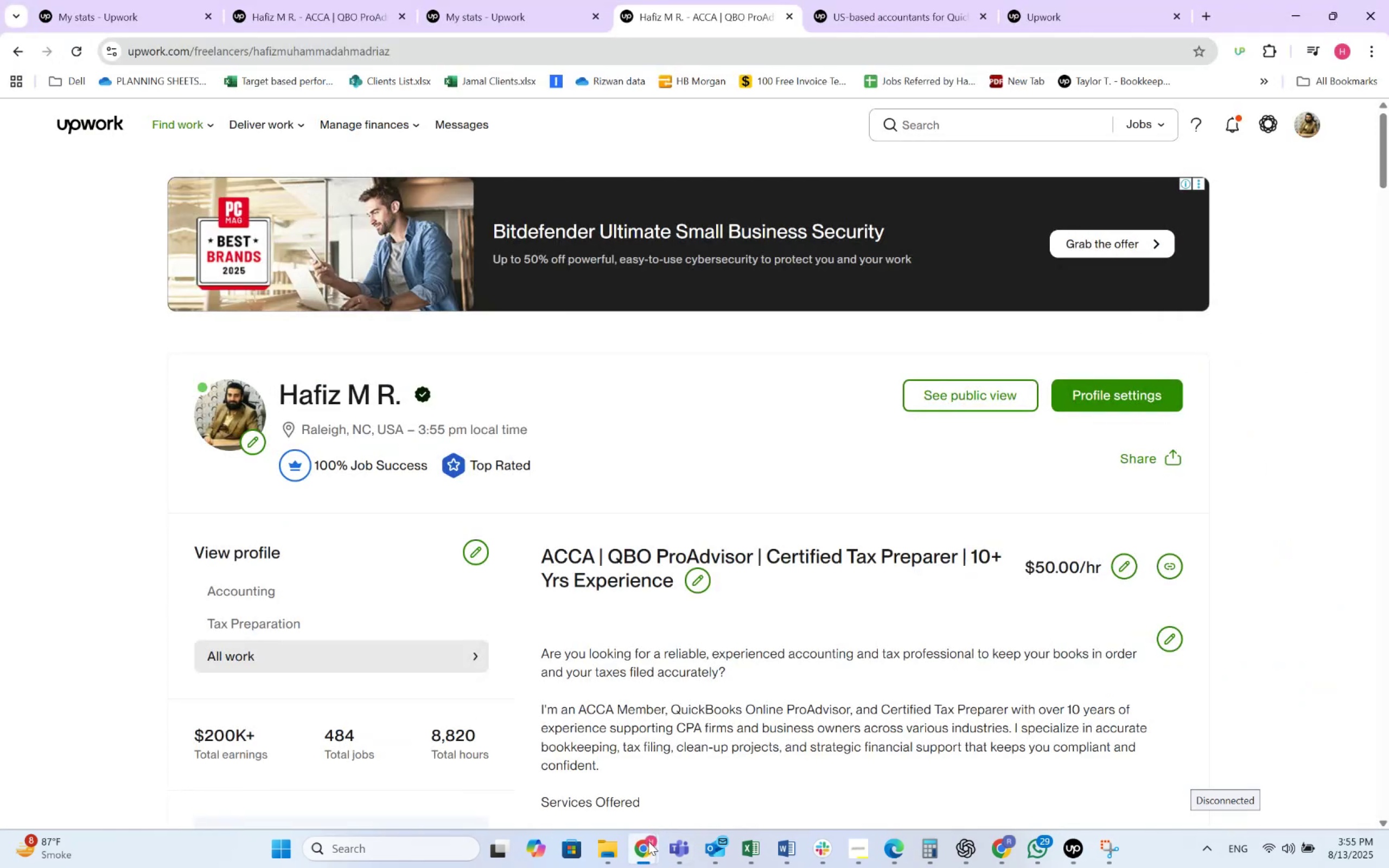 
double_click([601, 805])
 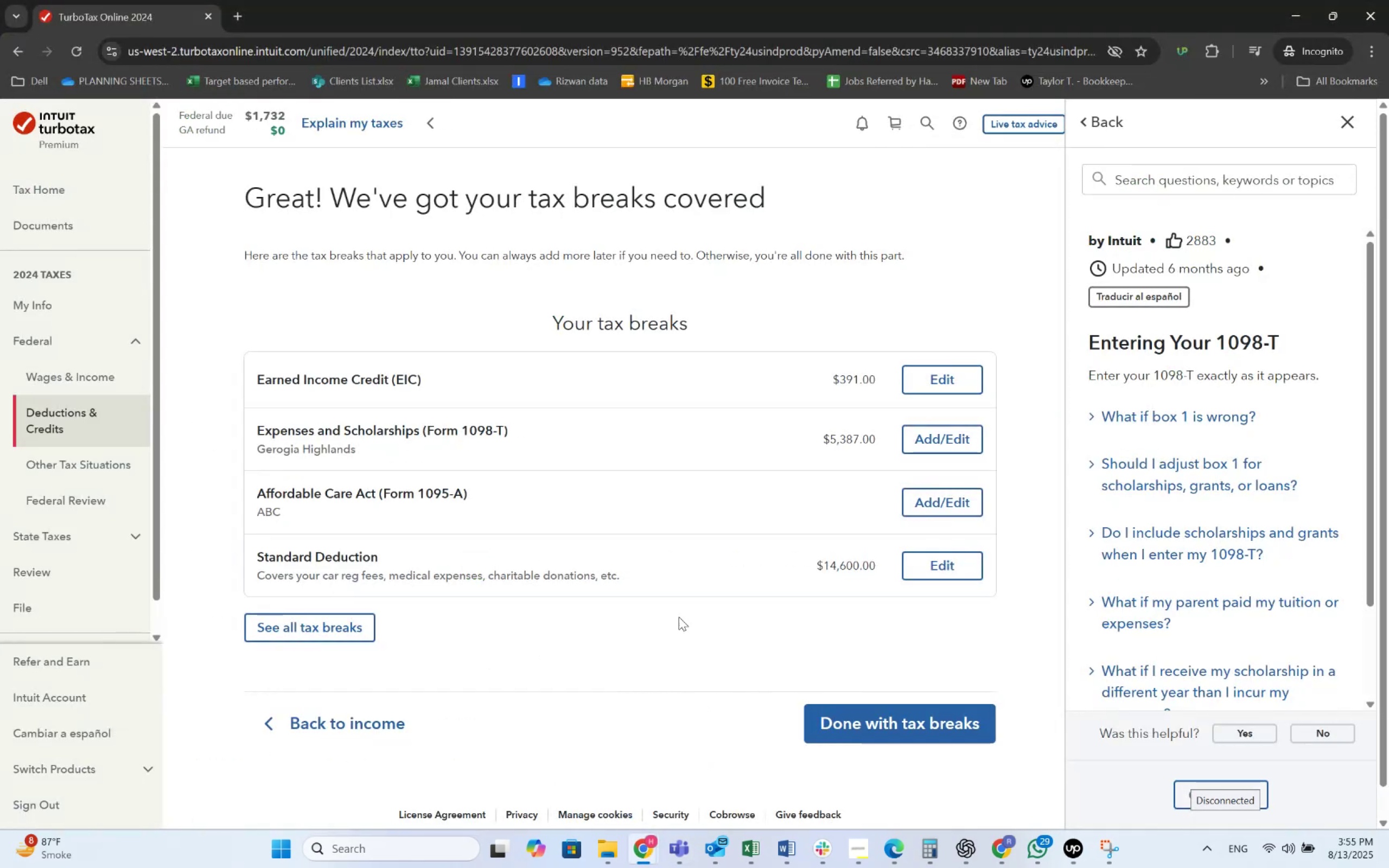 
key(Alt+AltLeft)
 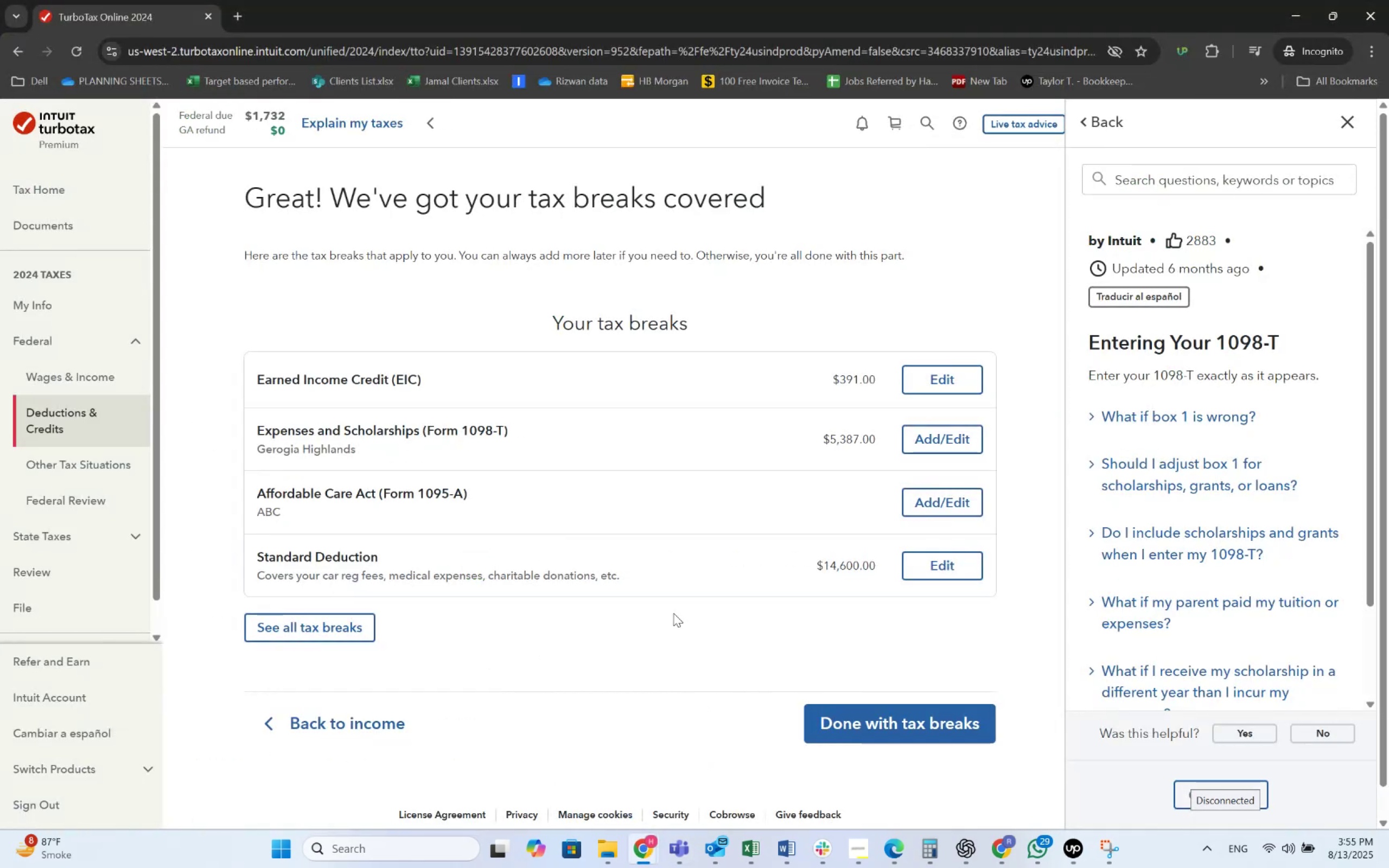 
key(Alt+Tab)
 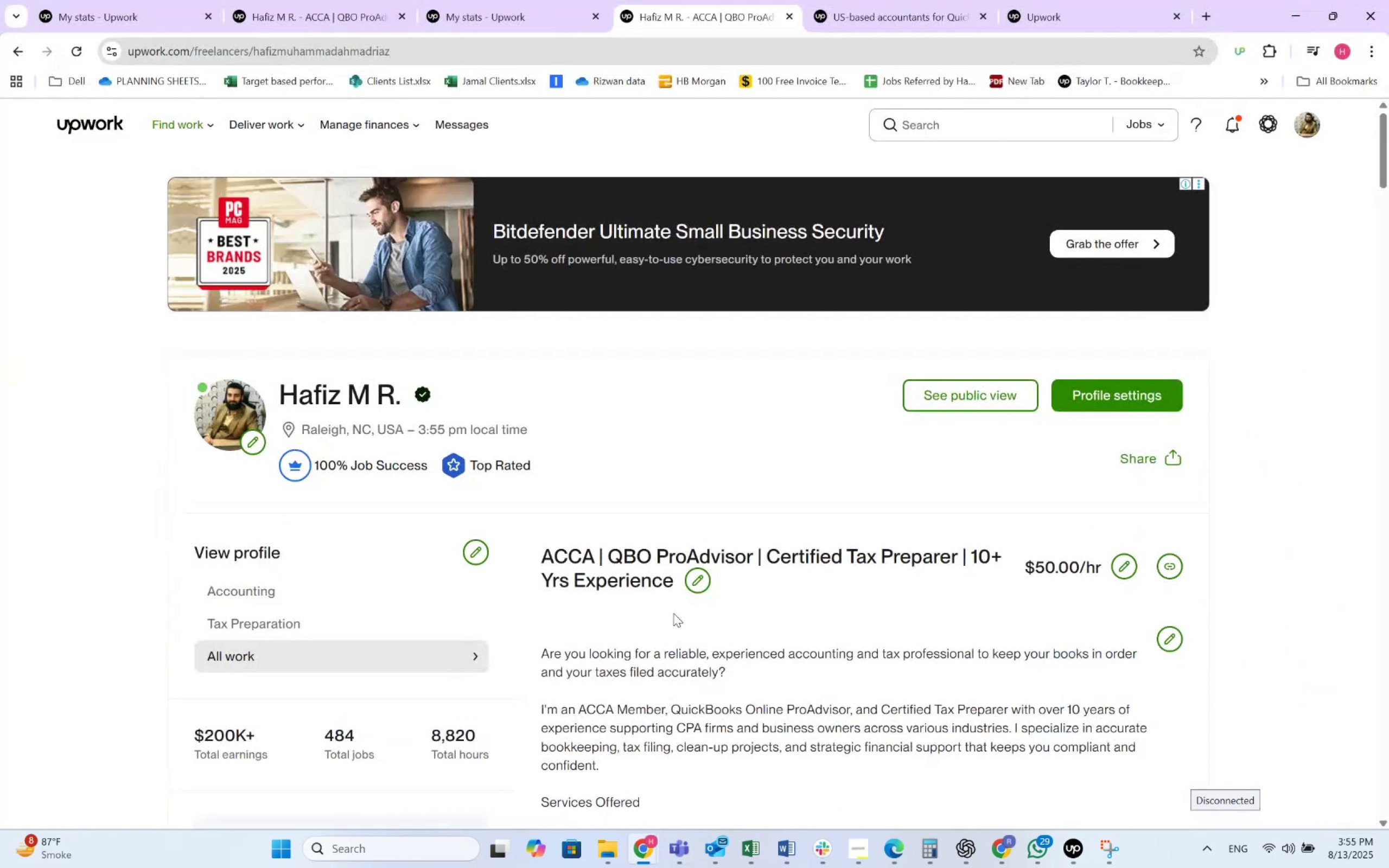 
key(Alt+AltLeft)
 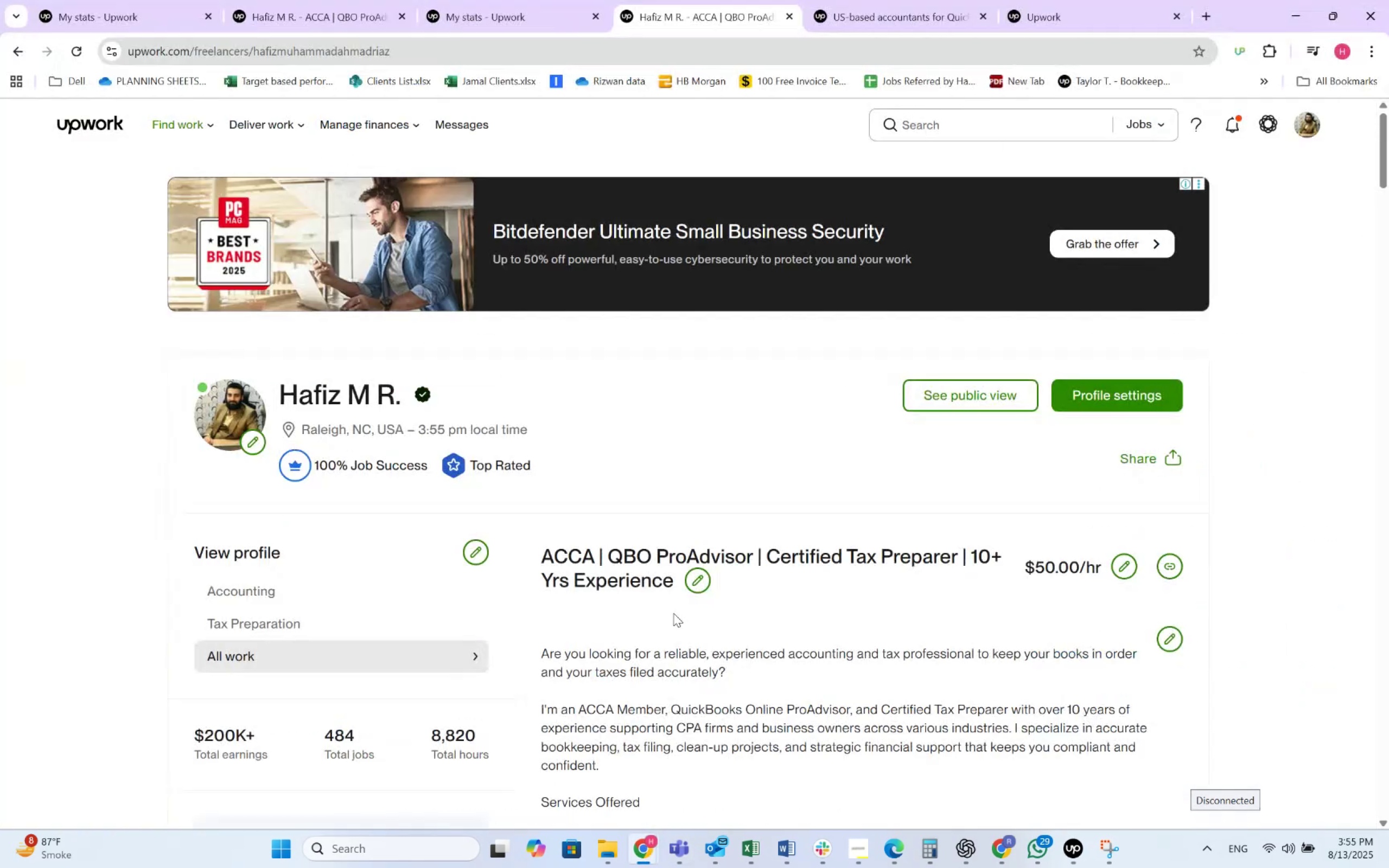 
key(Alt+Tab)
 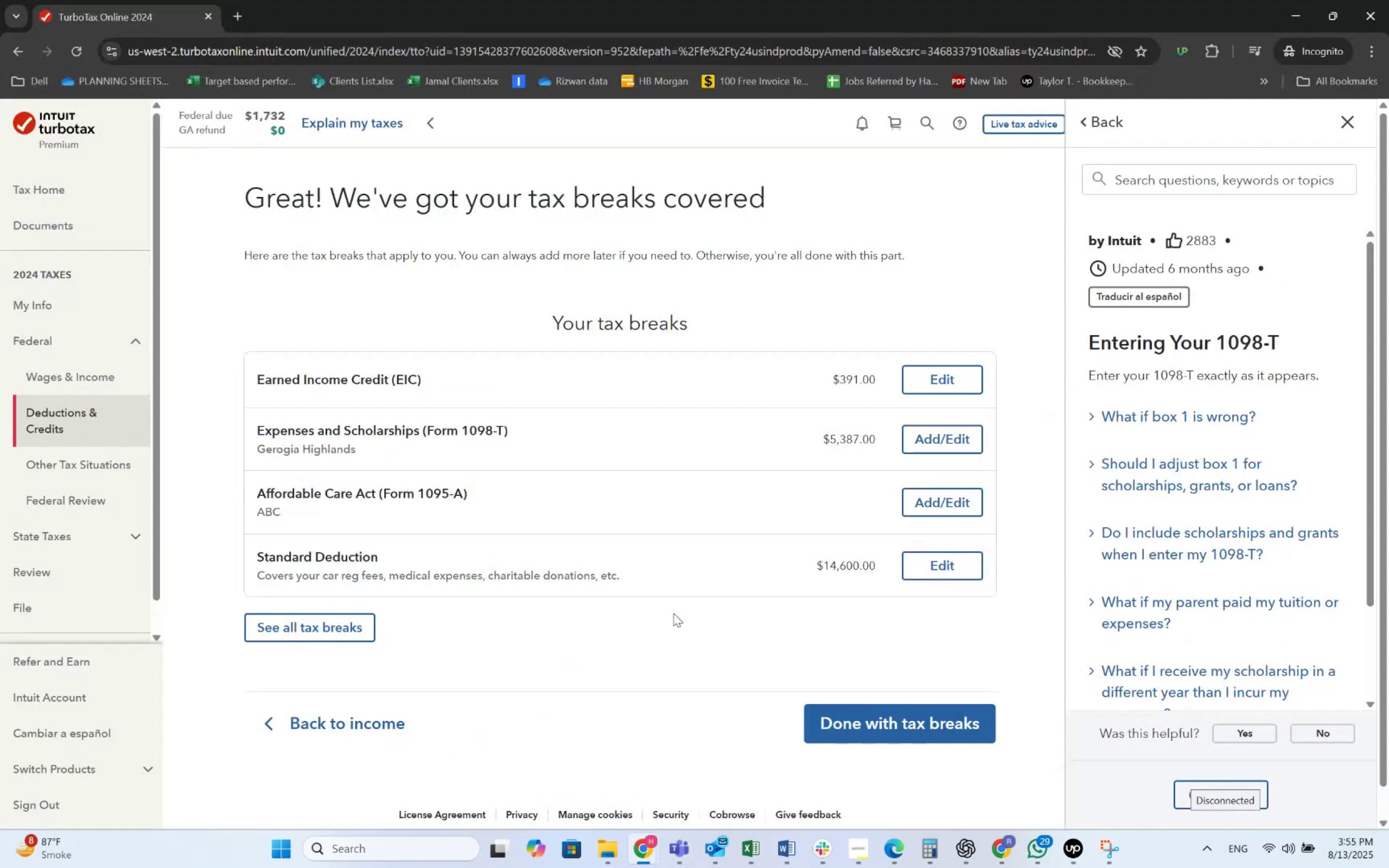 
key(Alt+Tab)
 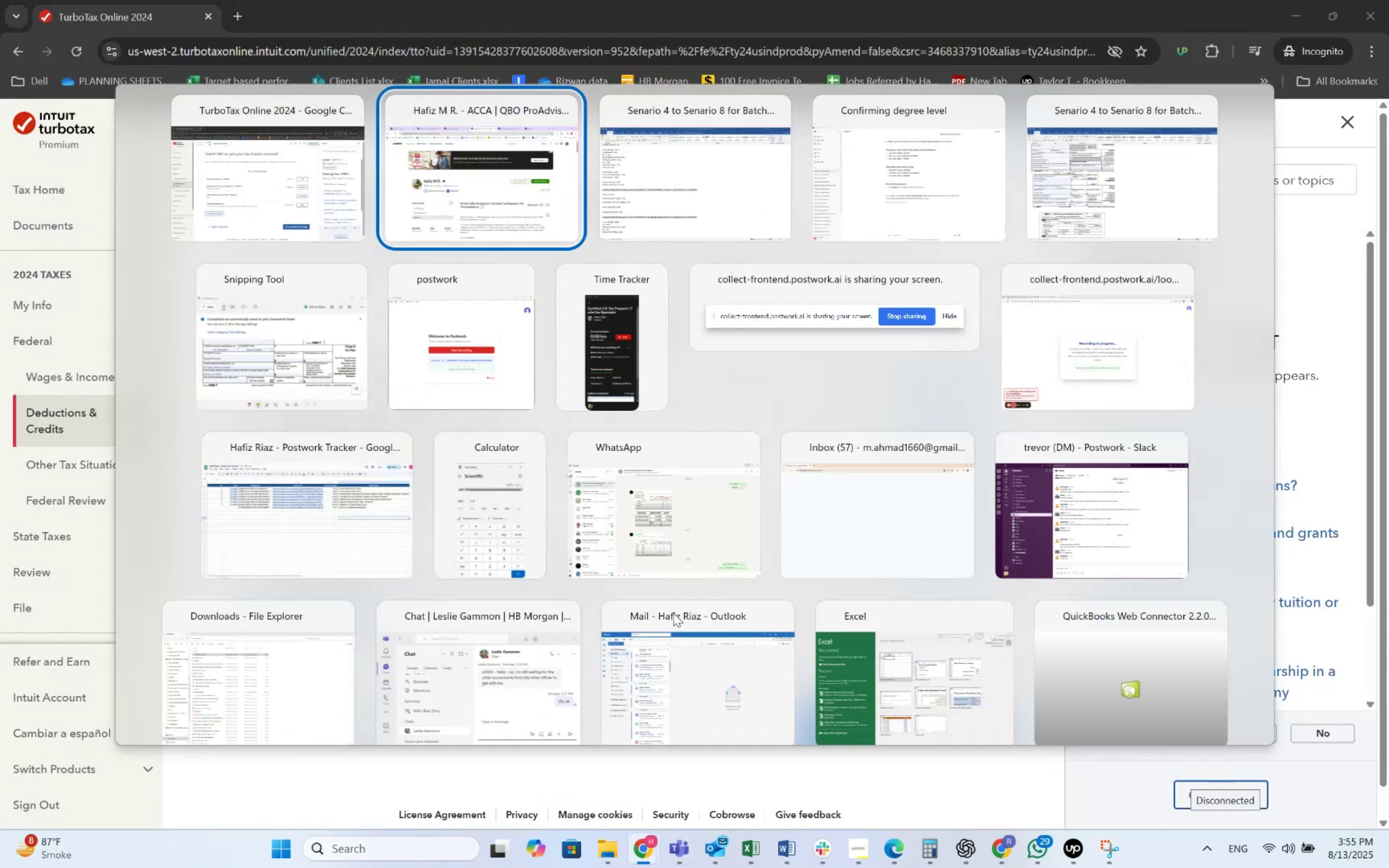 
key(Alt+Tab)
 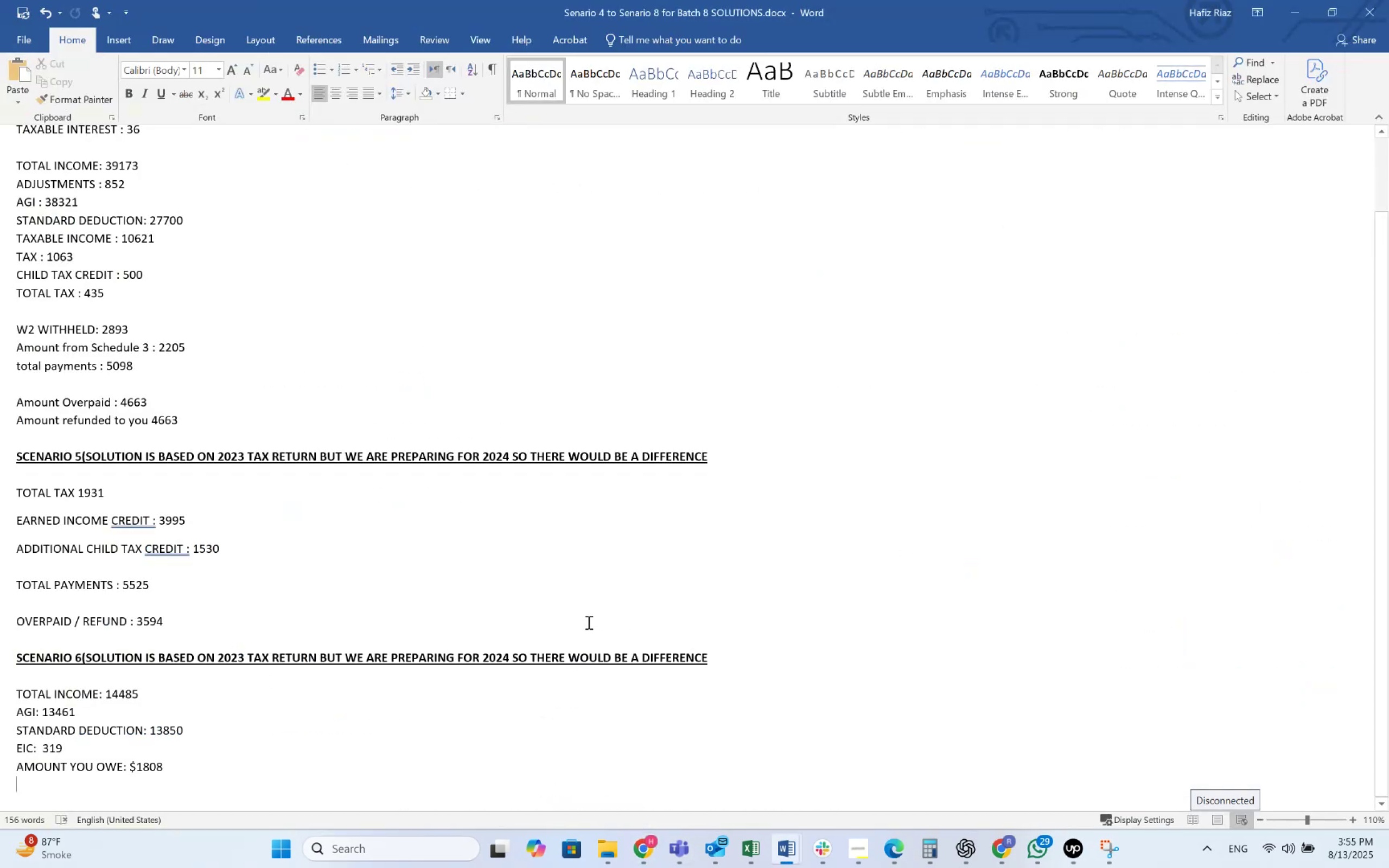 
key(Alt+AltLeft)
 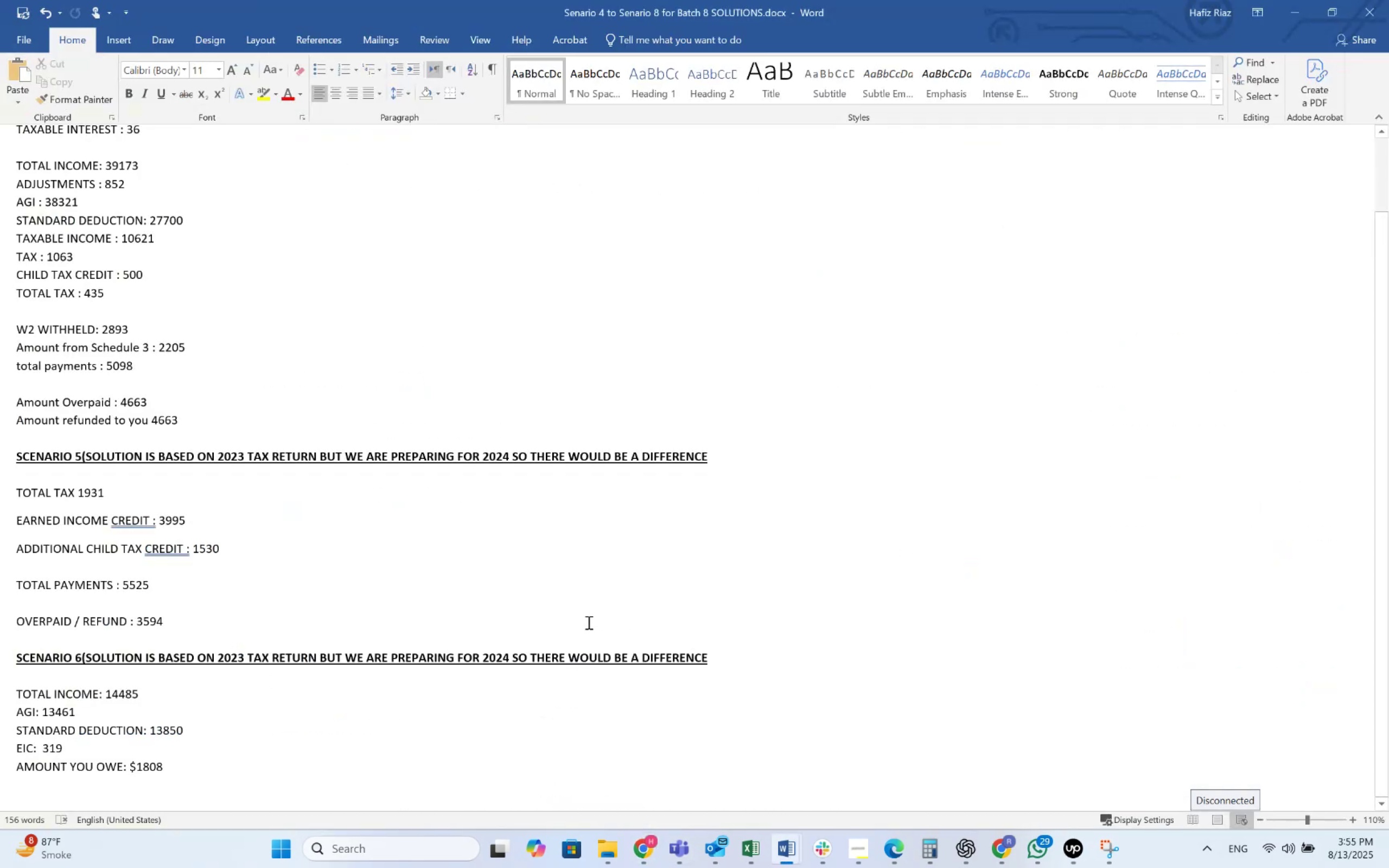 
key(Alt+Tab)
 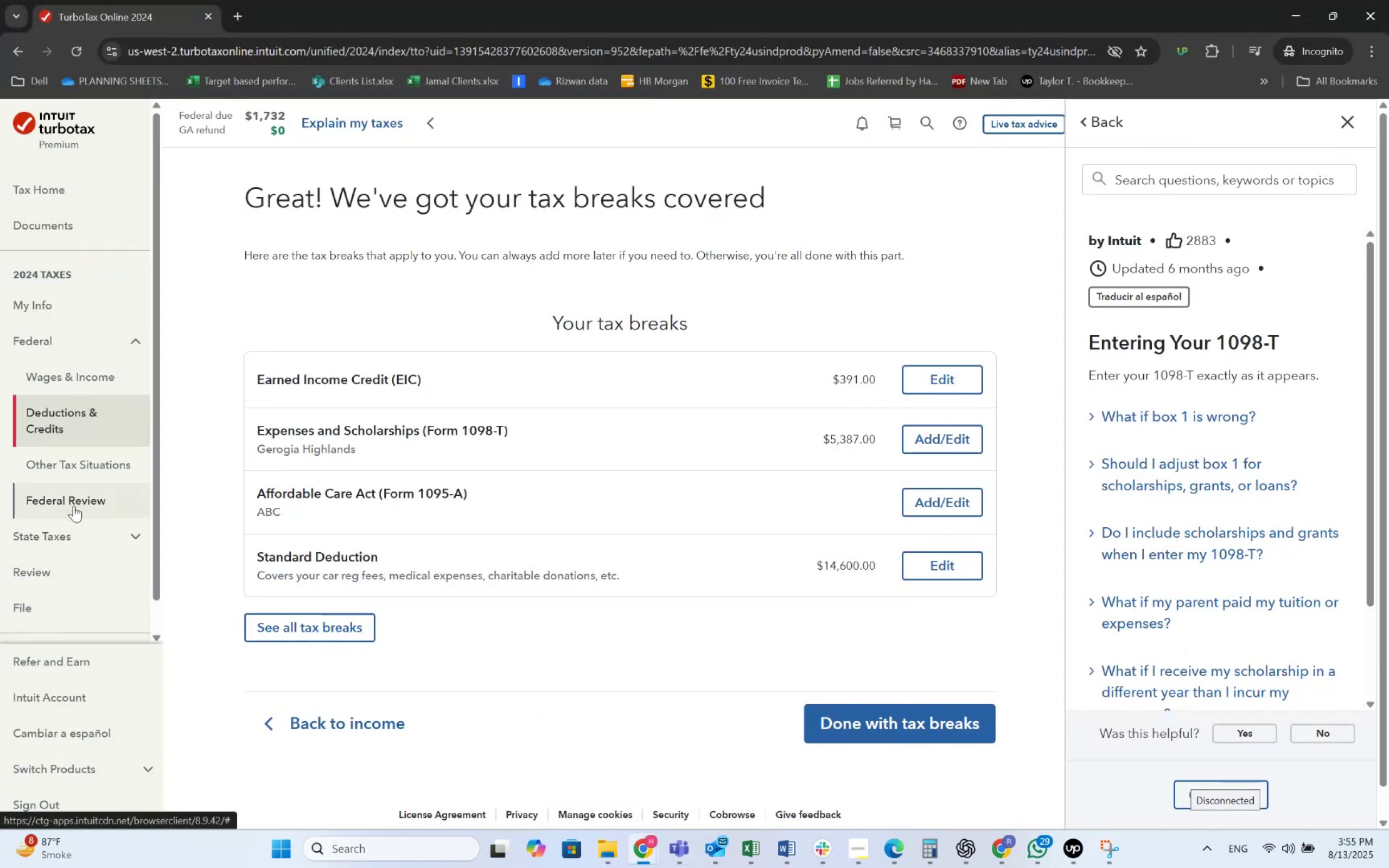 
left_click([860, 719])
 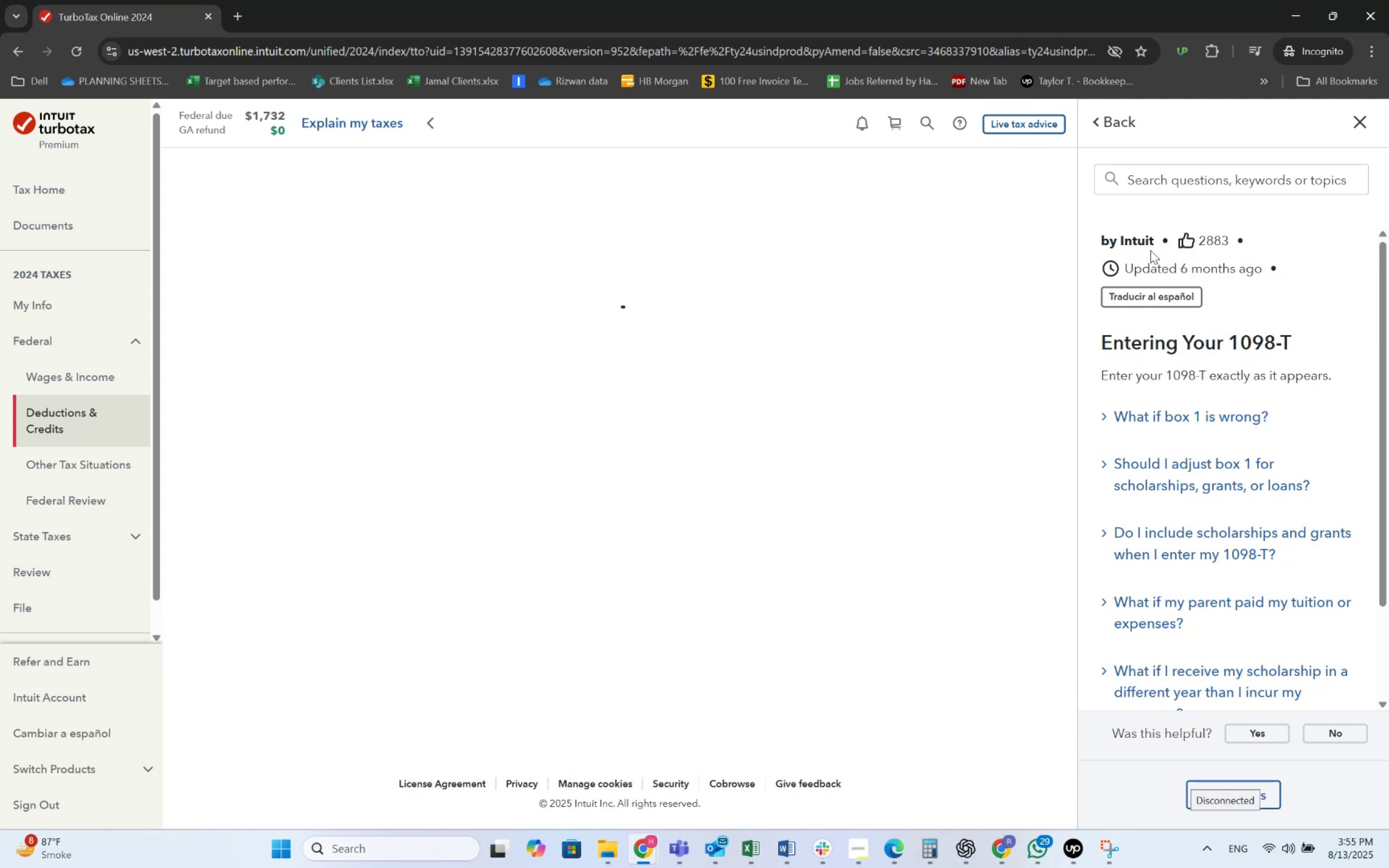 
left_click([1354, 127])
 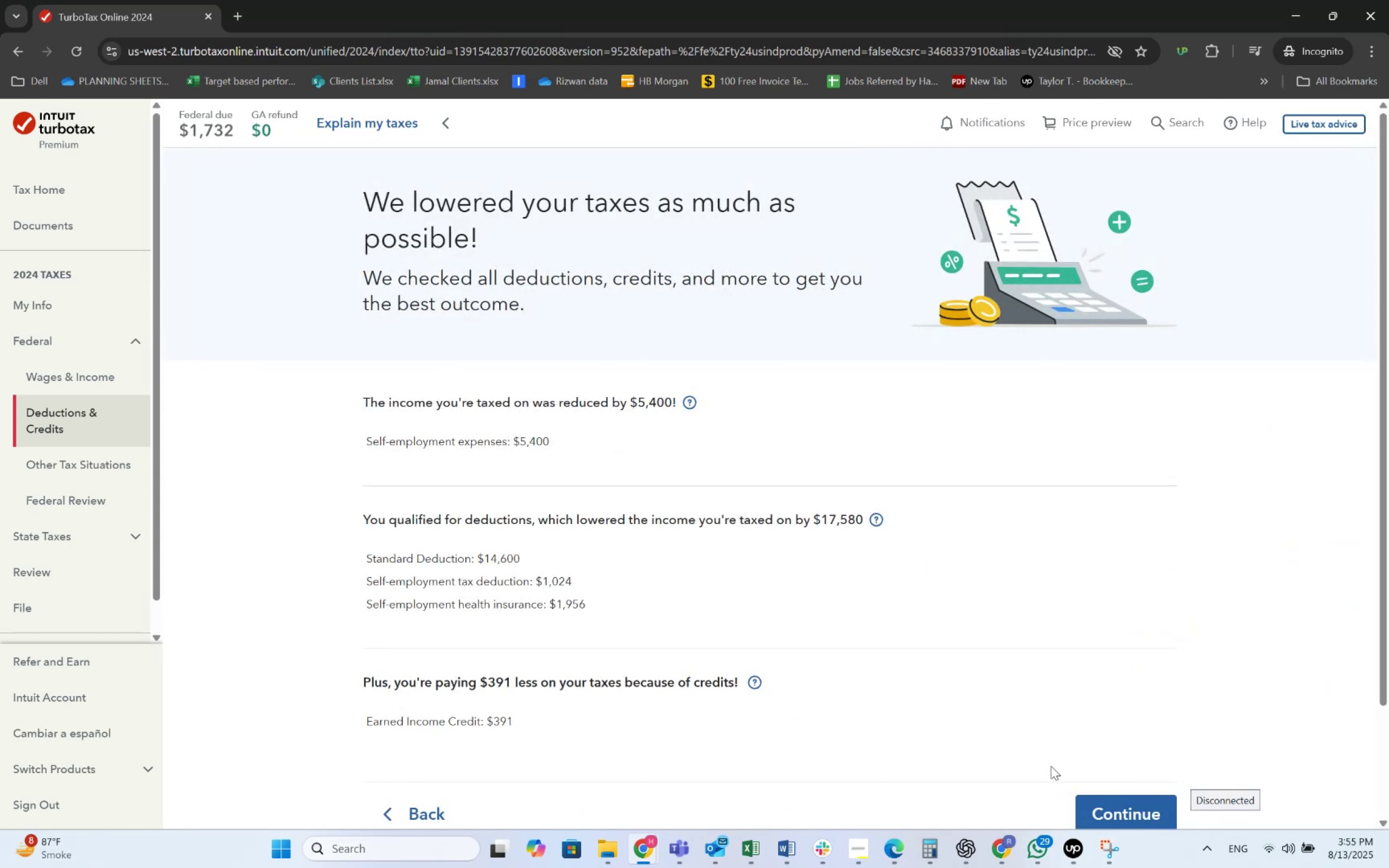 
wait(9.54)
 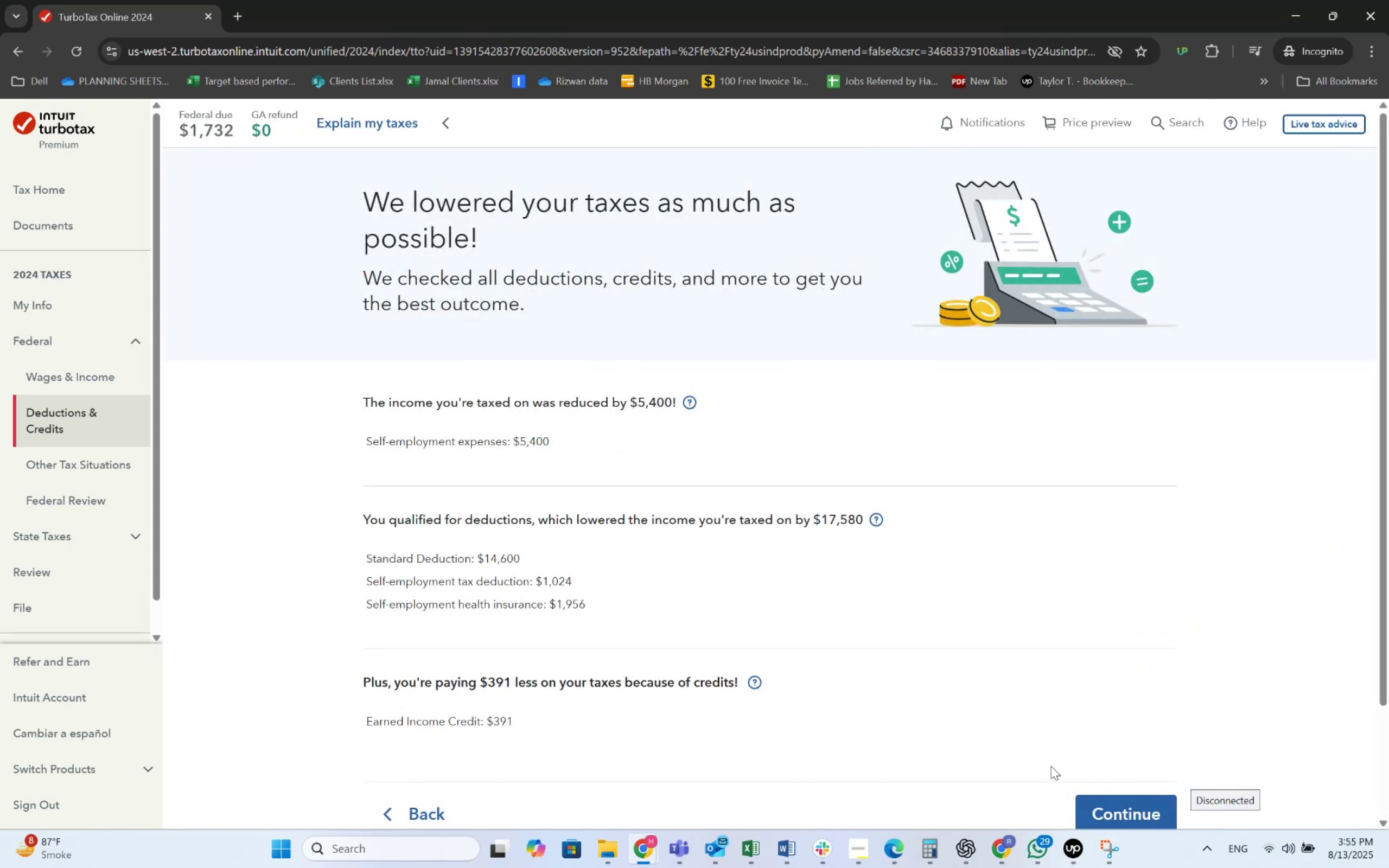 
left_click([1098, 796])
 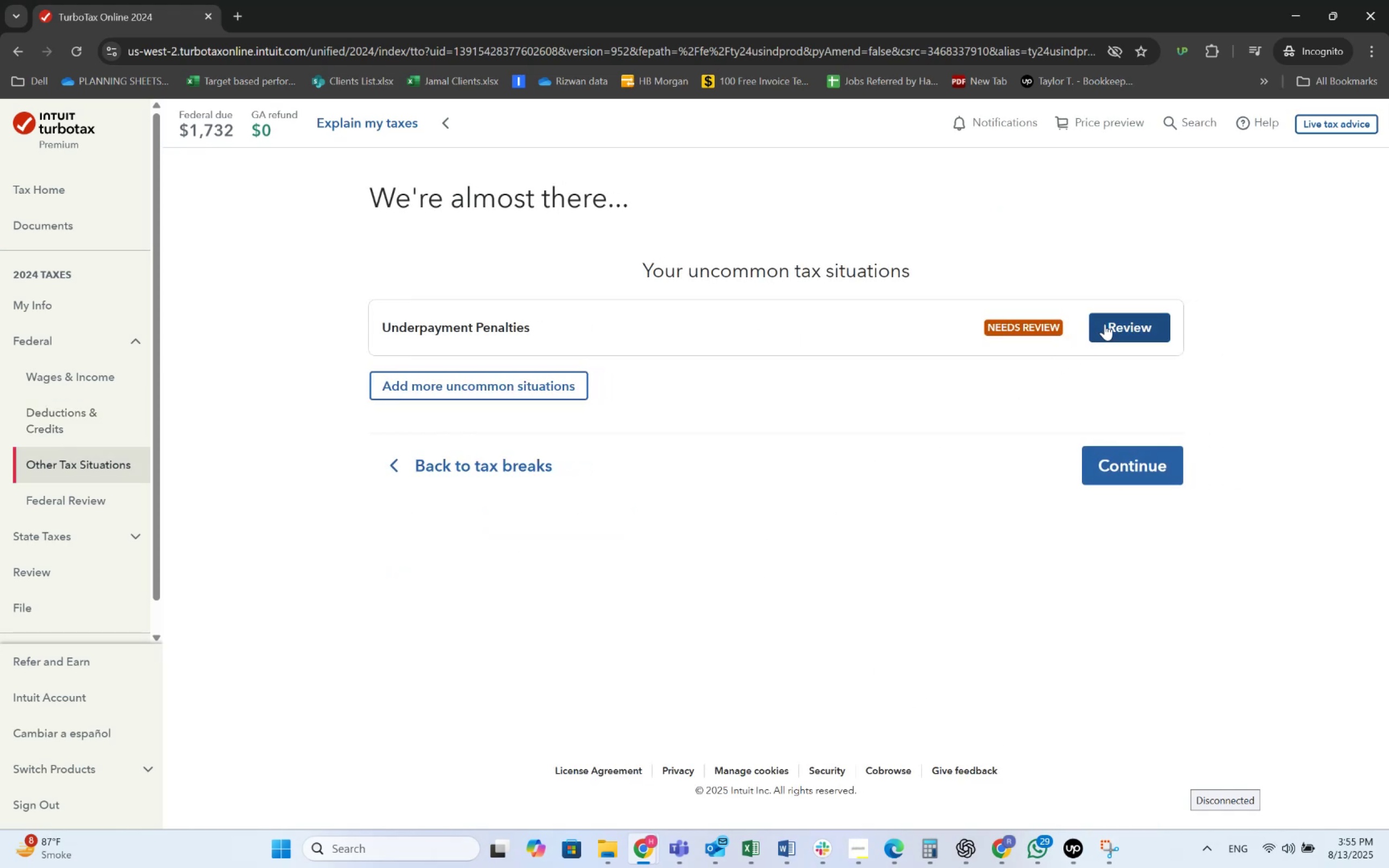 
left_click([1105, 324])
 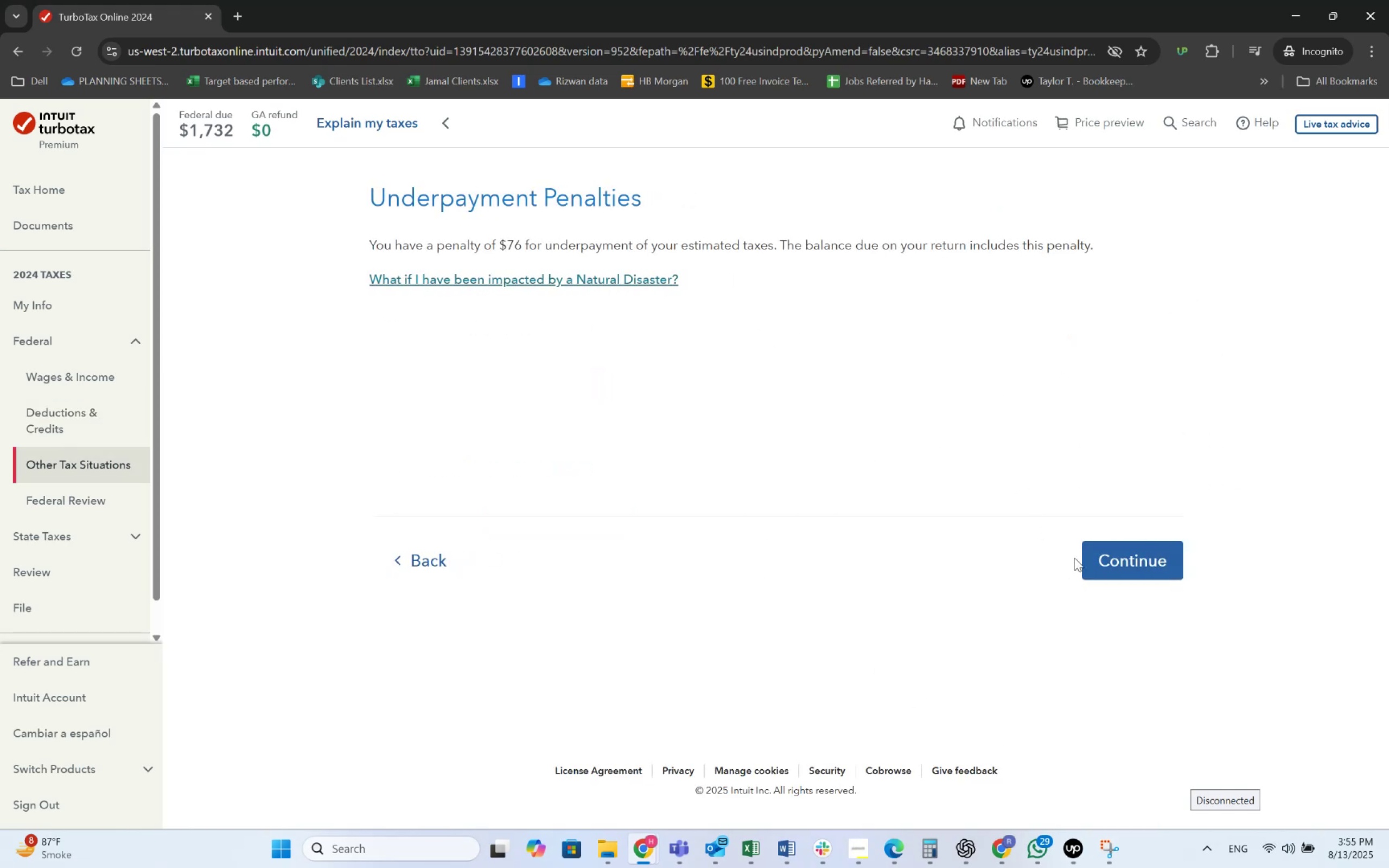 
left_click([1110, 544])
 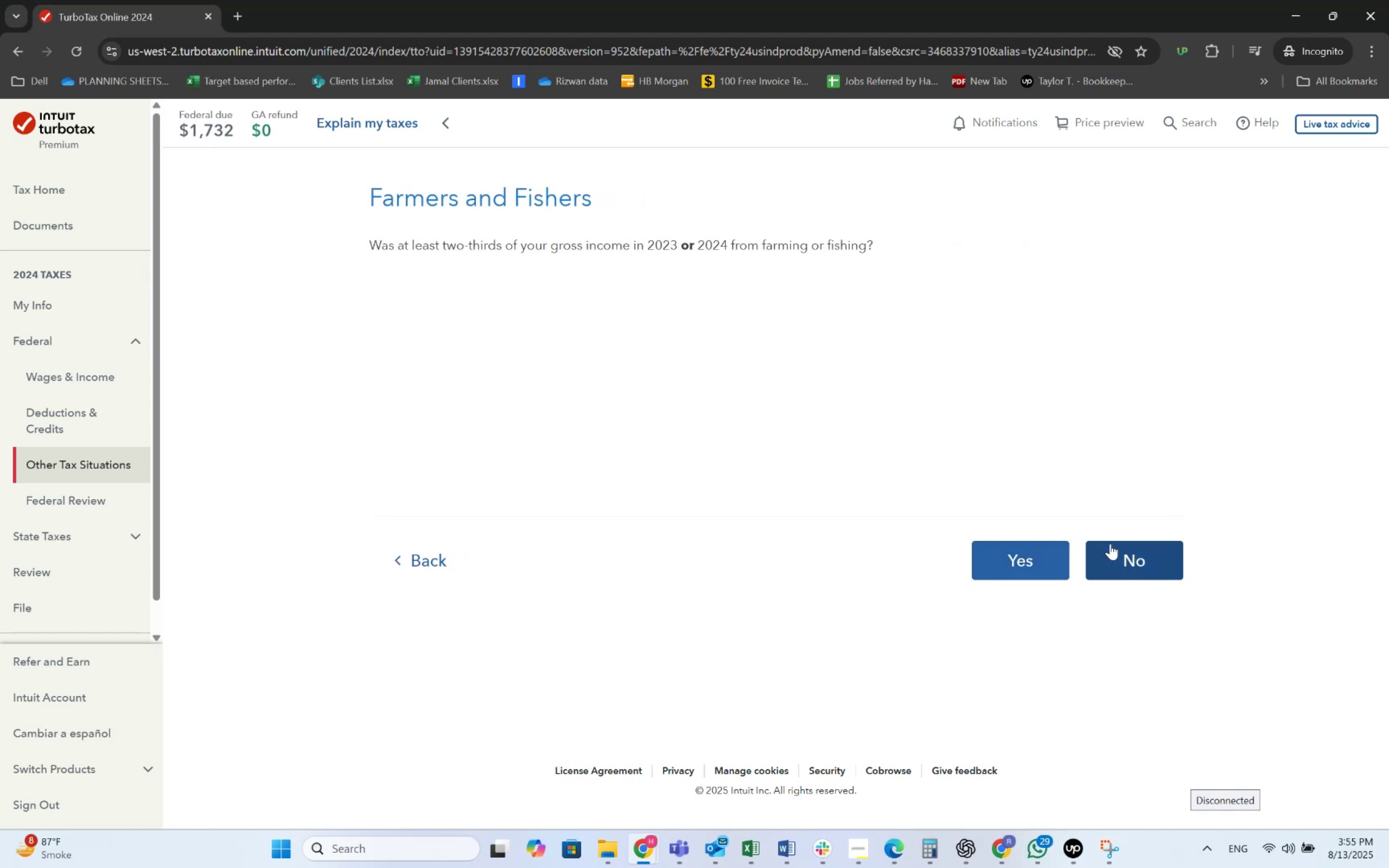 
left_click([1110, 559])
 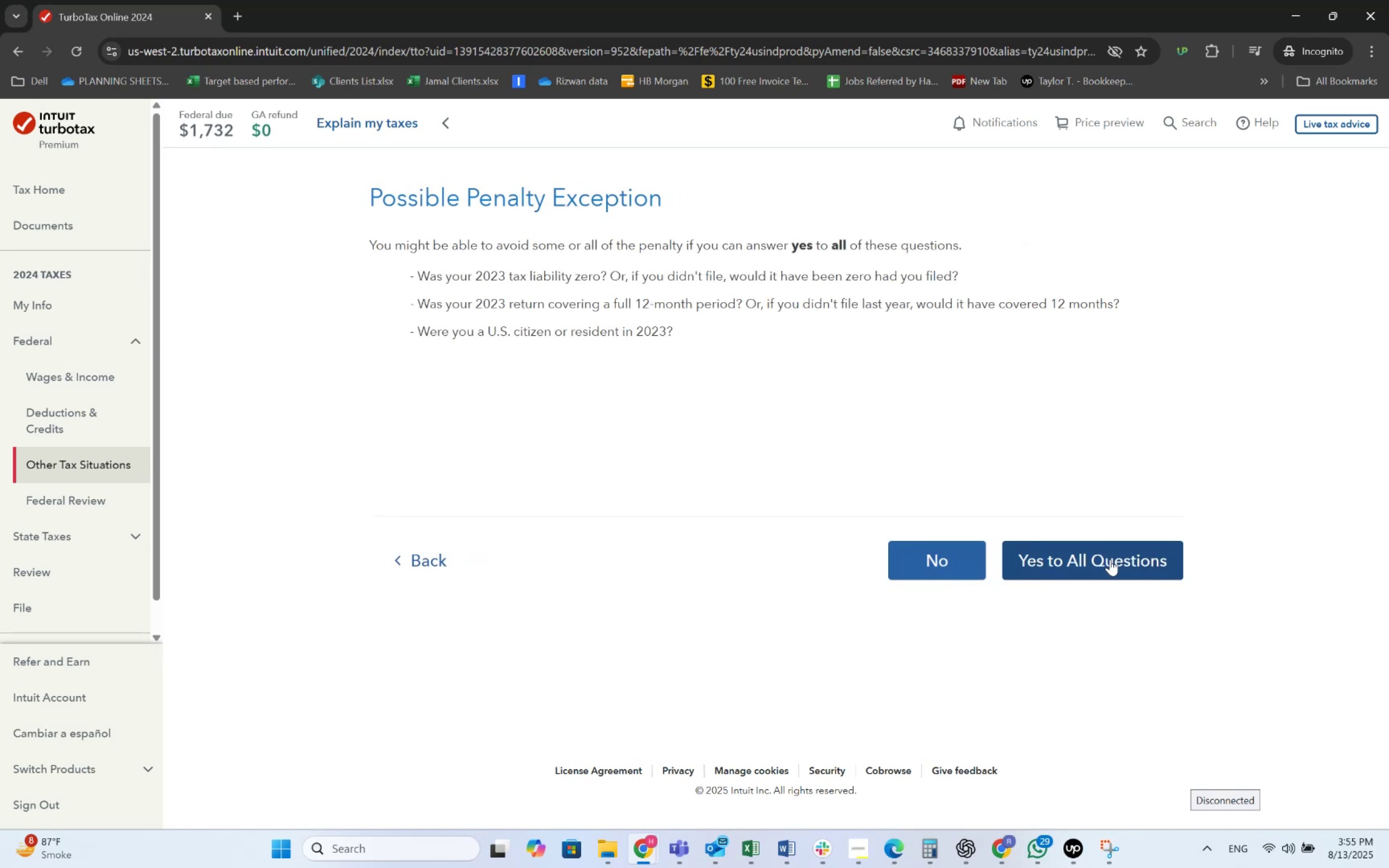 
wait(10.27)
 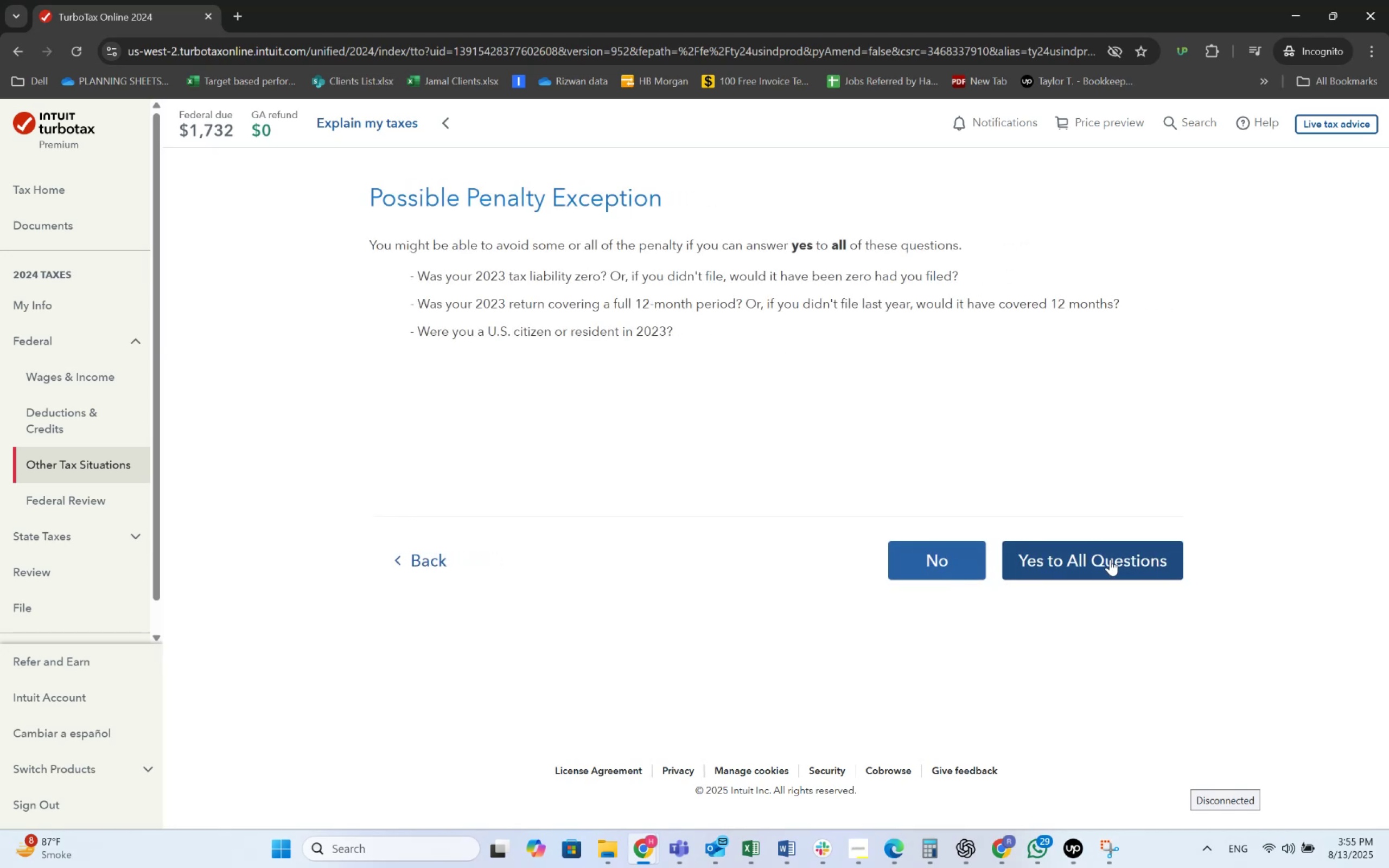 
left_click([975, 552])
 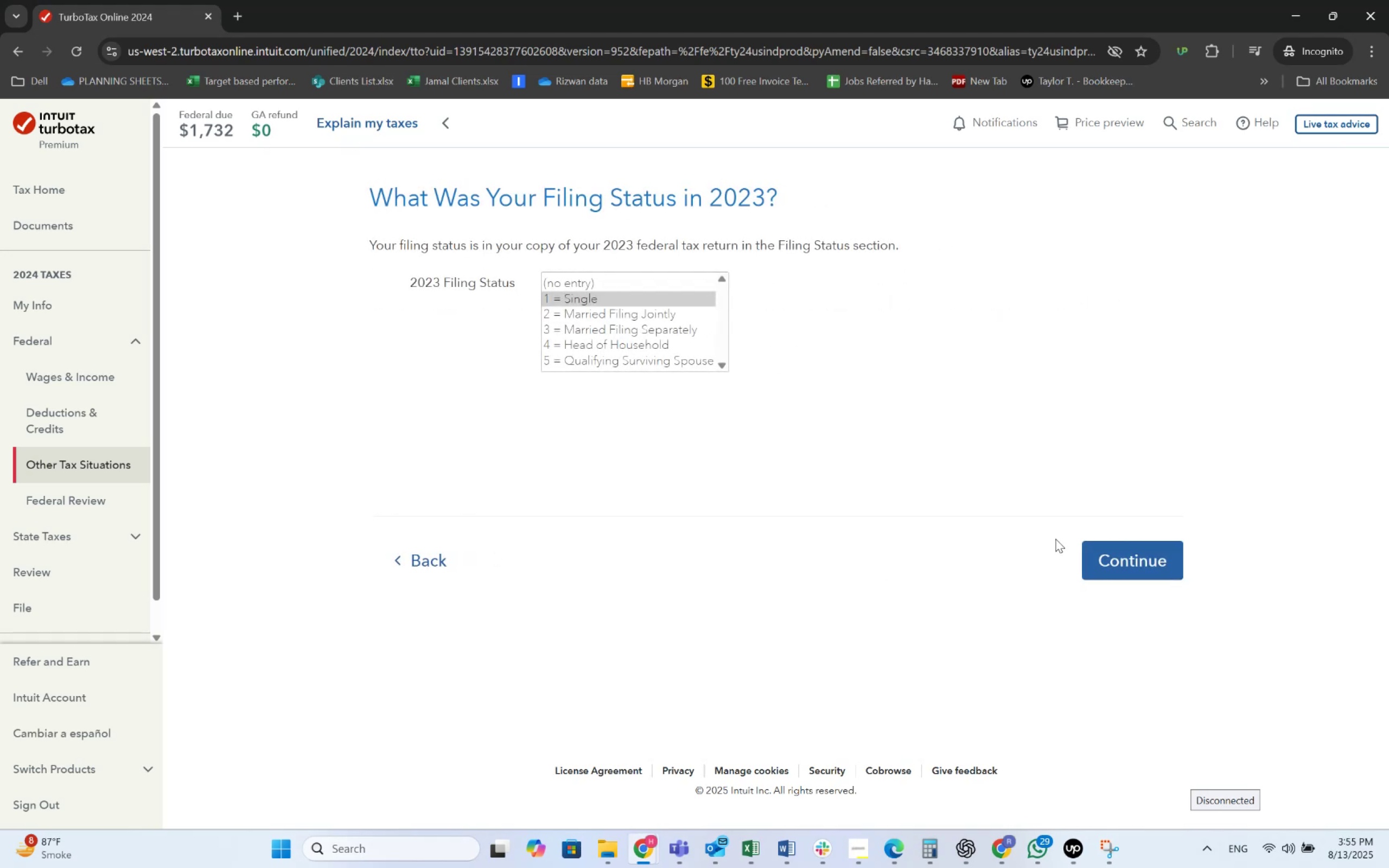 
left_click([1113, 553])
 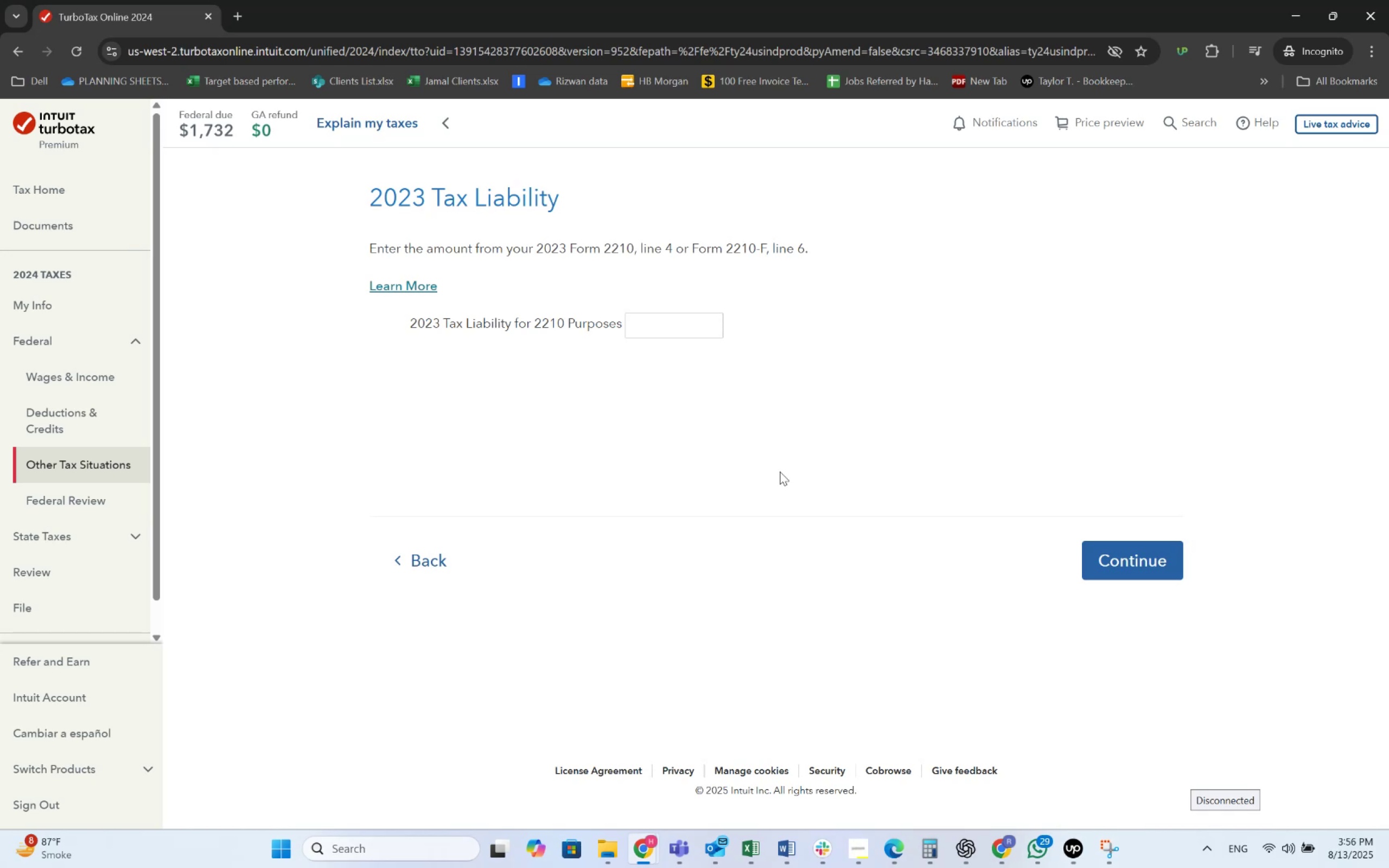 
wait(7.24)
 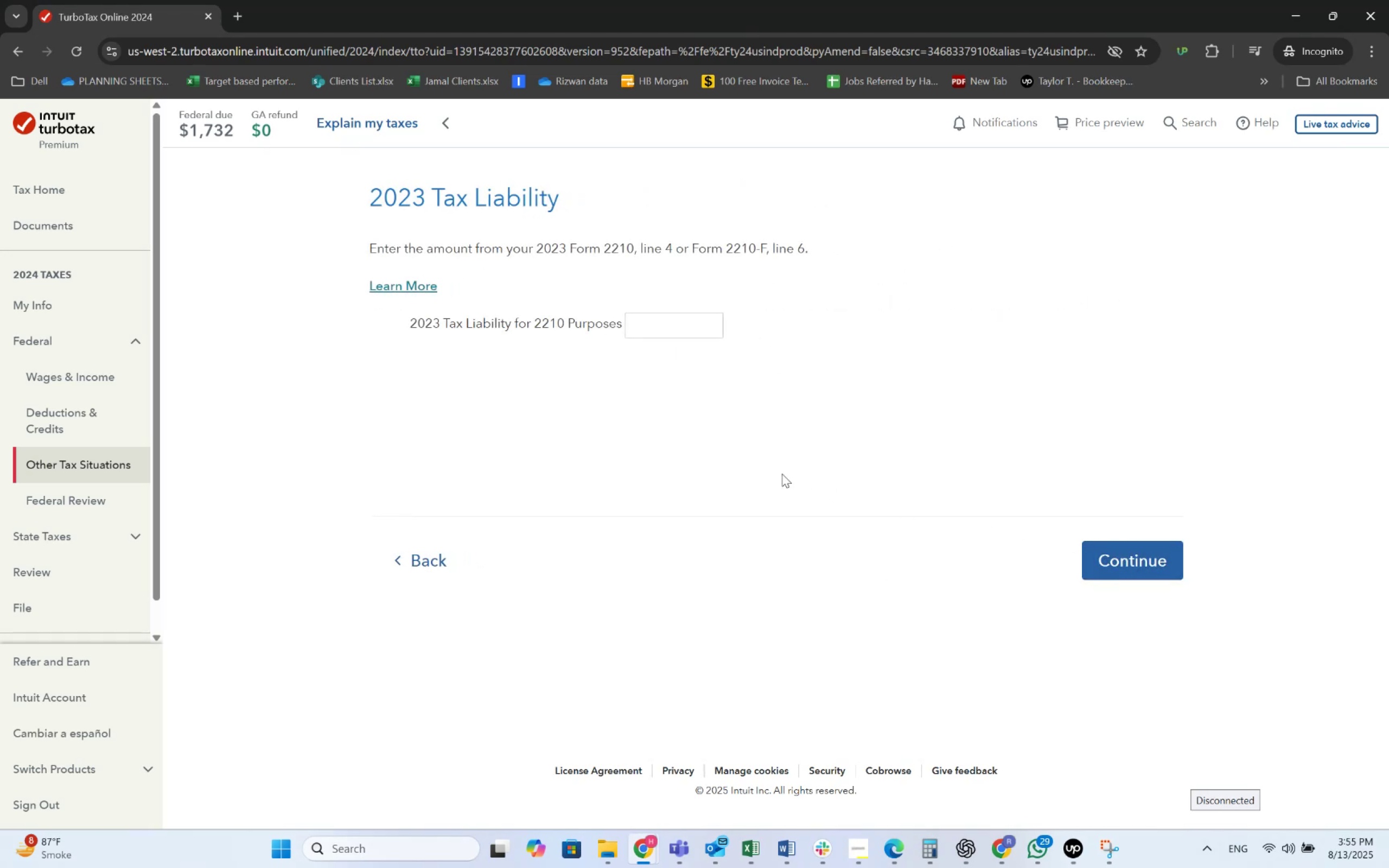 
left_click([696, 333])
 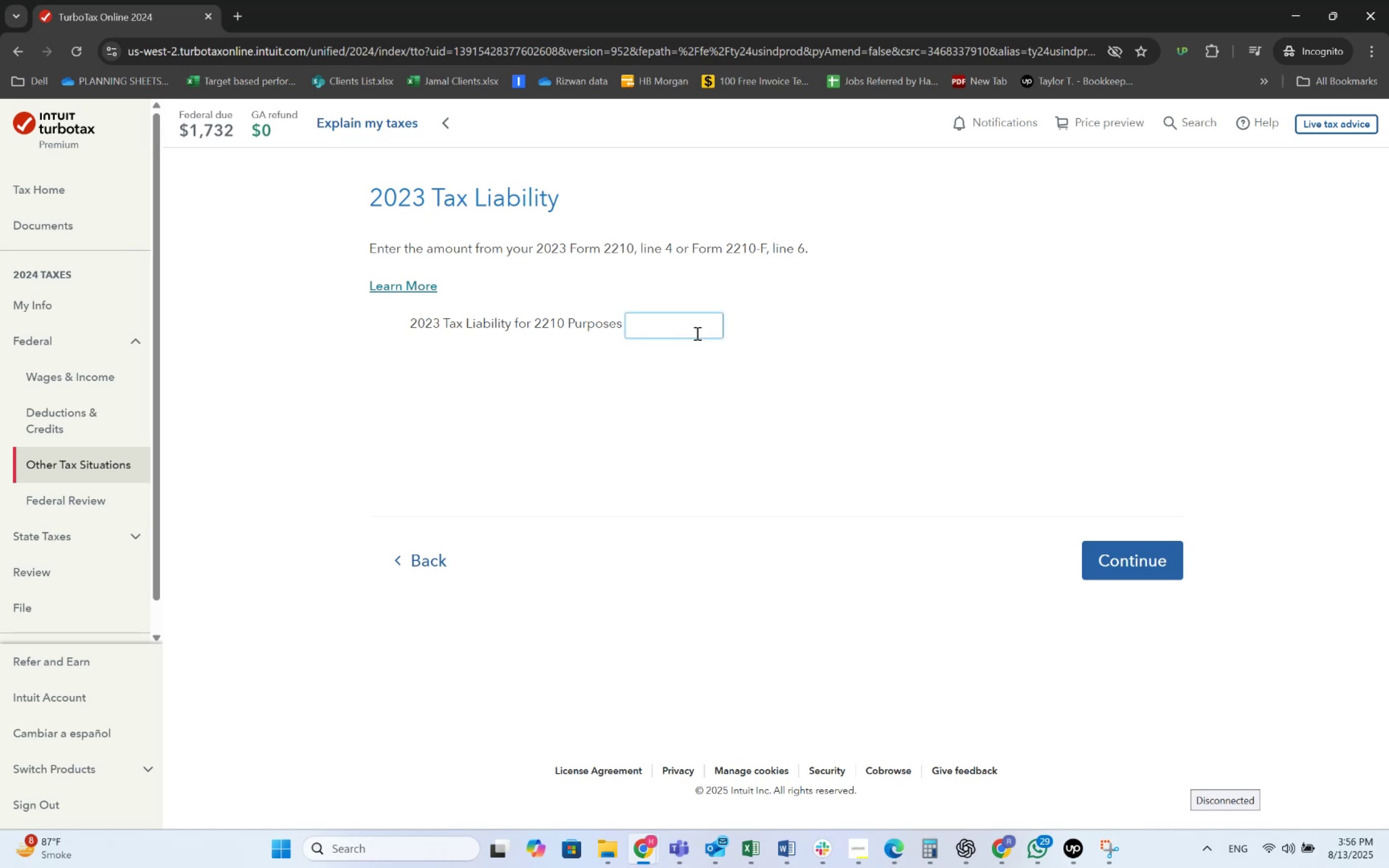 
key(Numpad1)
 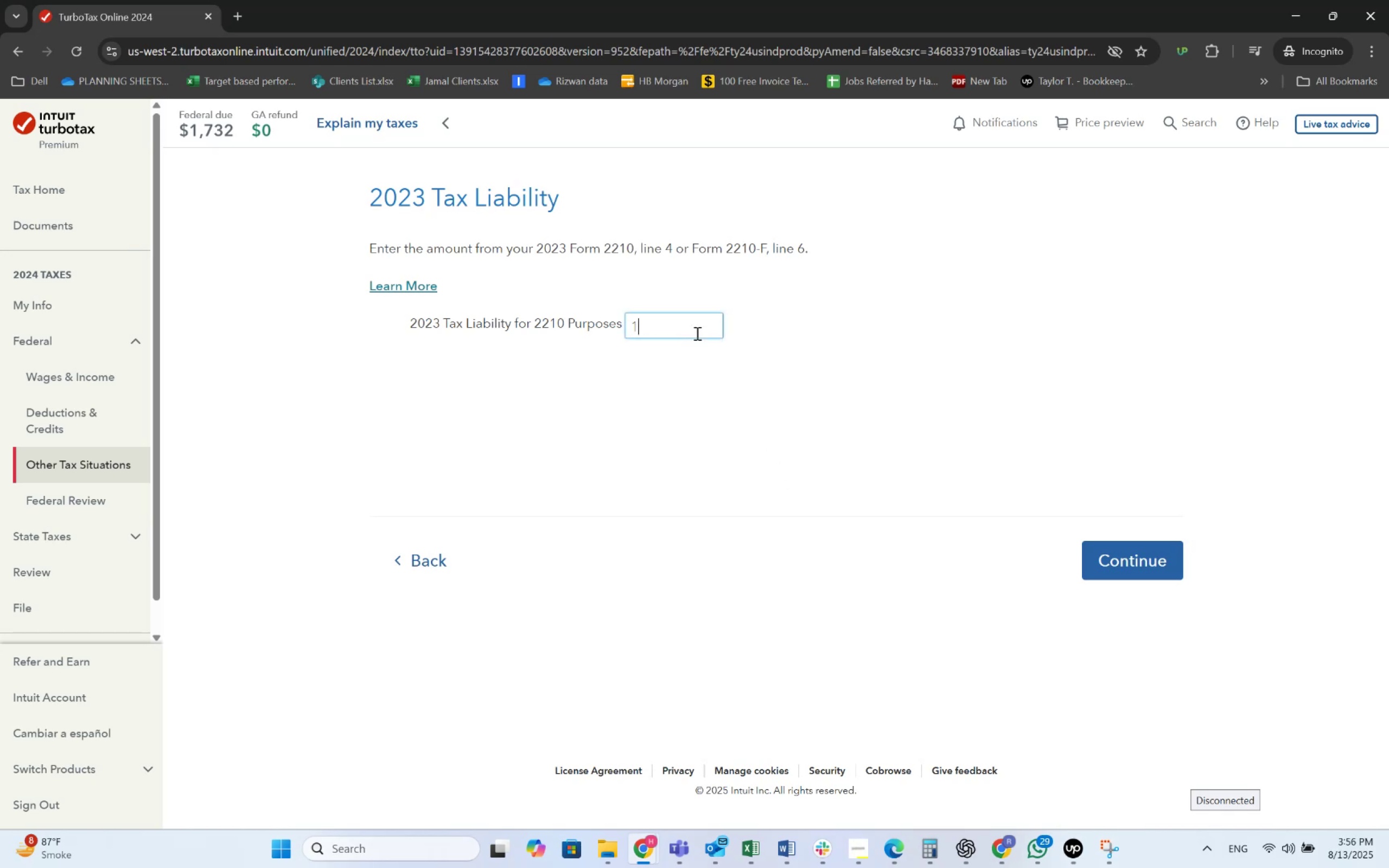 
key(Numpad4)
 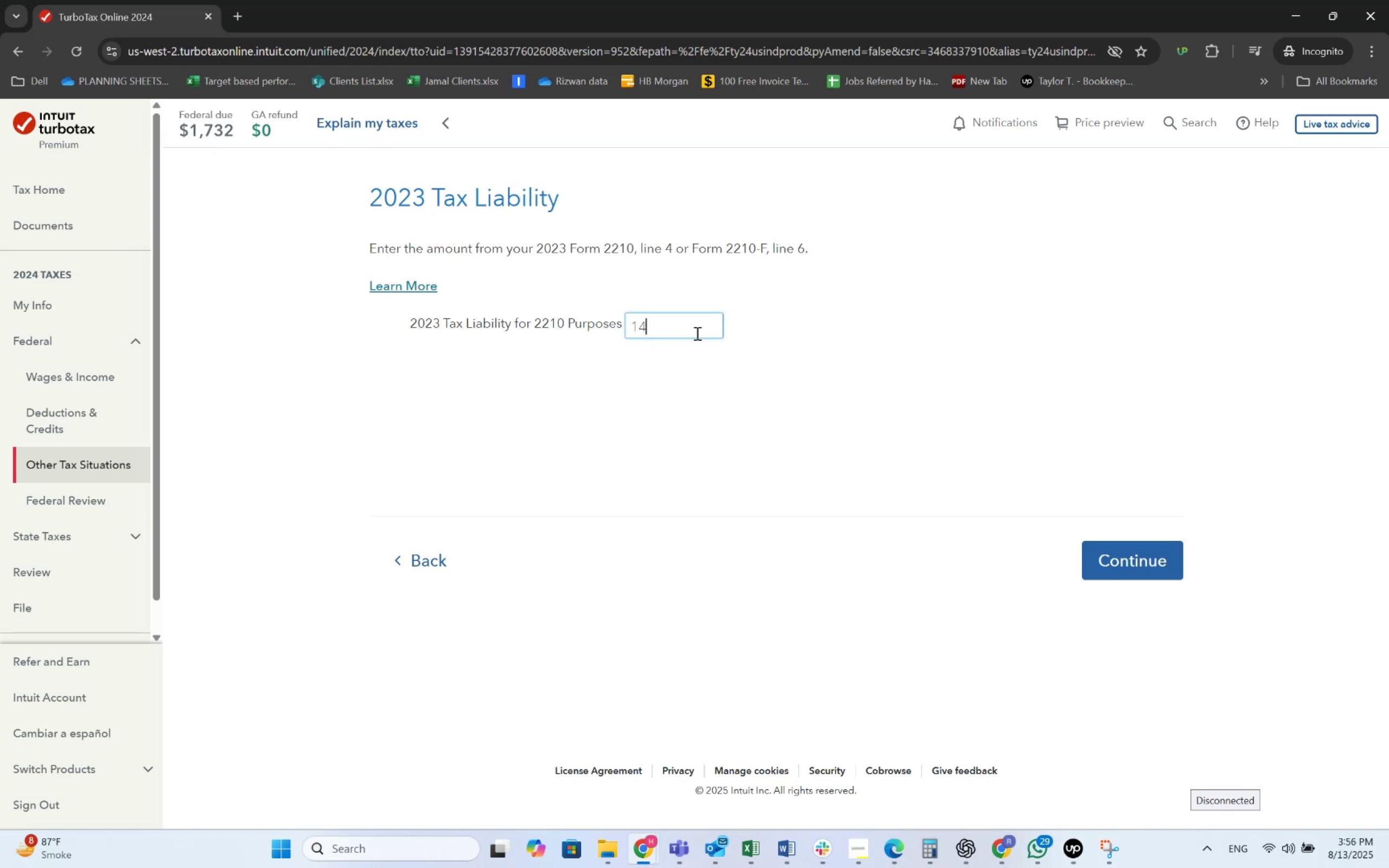 
key(Numpad0)
 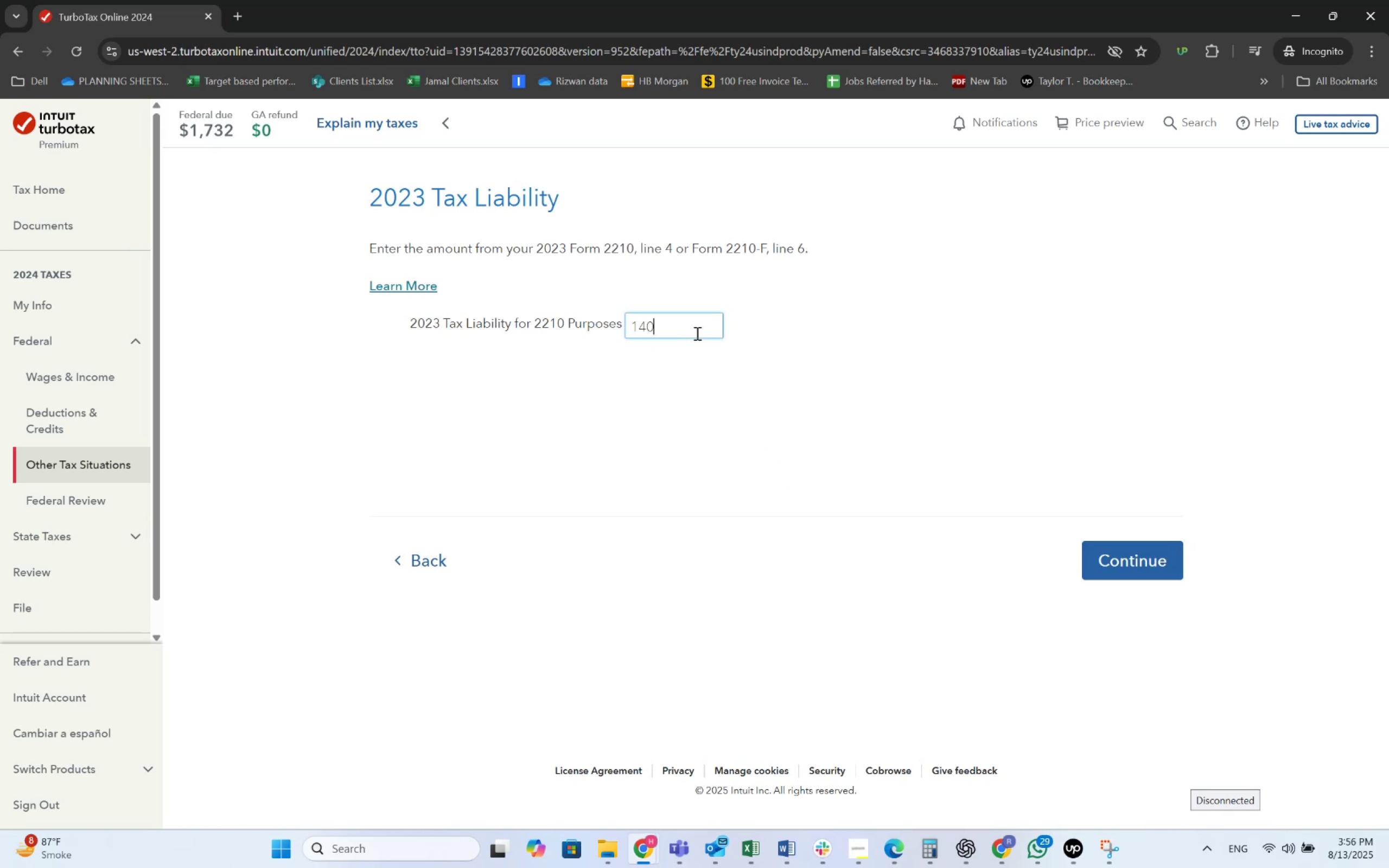 
key(Numpad0)
 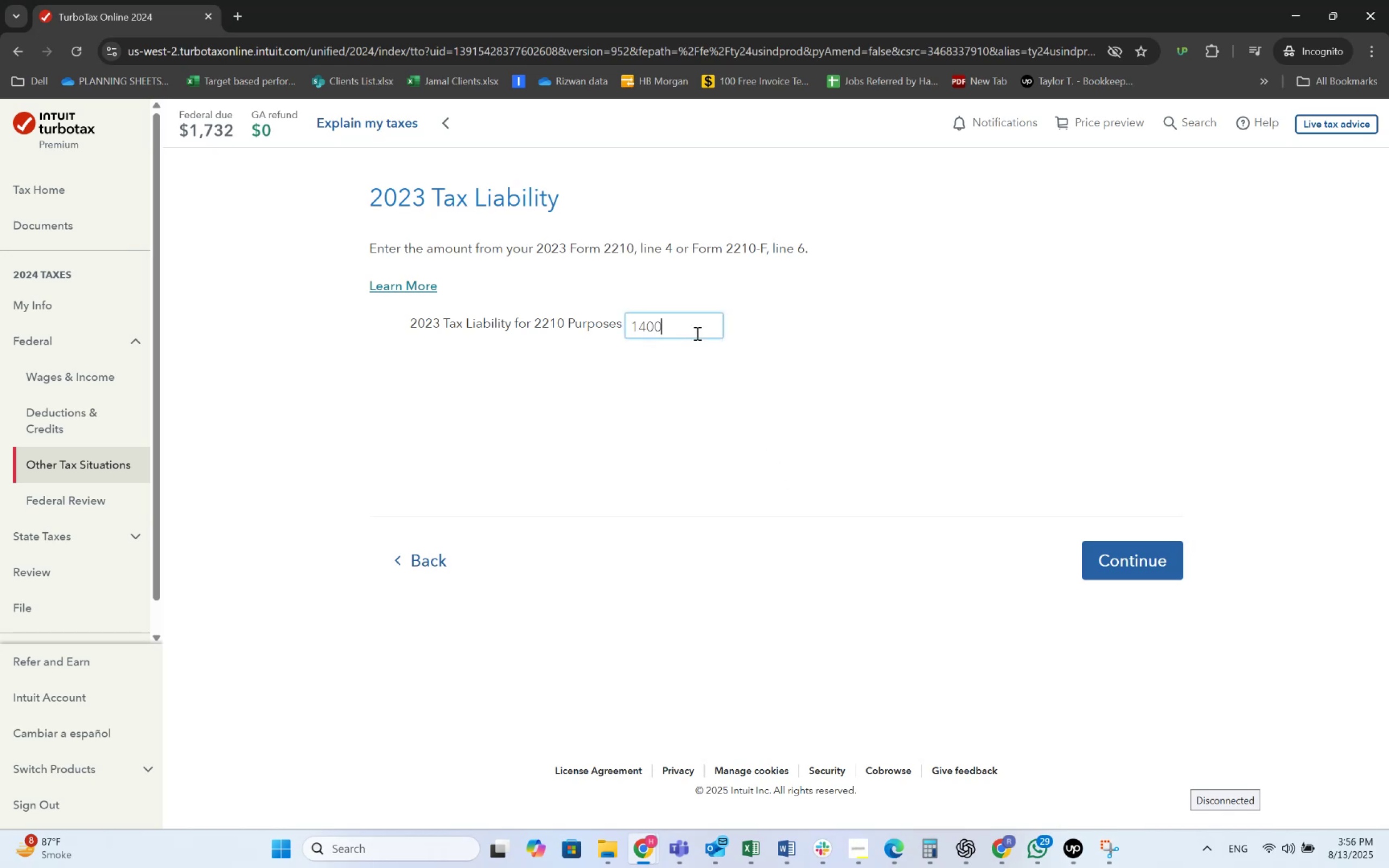 
key(Tab)
 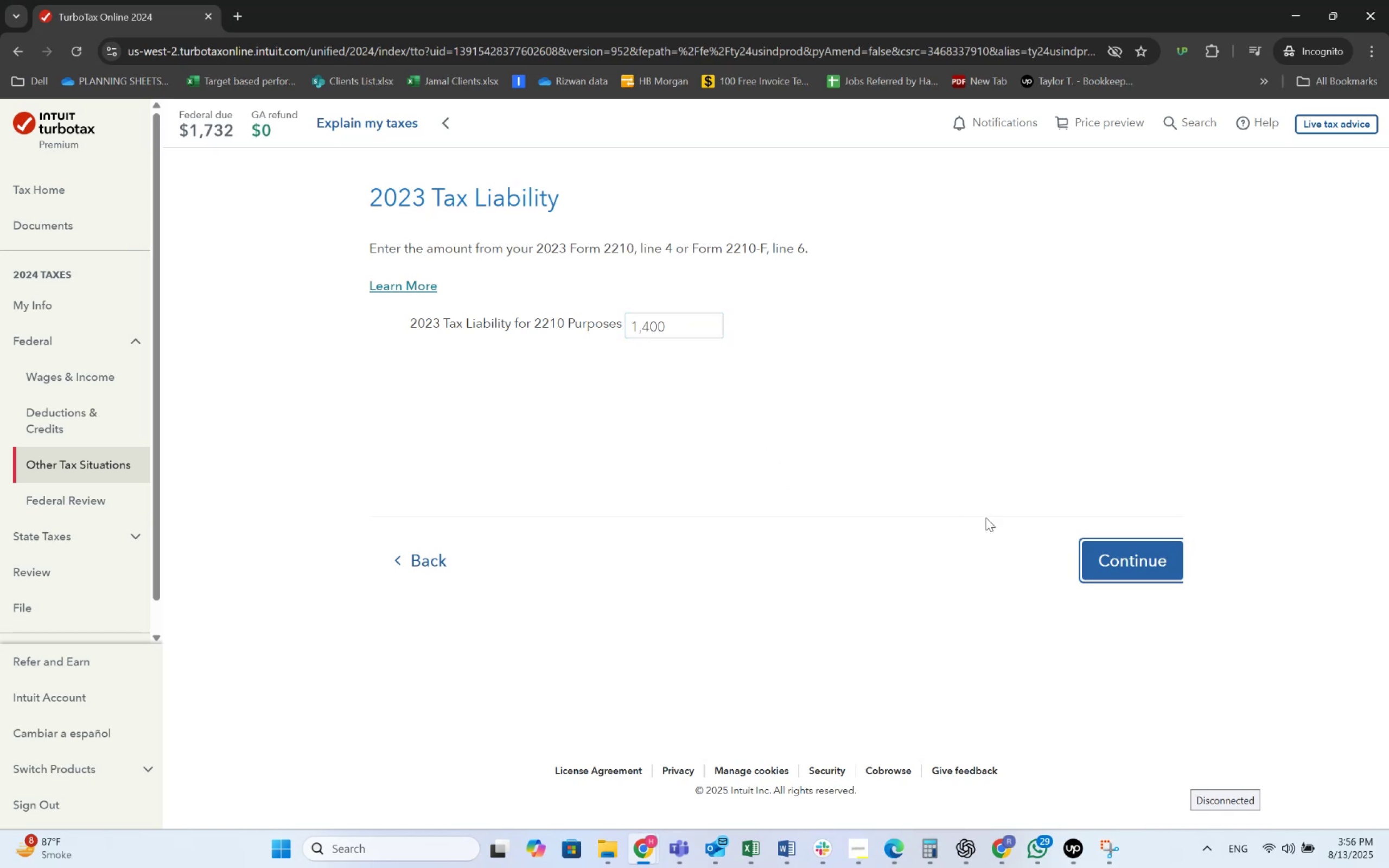 
left_click([1099, 539])
 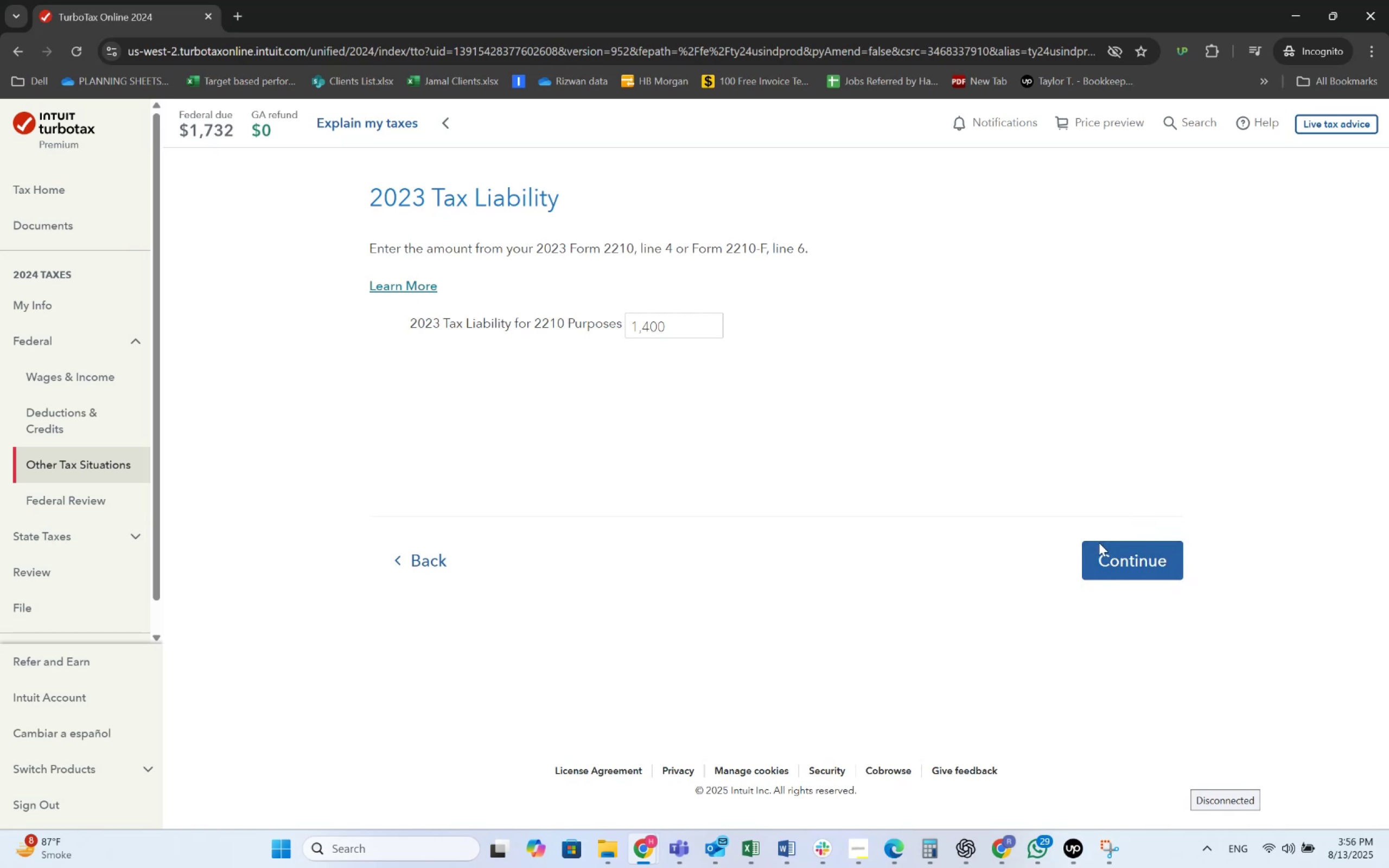 
left_click([1099, 543])
 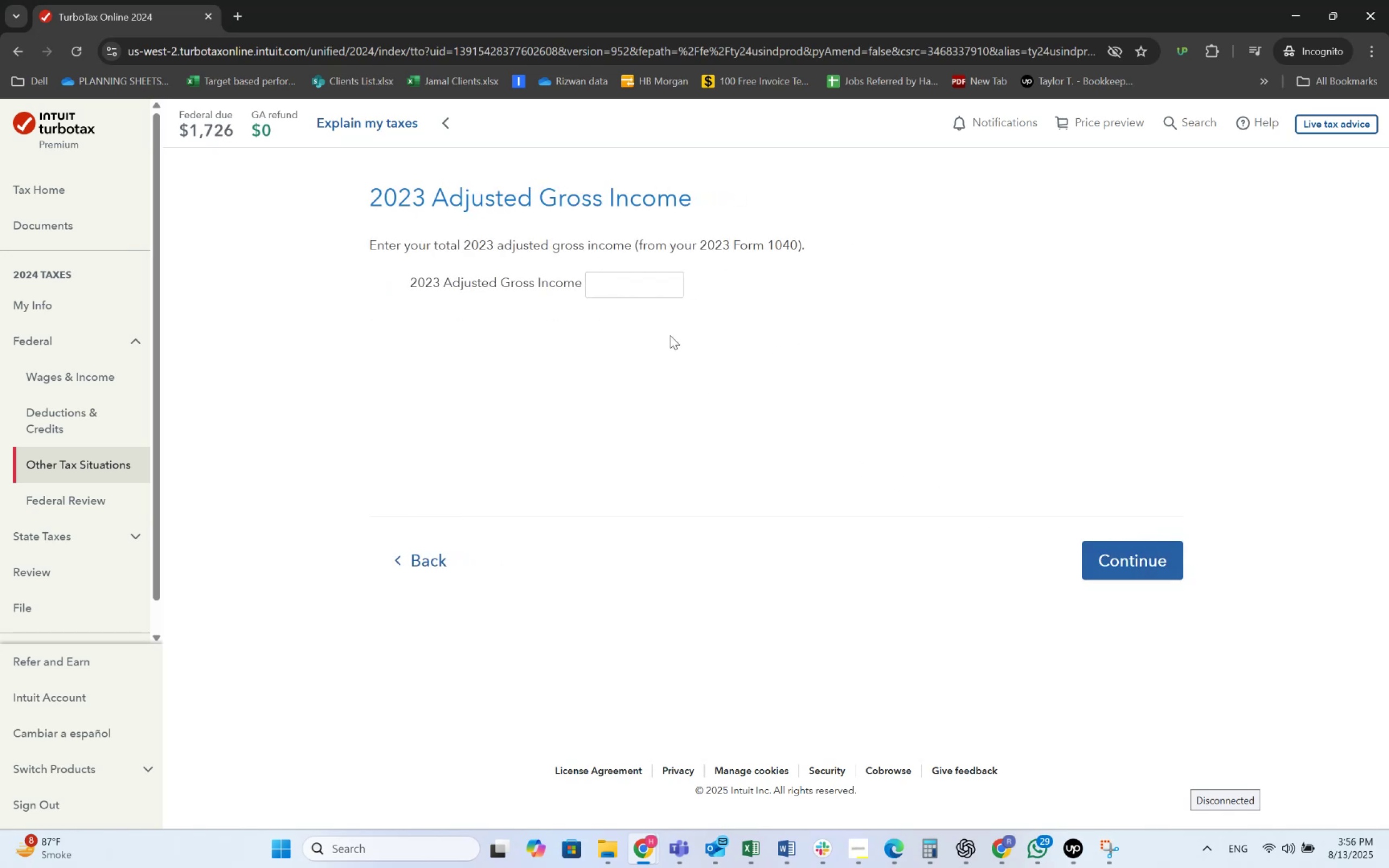 
left_click([655, 286])
 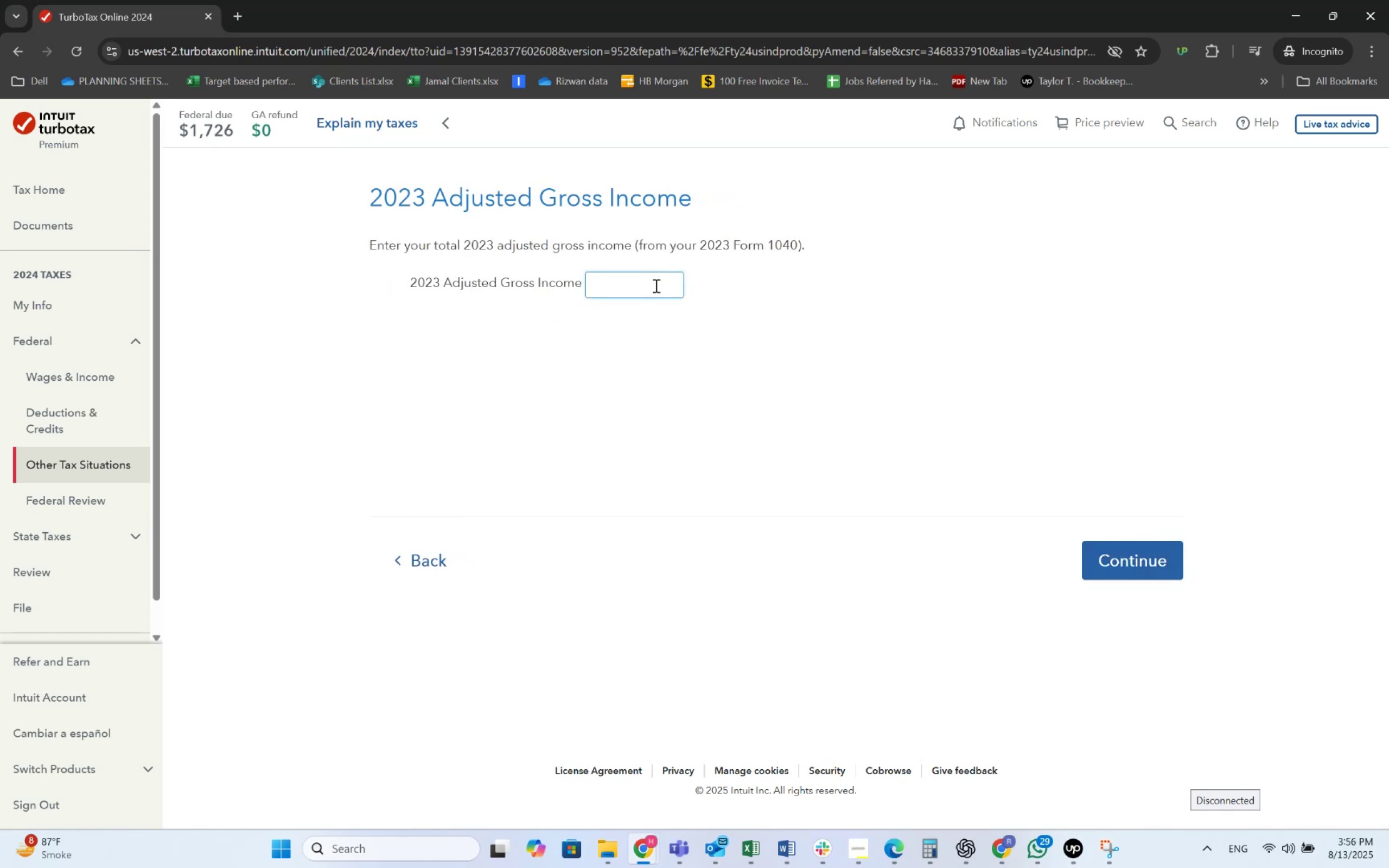 
wait(5.43)
 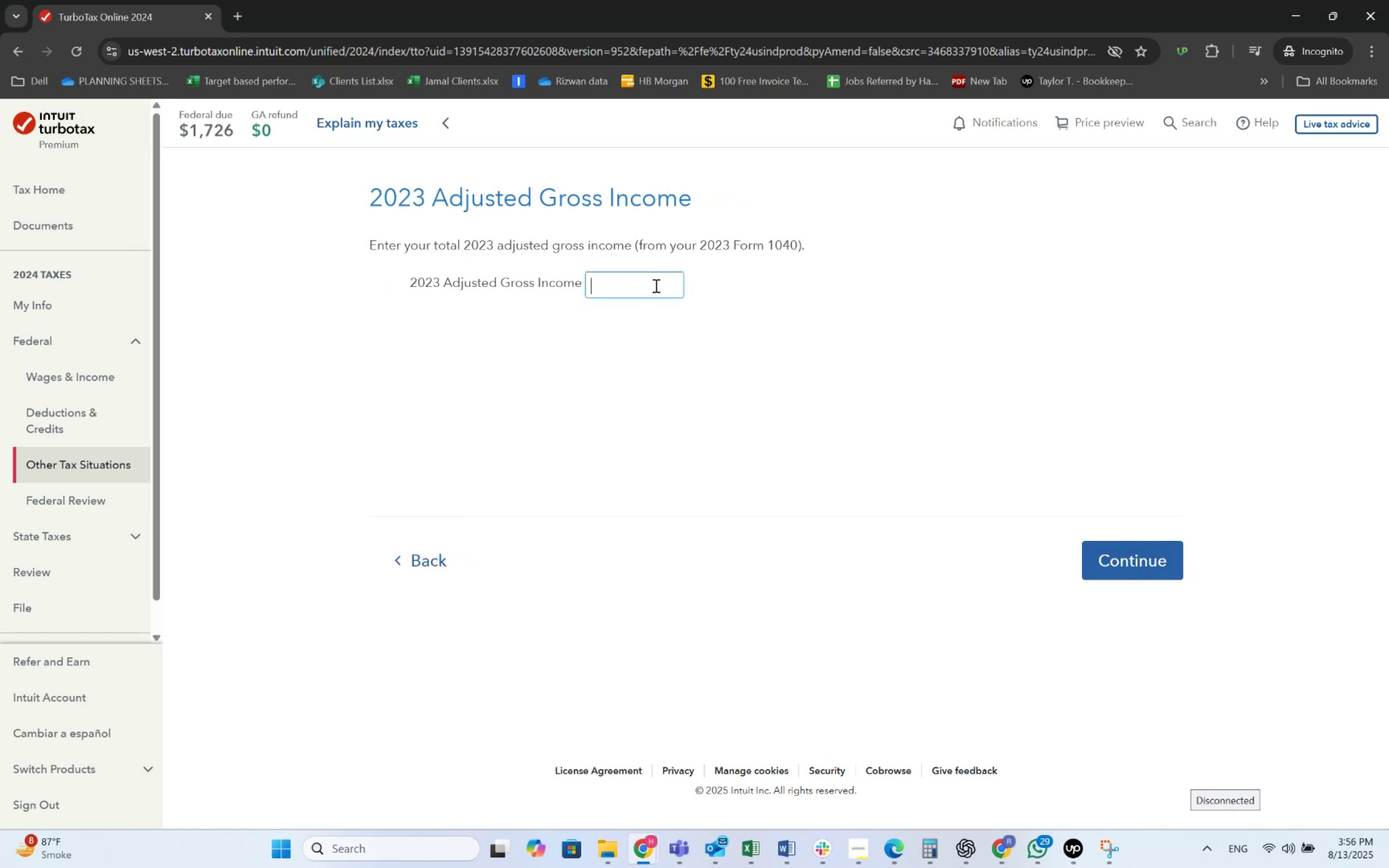 
key(Alt+AltLeft)
 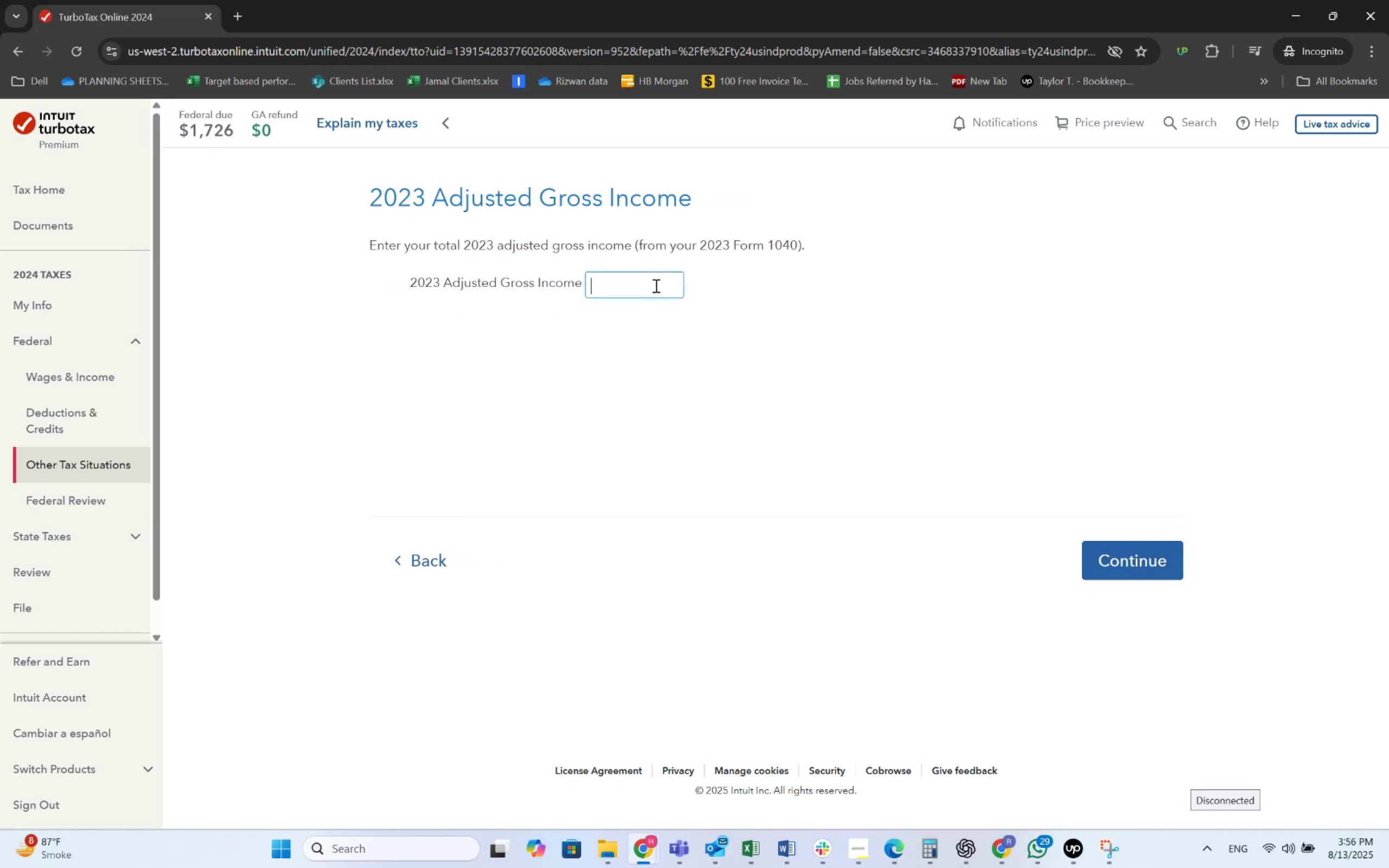 
key(Alt+Tab)
 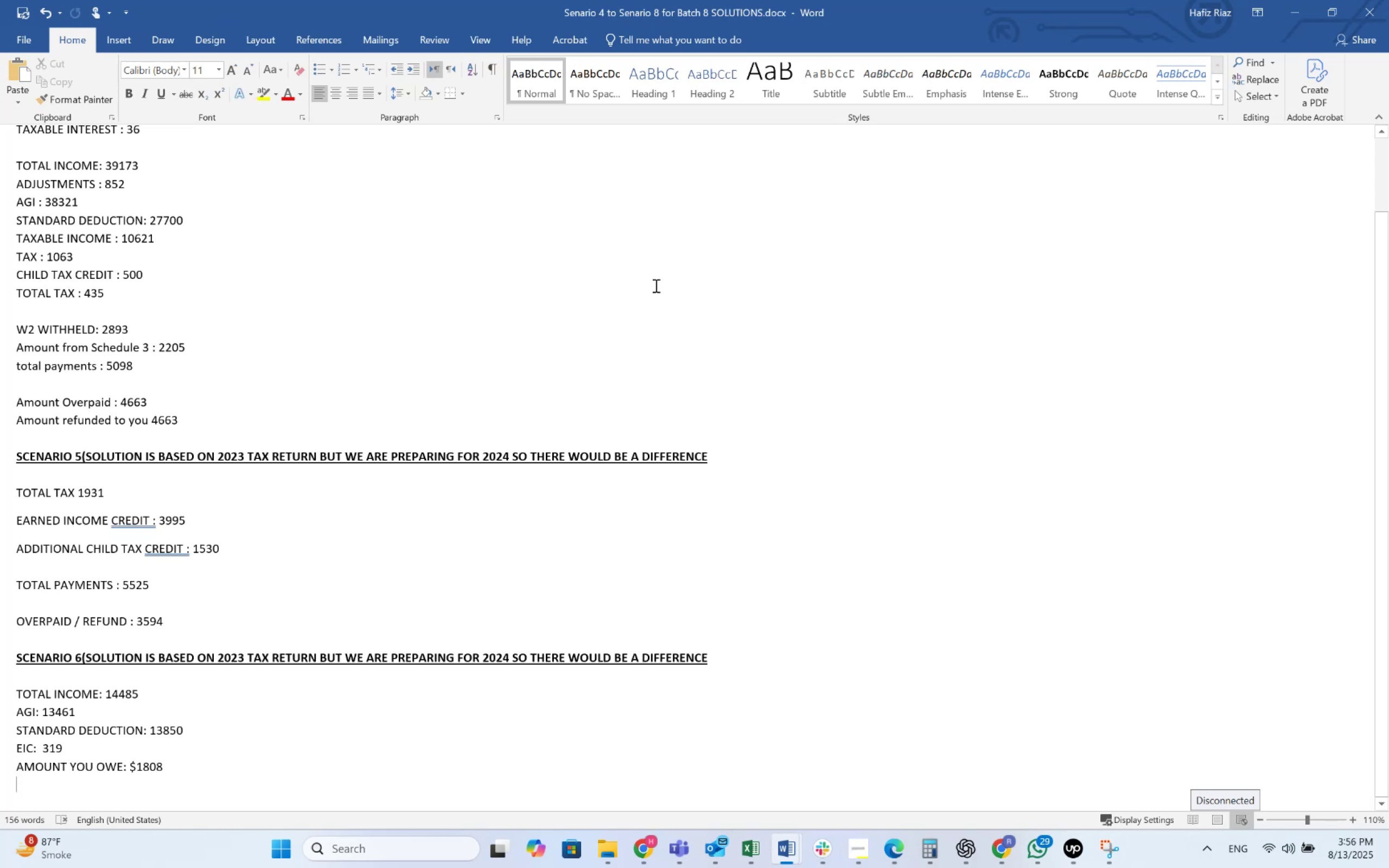 
key(Alt+AltLeft)
 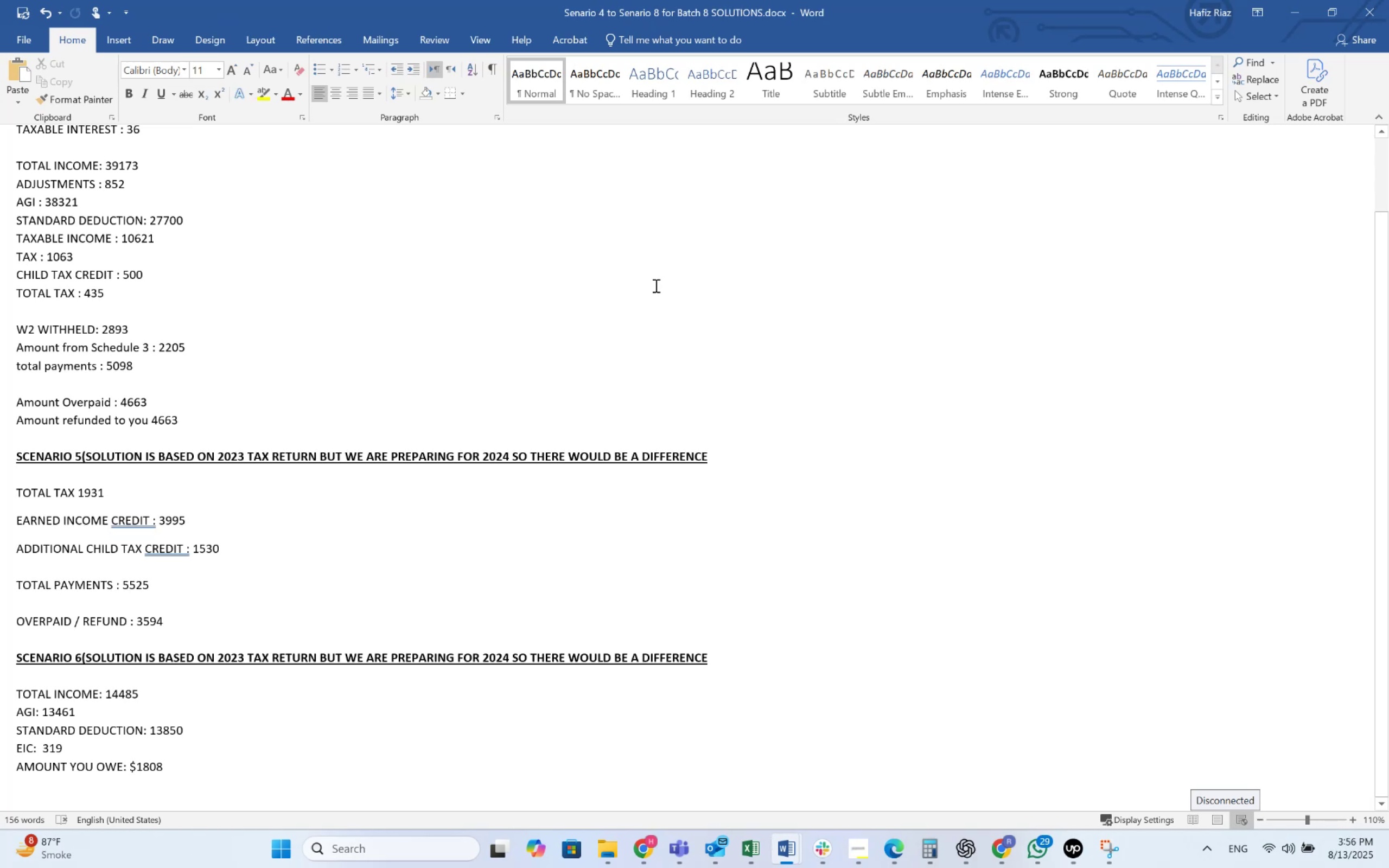 
key(Alt+Tab)
 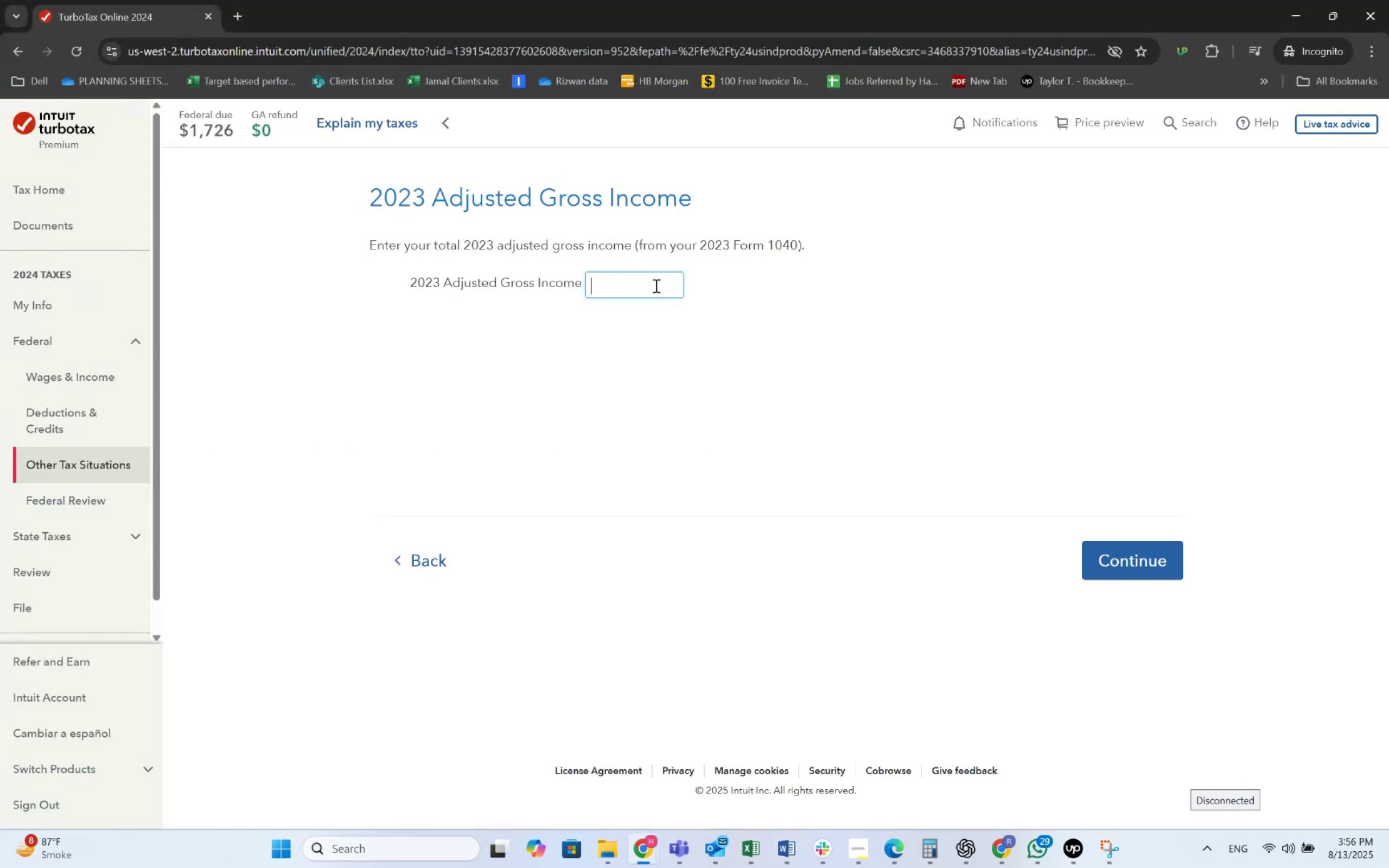 
key(Numpad1)
 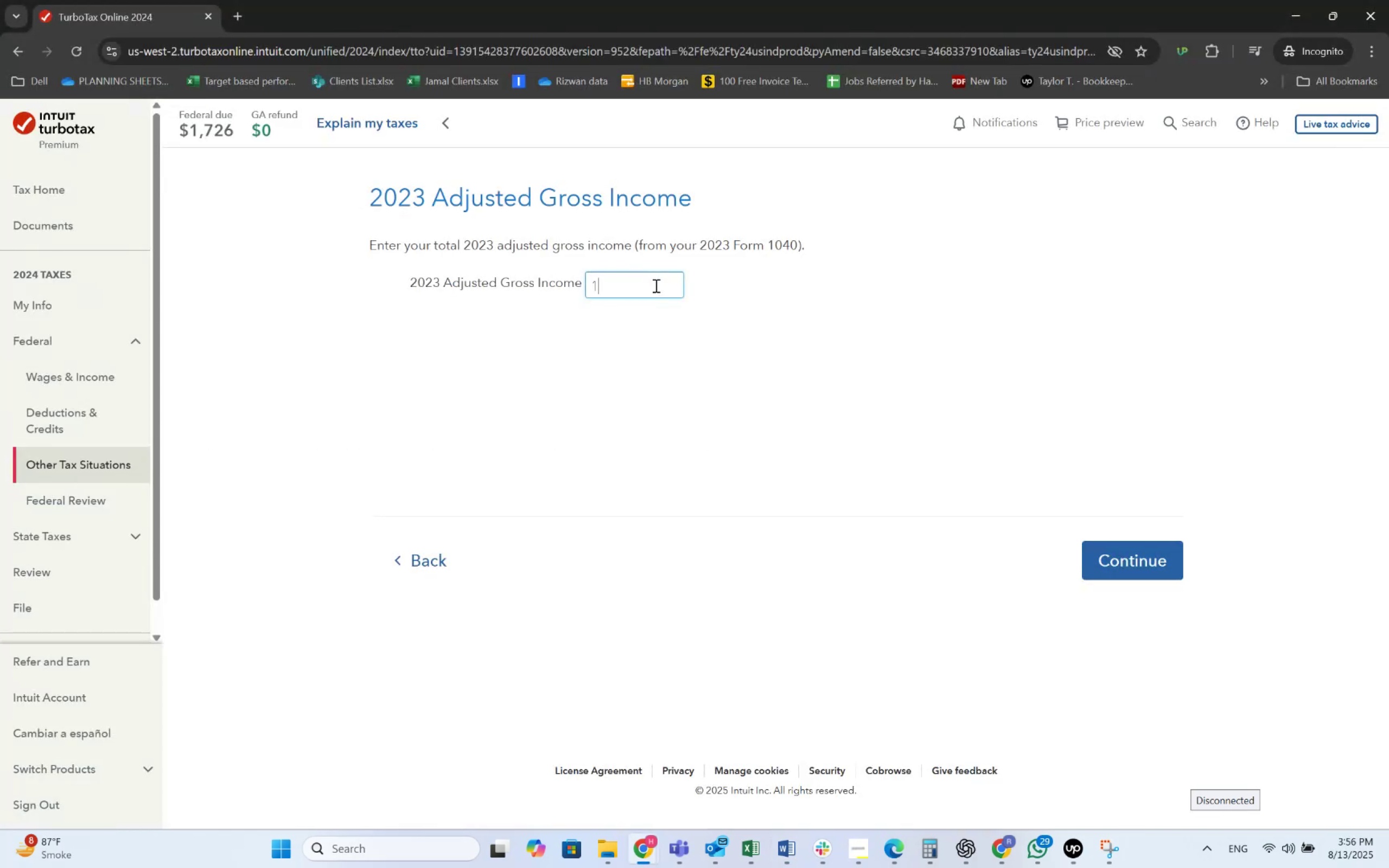 
key(Numpad2)
 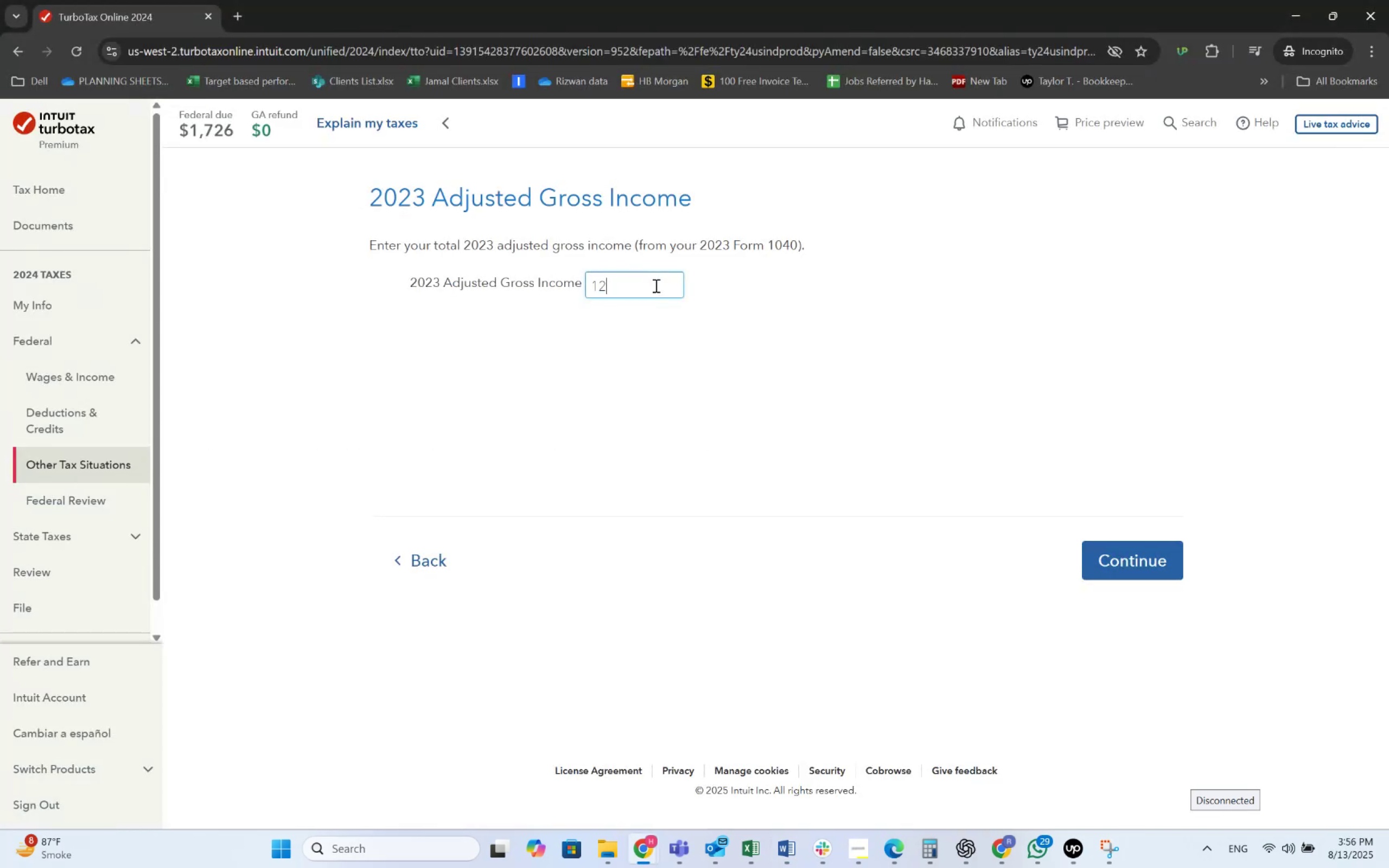 
key(Numpad0)
 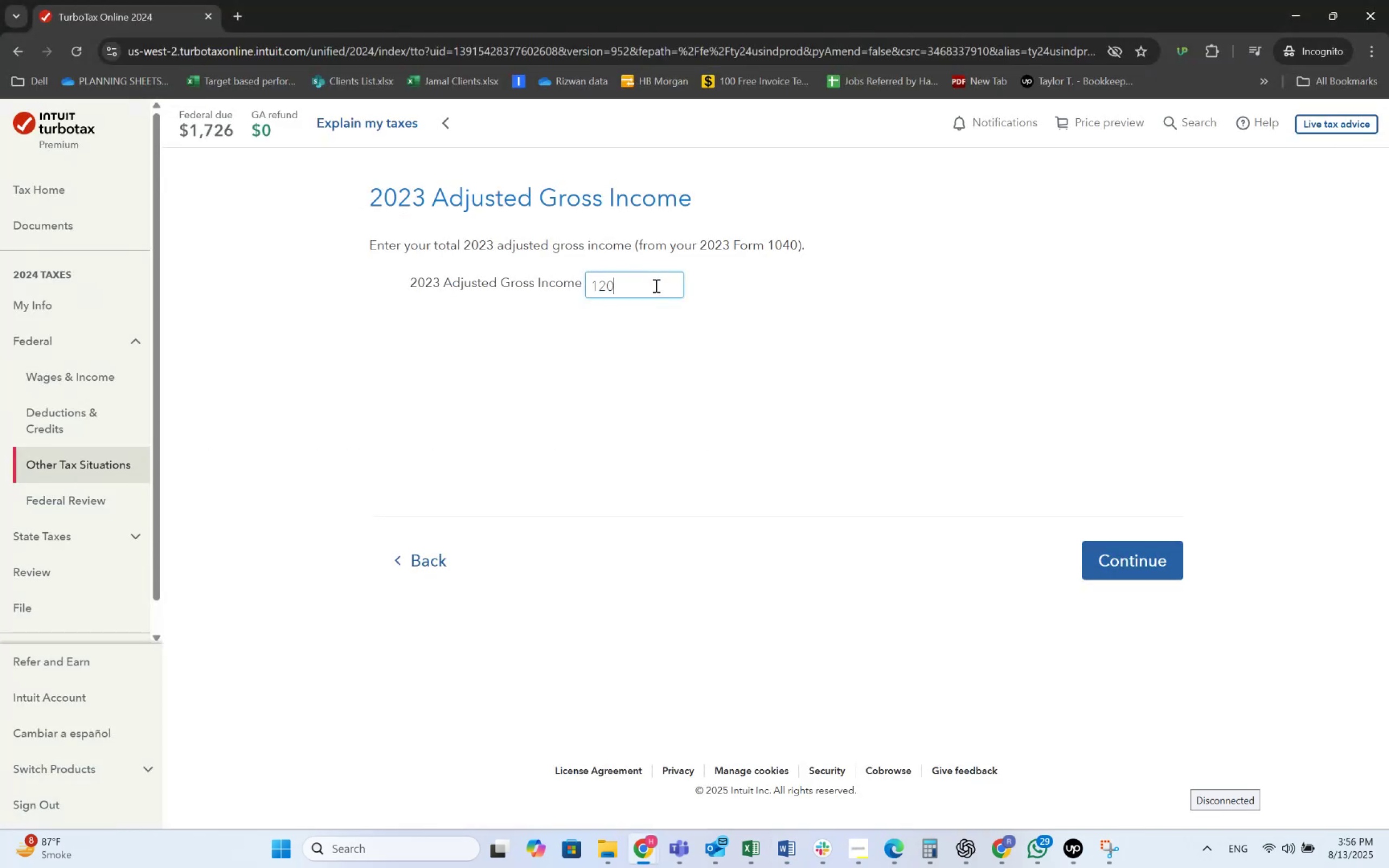 
key(Numpad0)
 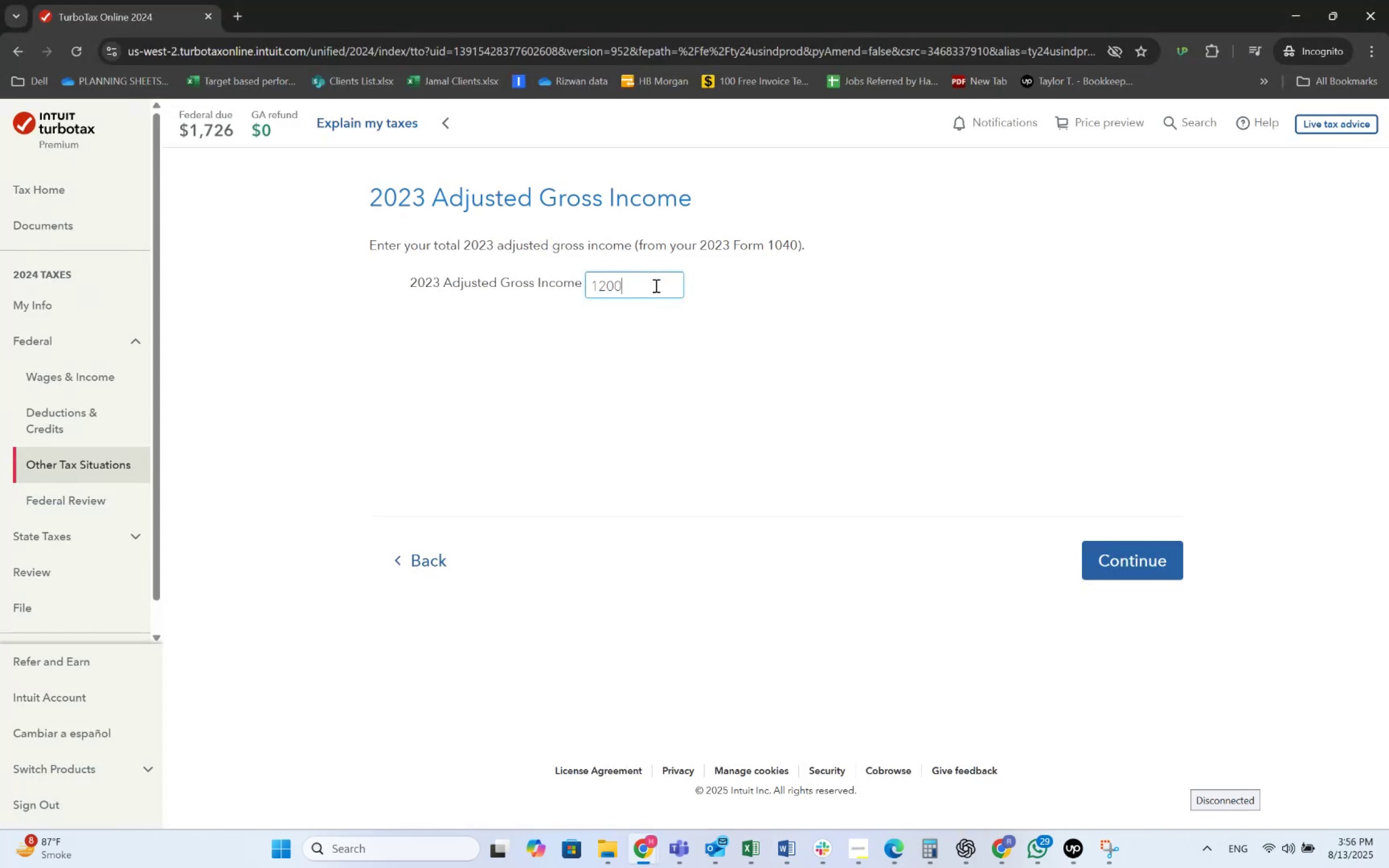 
key(Numpad0)
 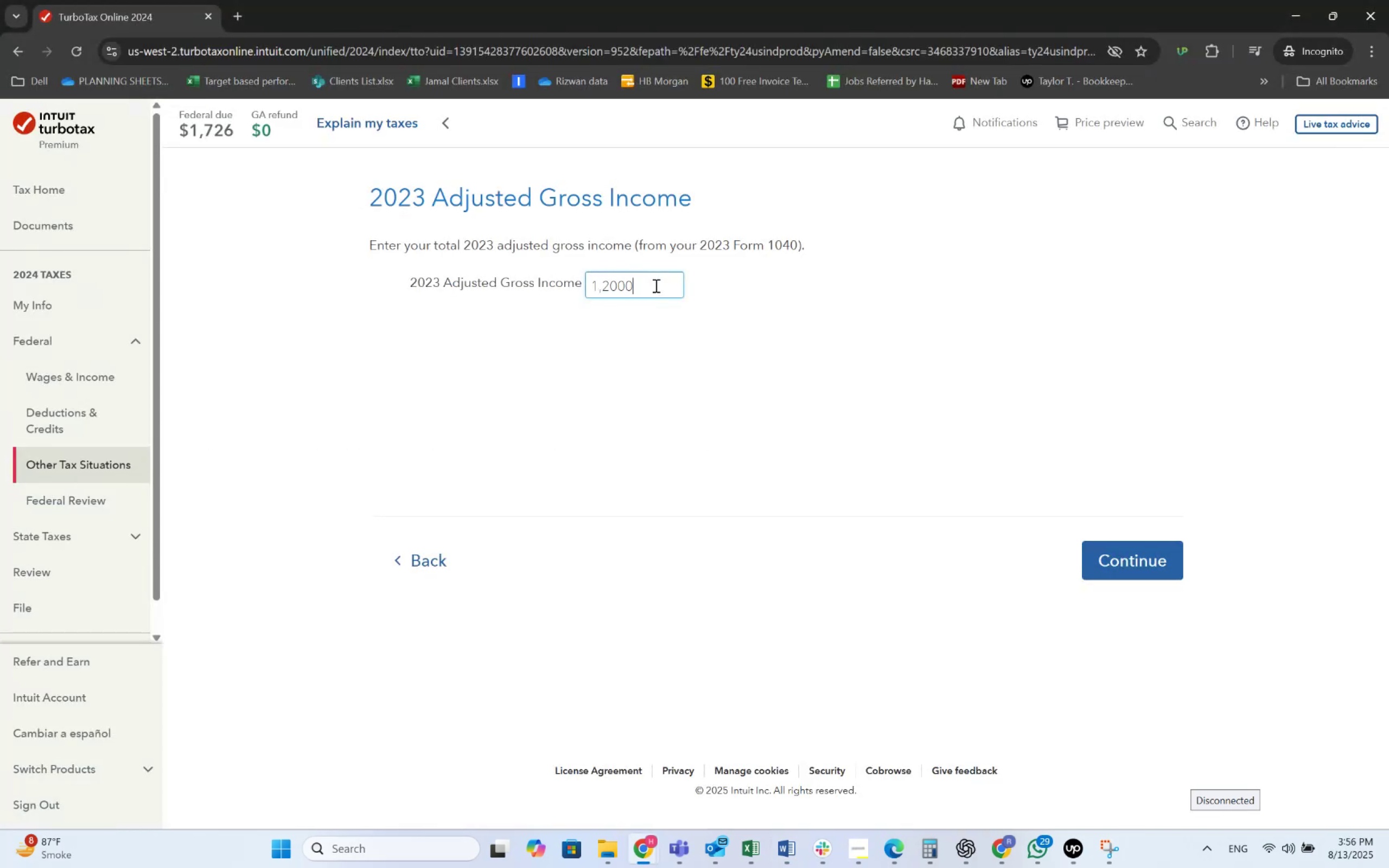 
key(Tab)
 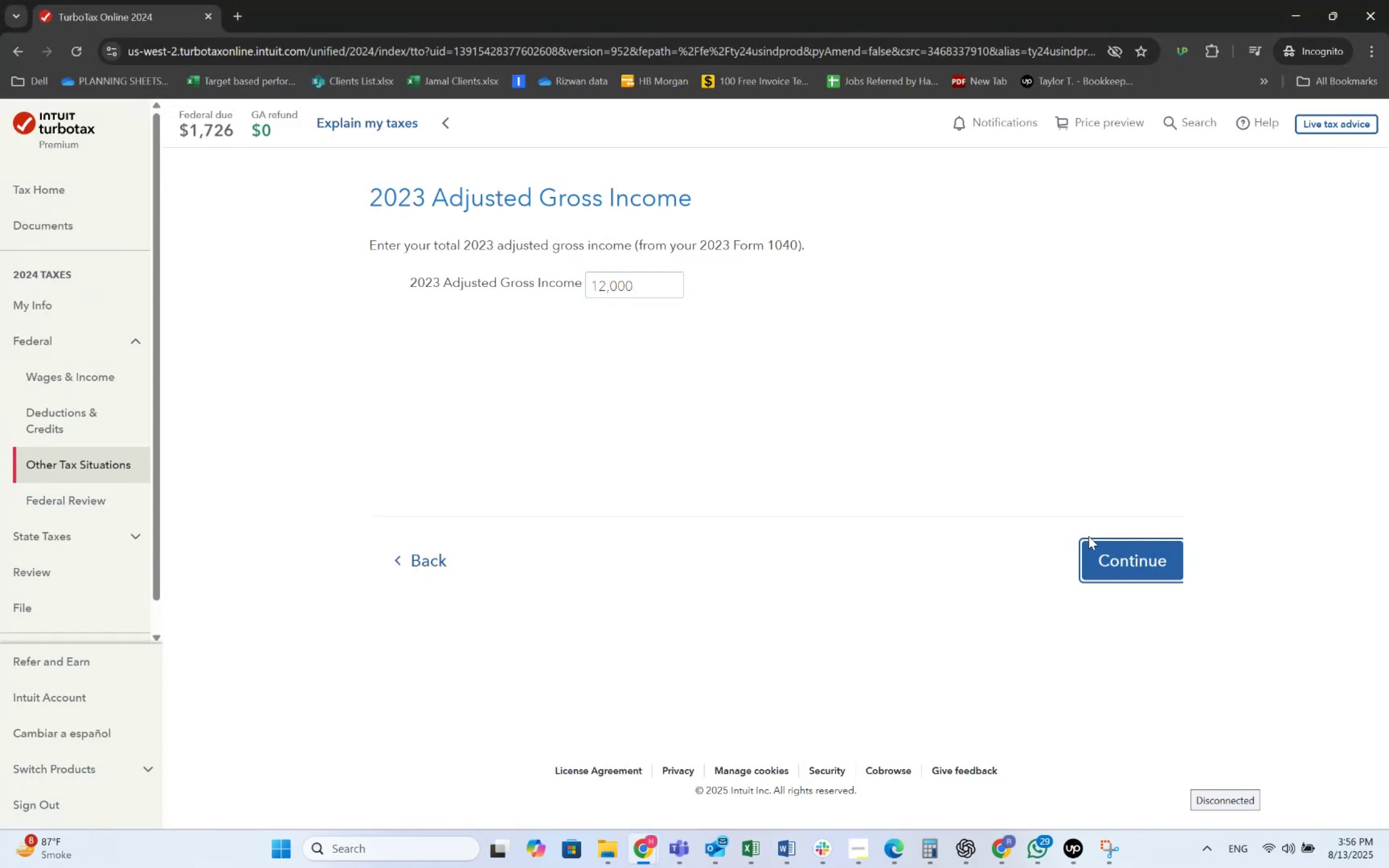 
left_click([1111, 550])
 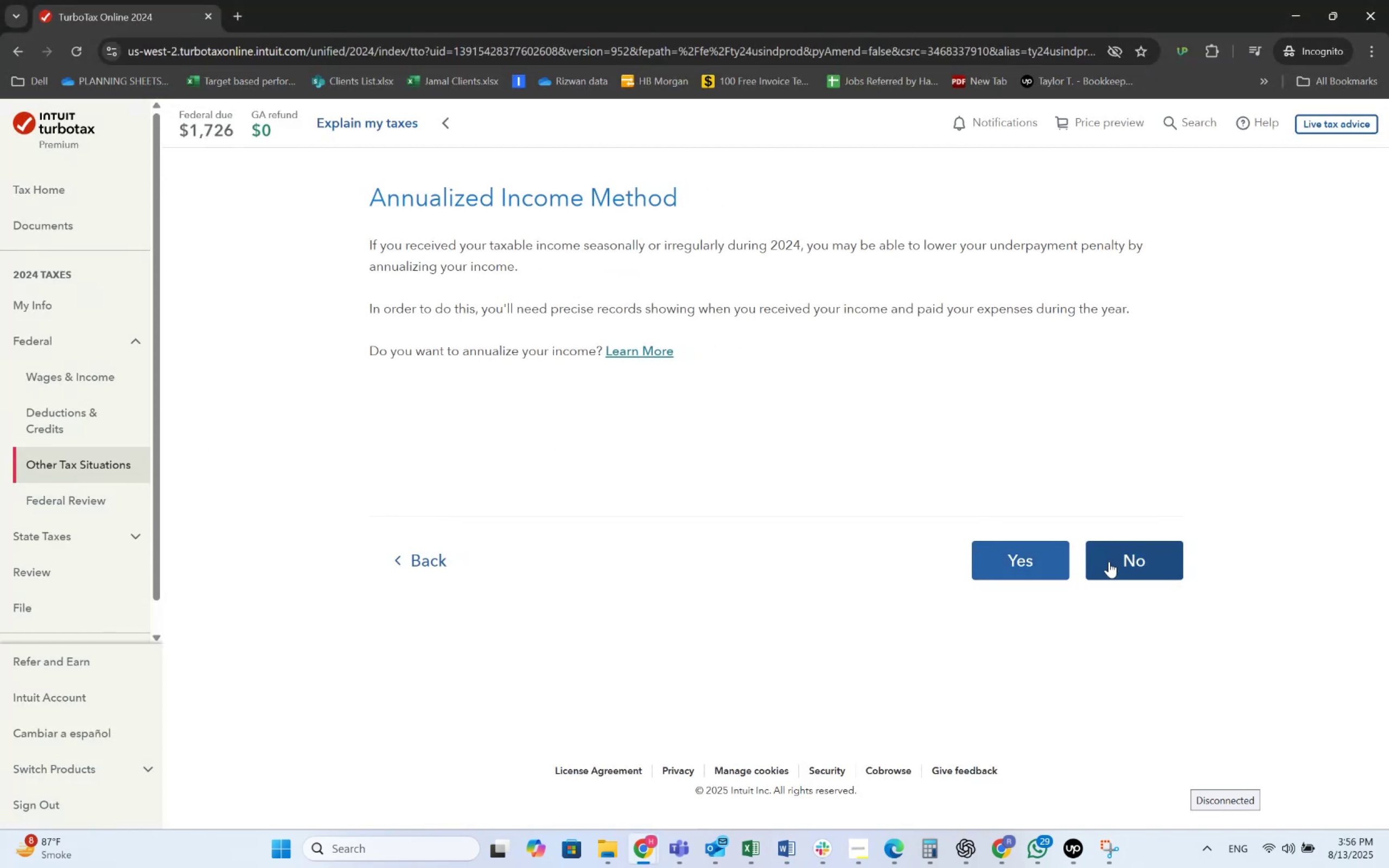 
left_click([1108, 561])
 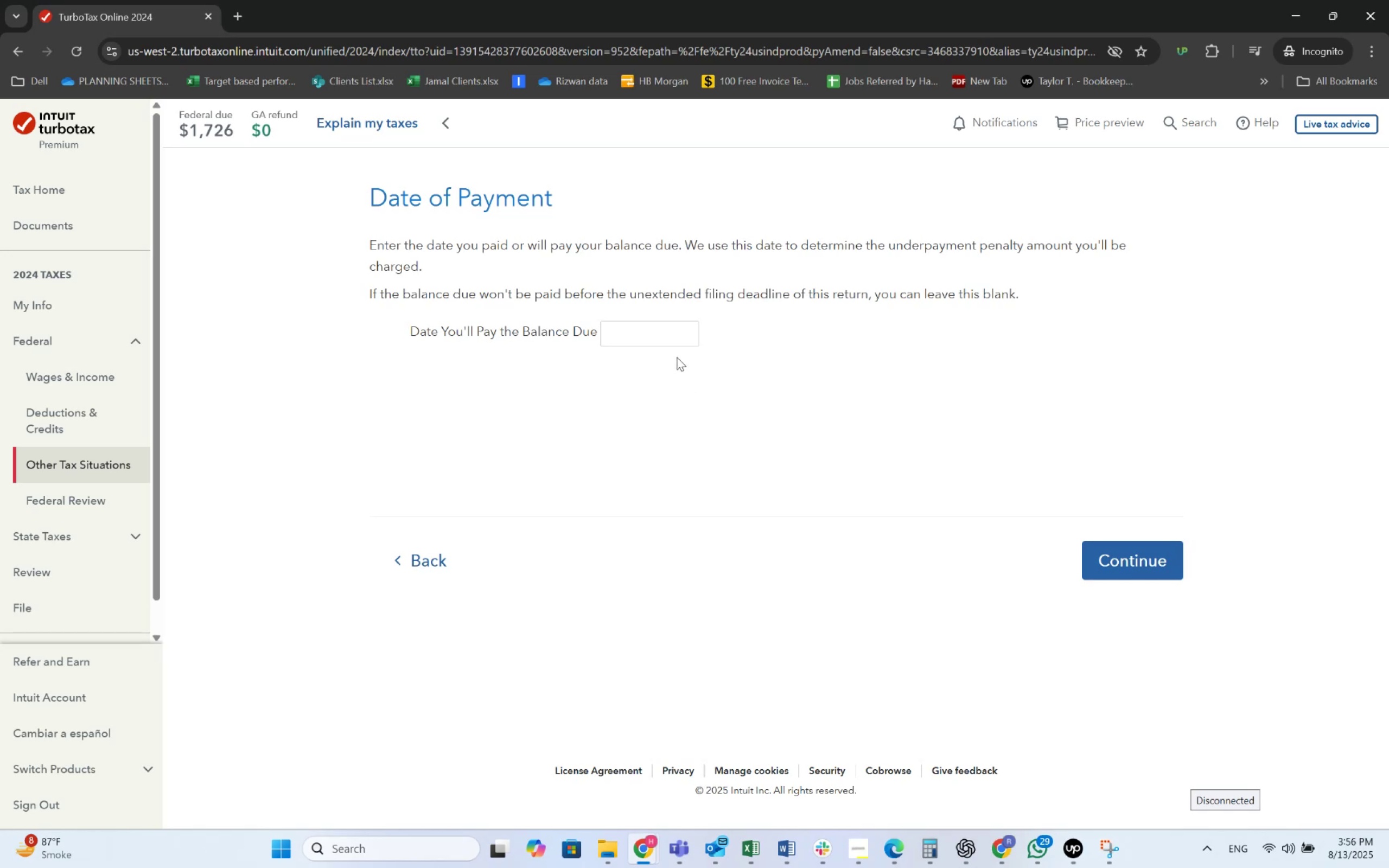 
wait(8.02)
 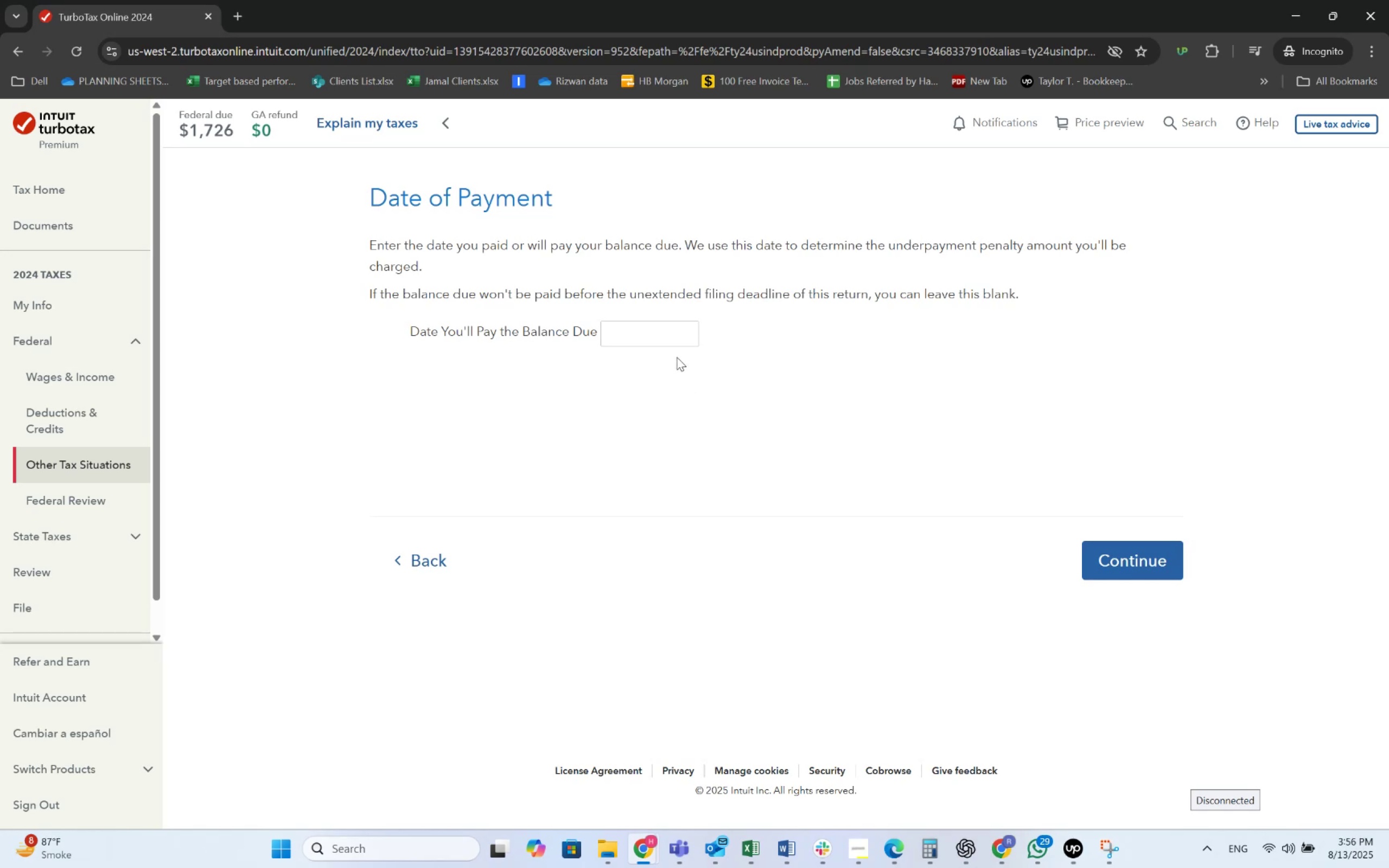 
left_click([654, 329])
 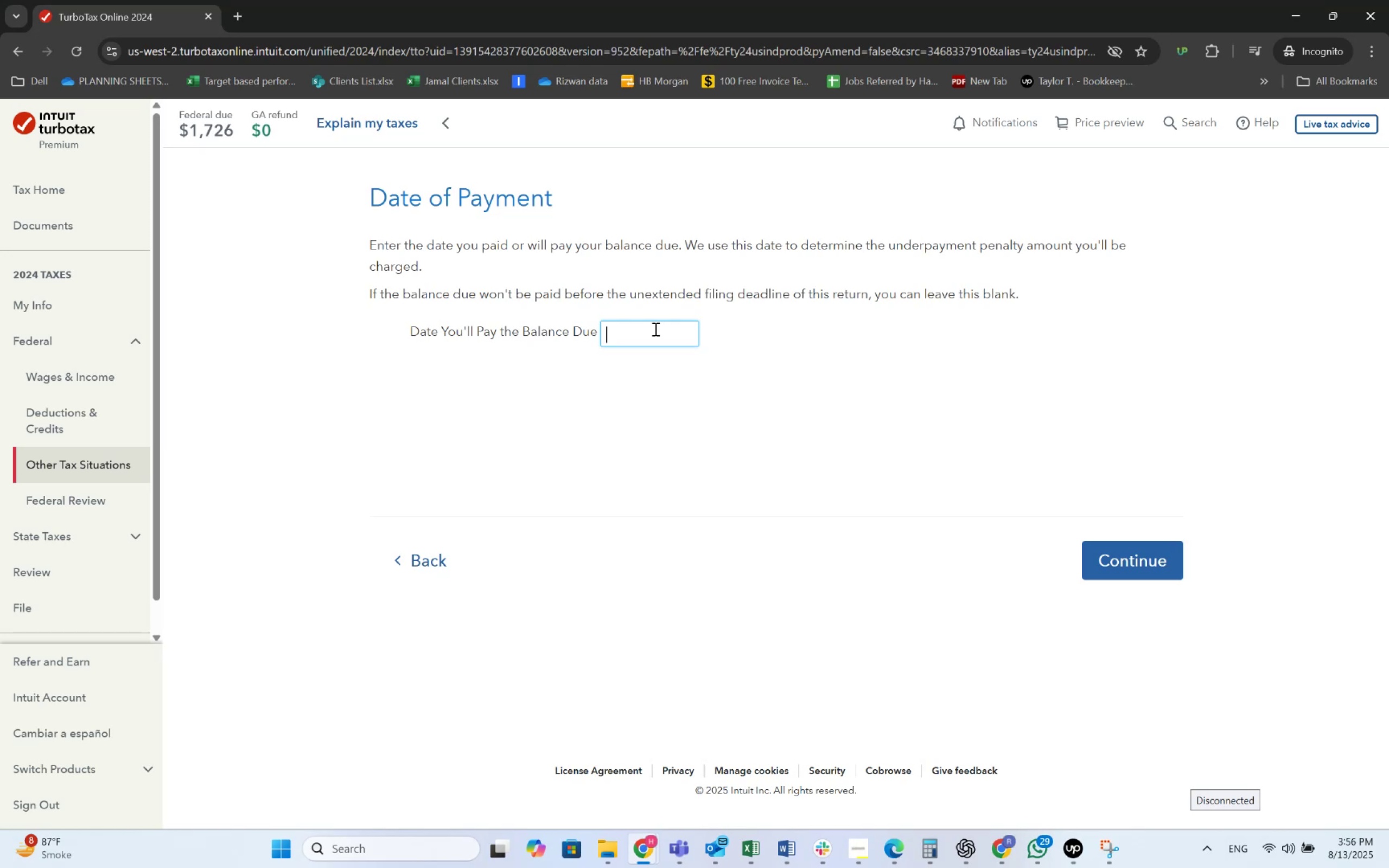 
wait(22.15)
 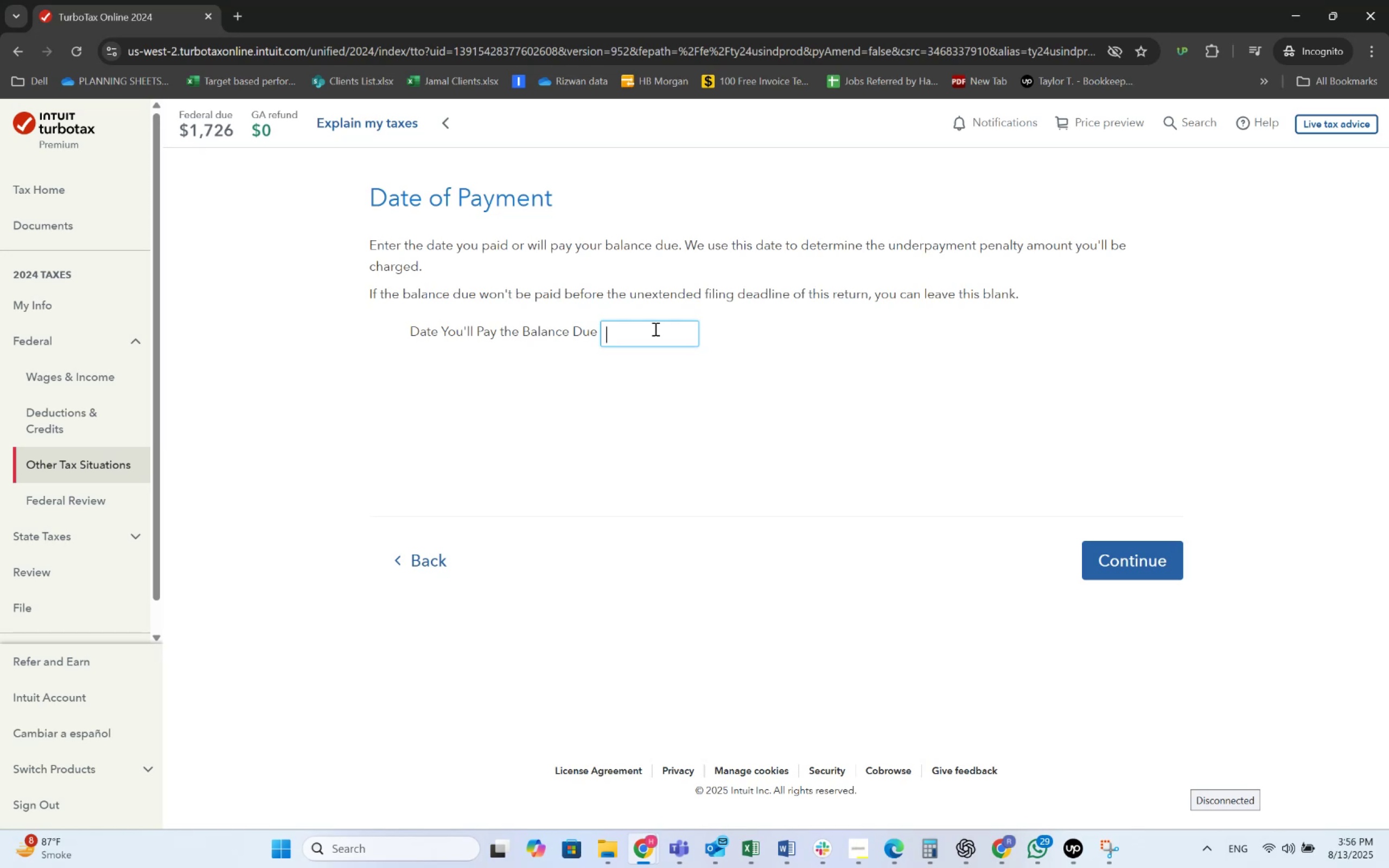 
left_click([1142, 563])
 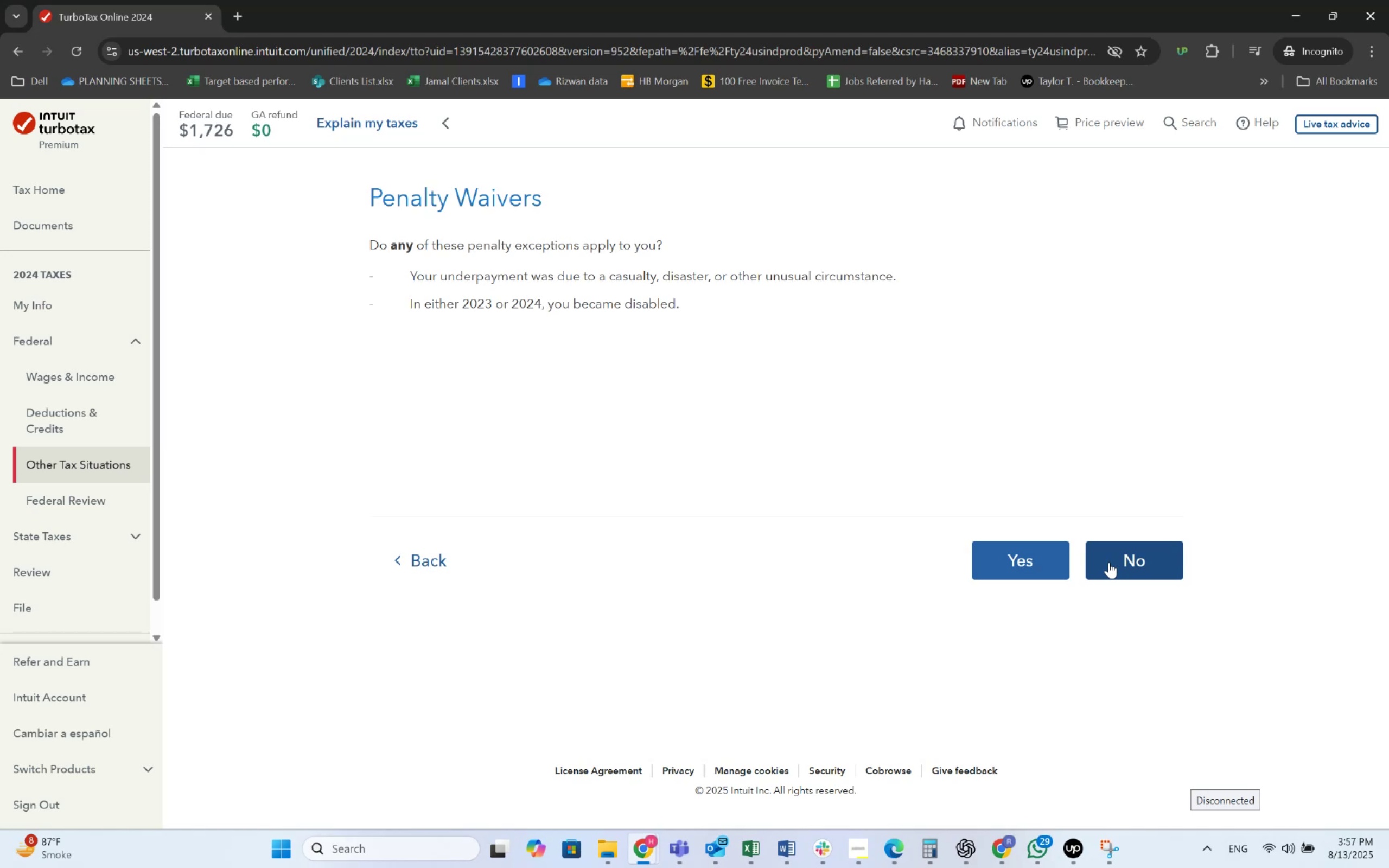 
left_click([1109, 562])
 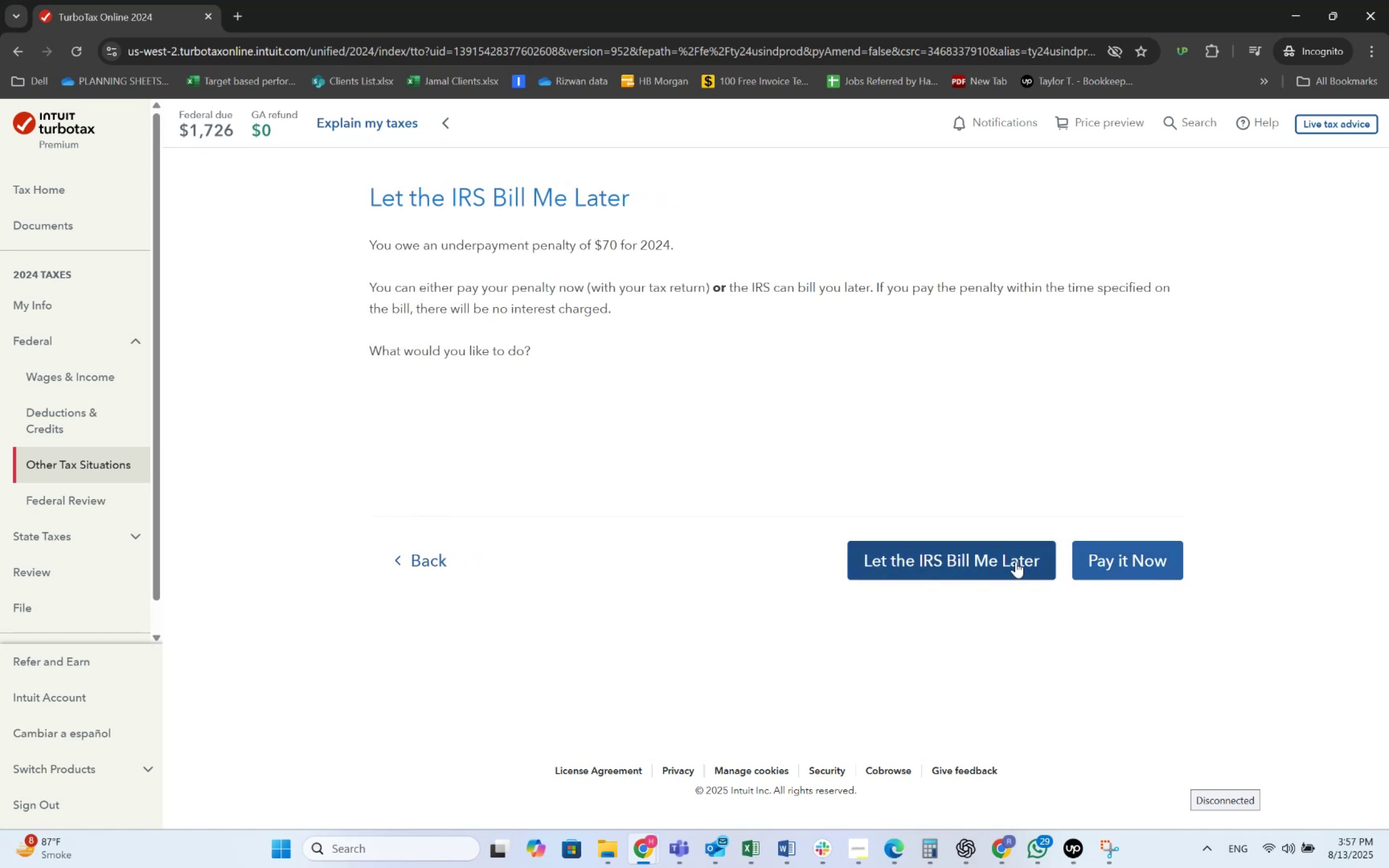 
wait(7.11)
 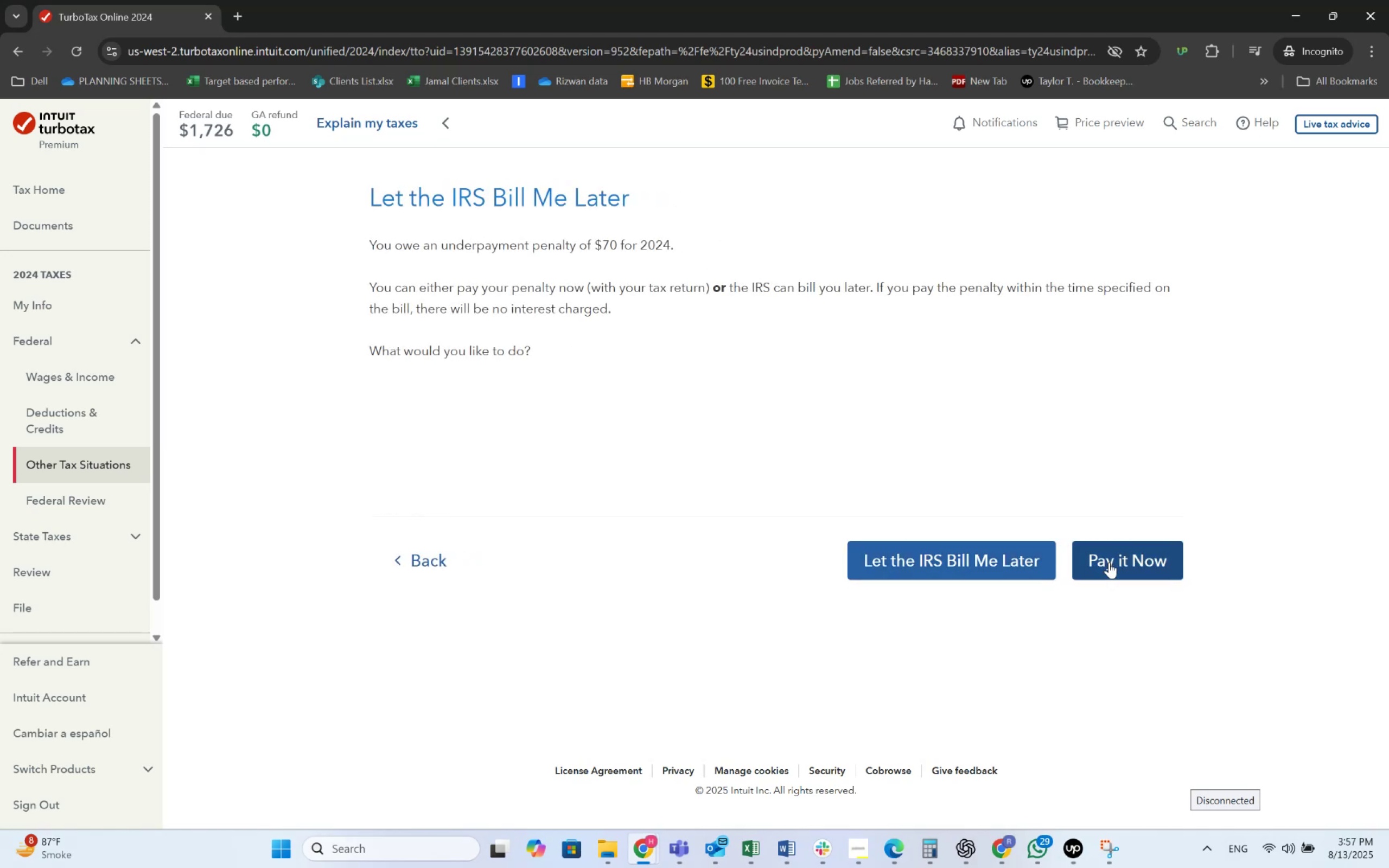 
left_click([1016, 561])
 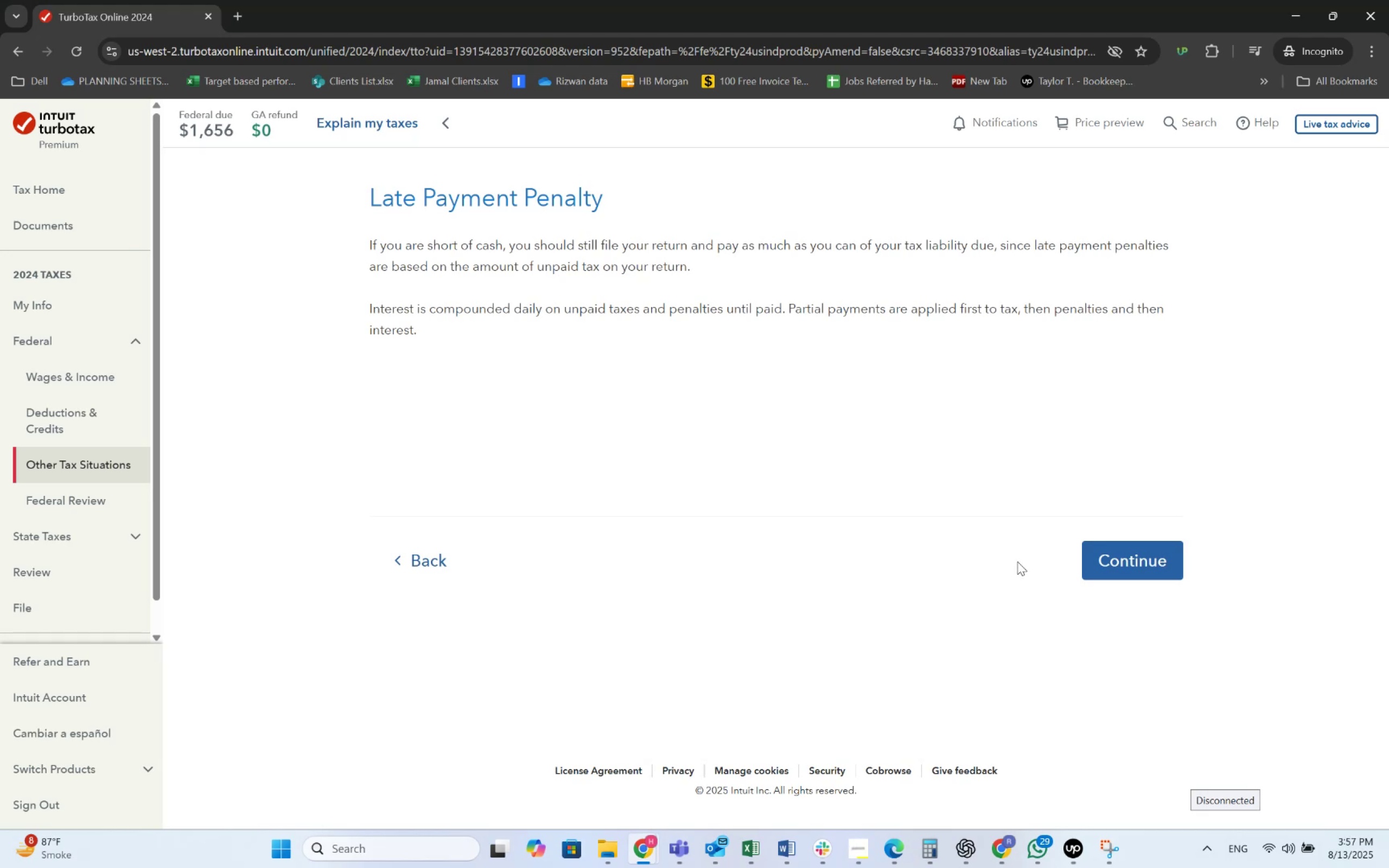 
left_click([1096, 573])
 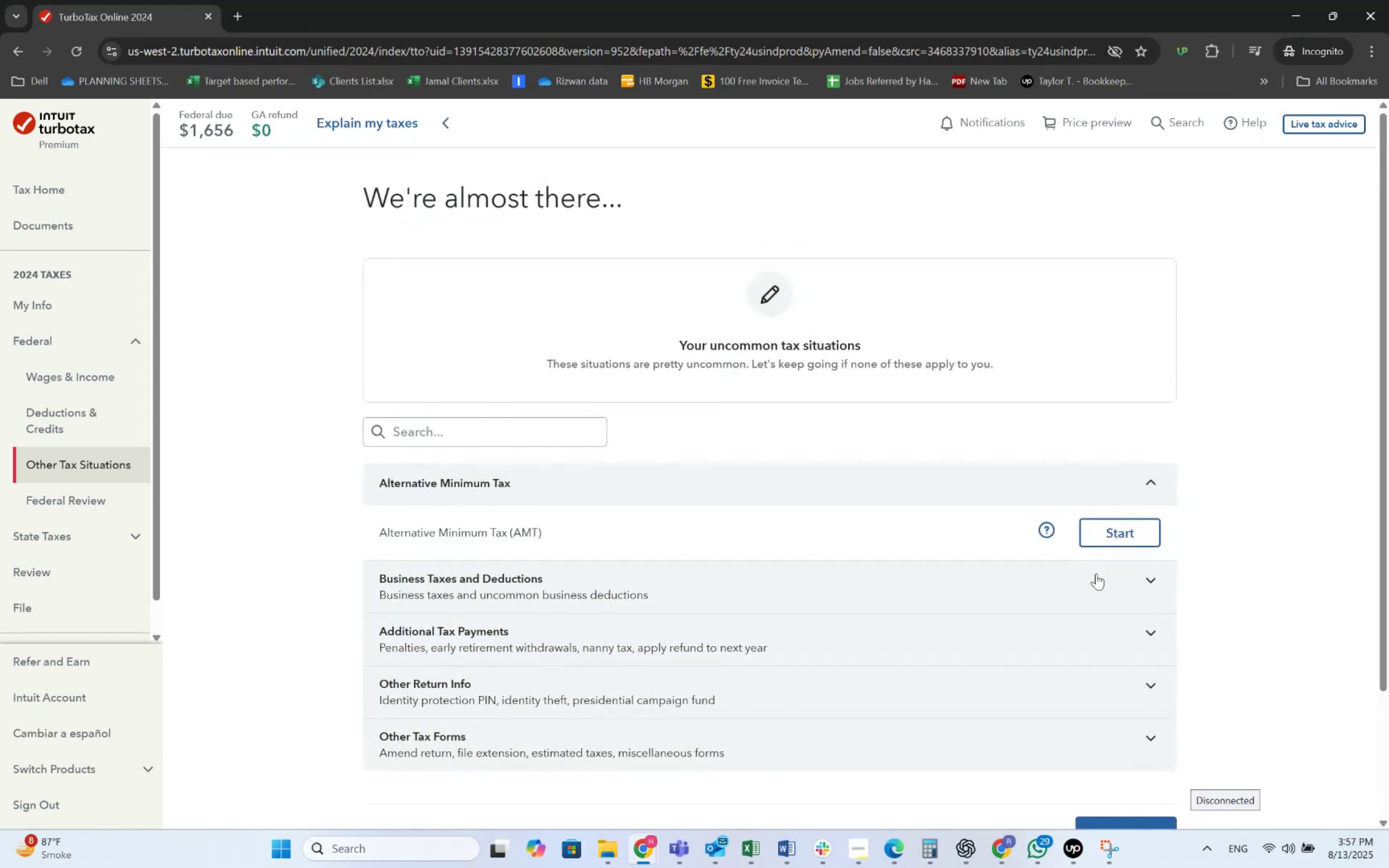 
scroll: coordinate [932, 575], scroll_direction: down, amount: 4.0
 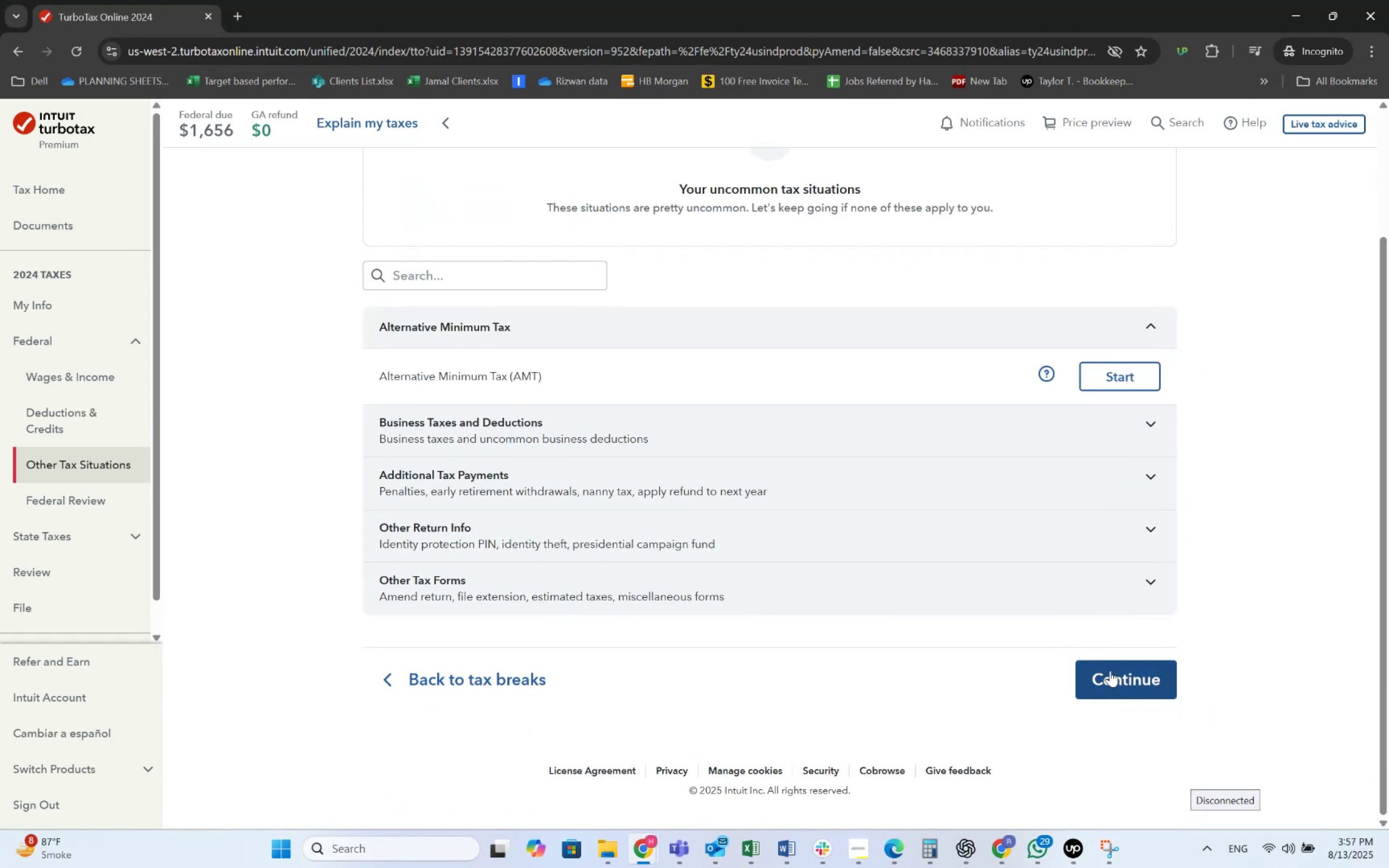 
left_click([1115, 682])
 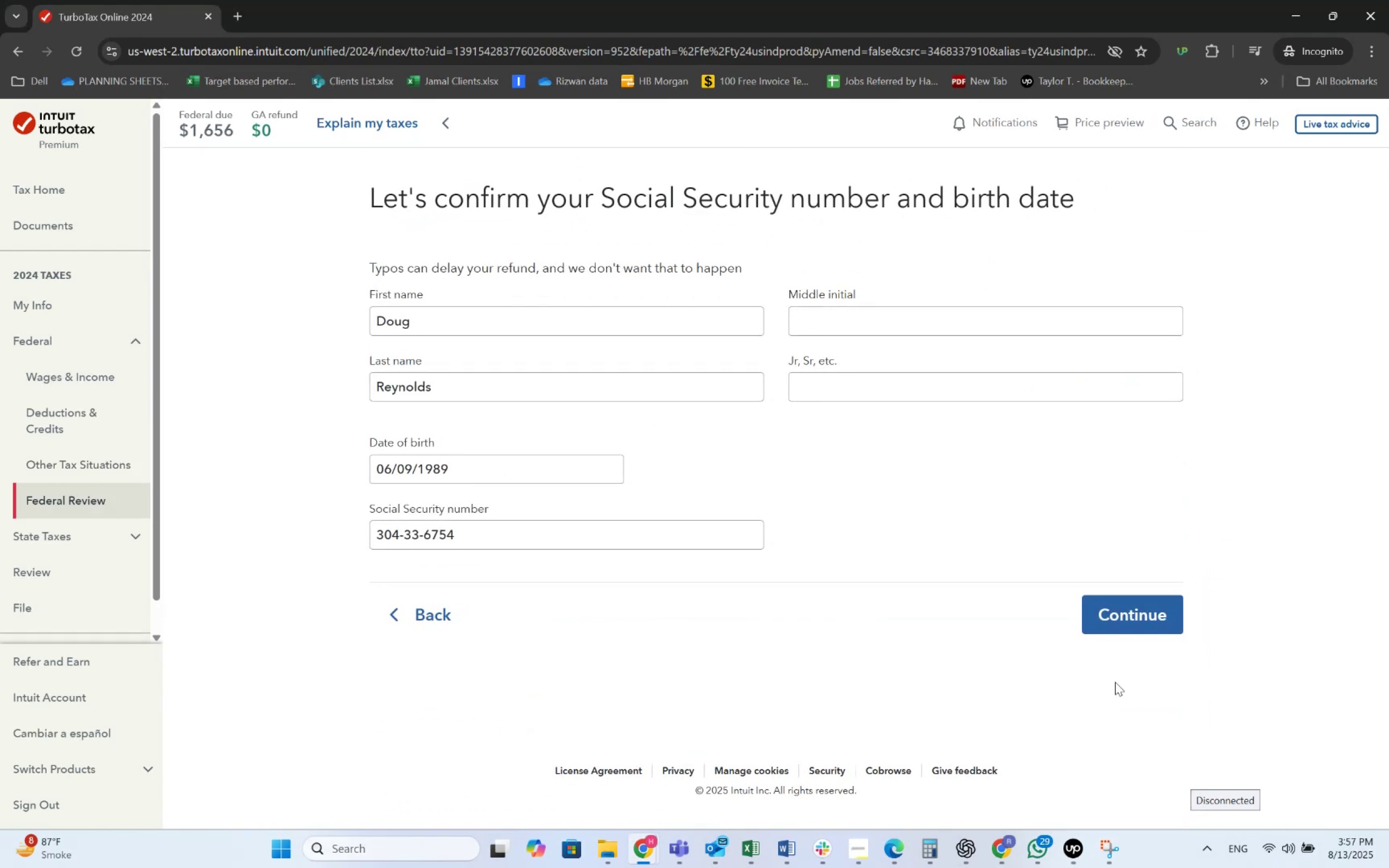 
left_click([1121, 621])
 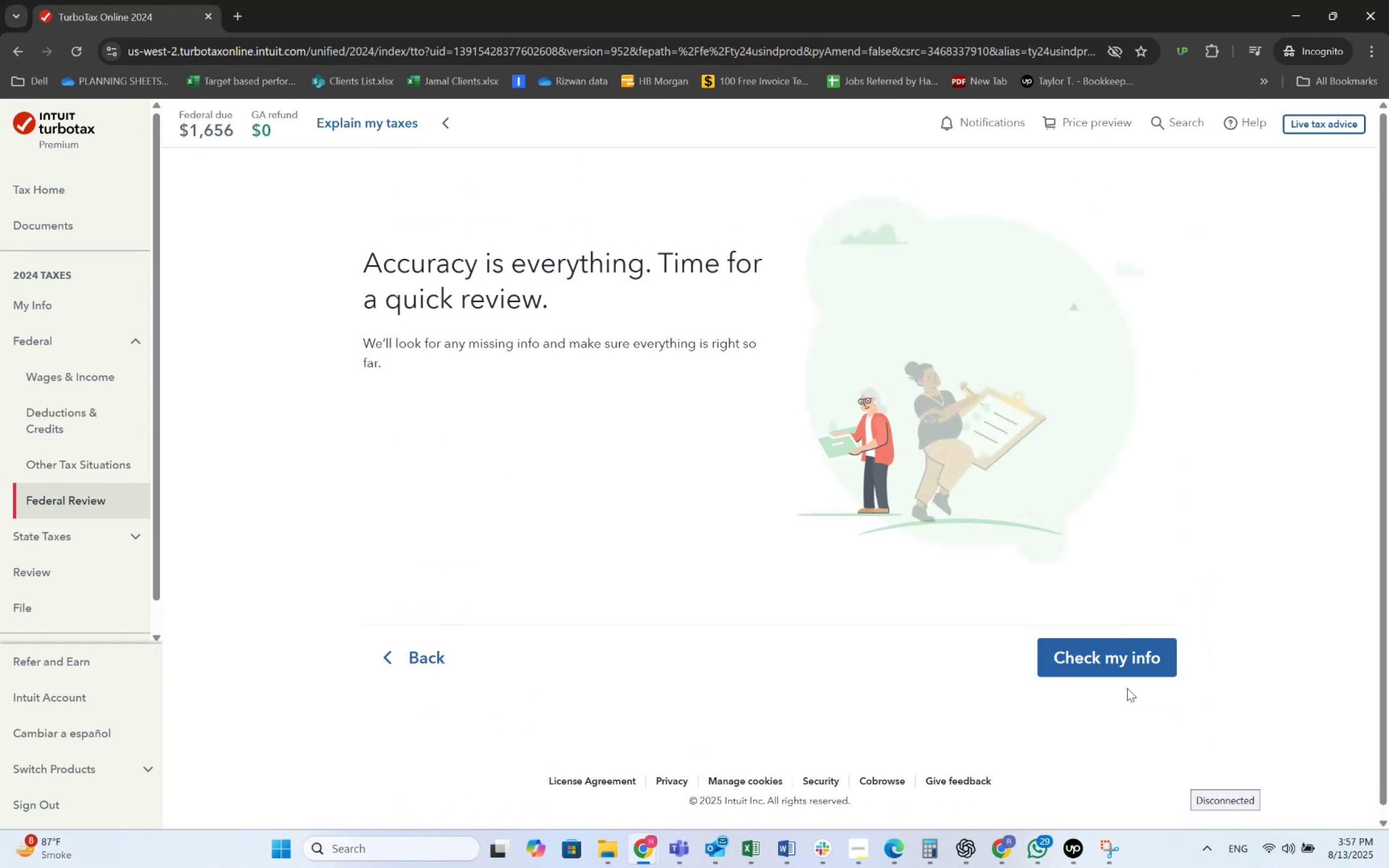 
double_click([1123, 673])
 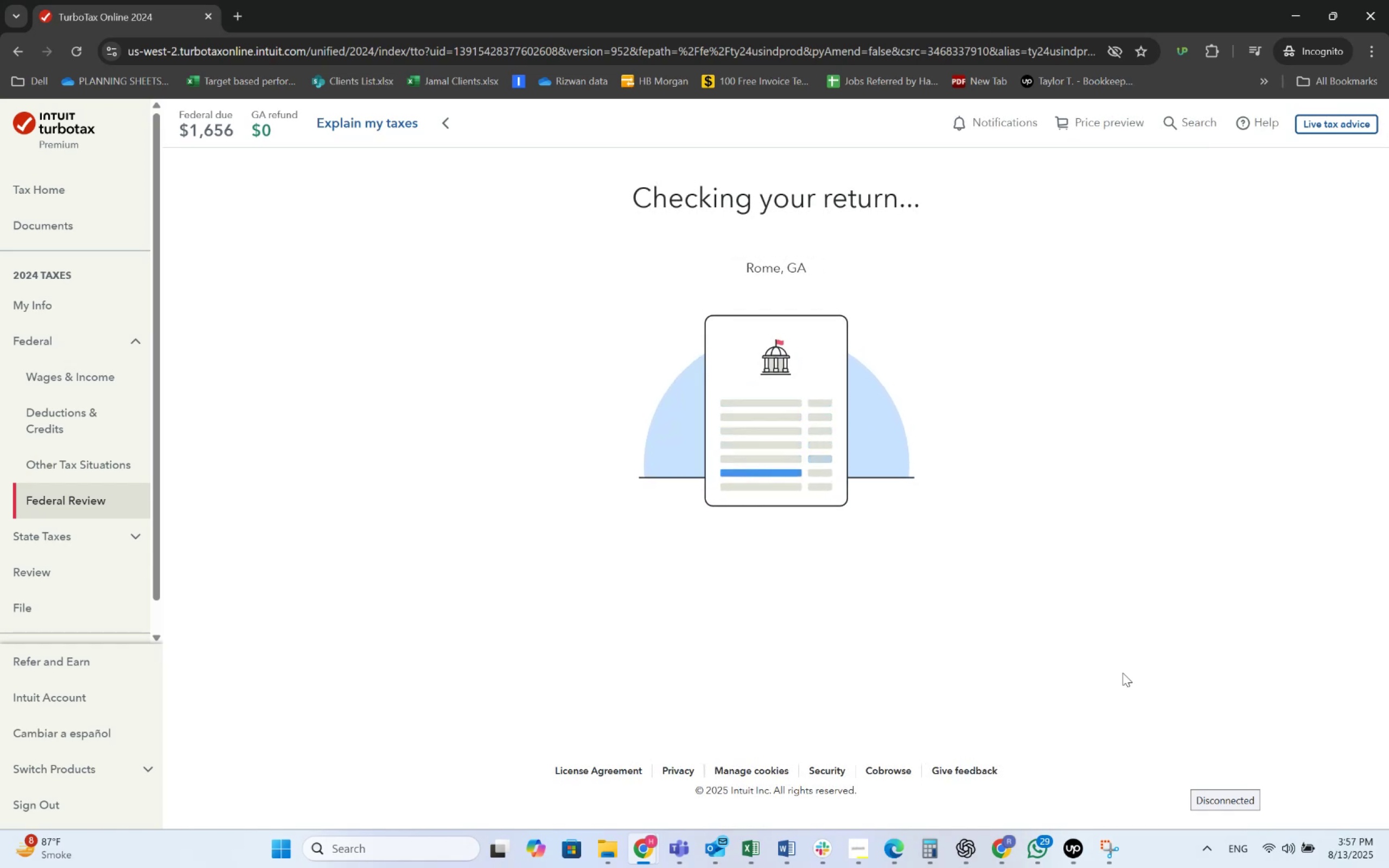 
wait(8.88)
 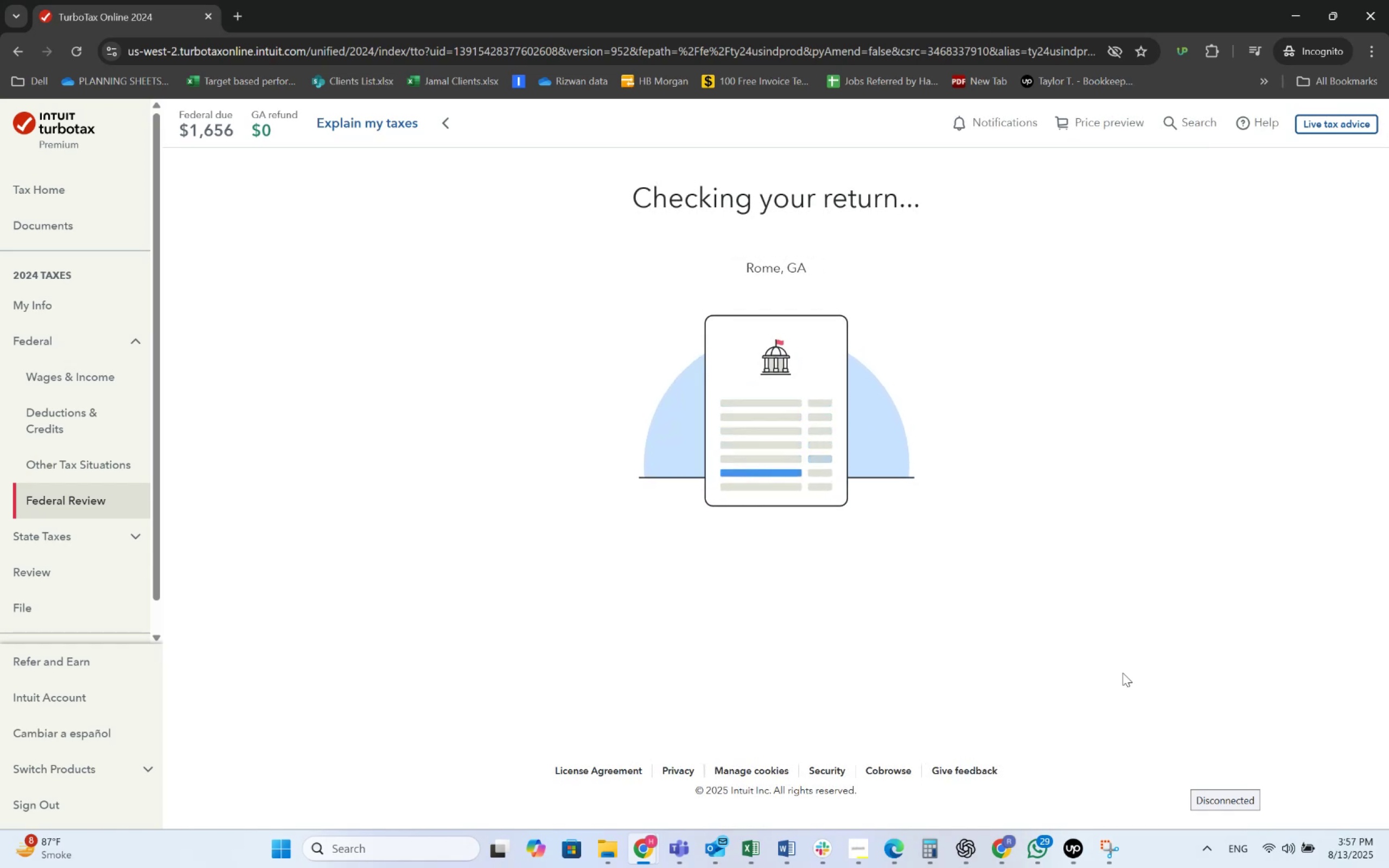 
left_click([807, 487])
 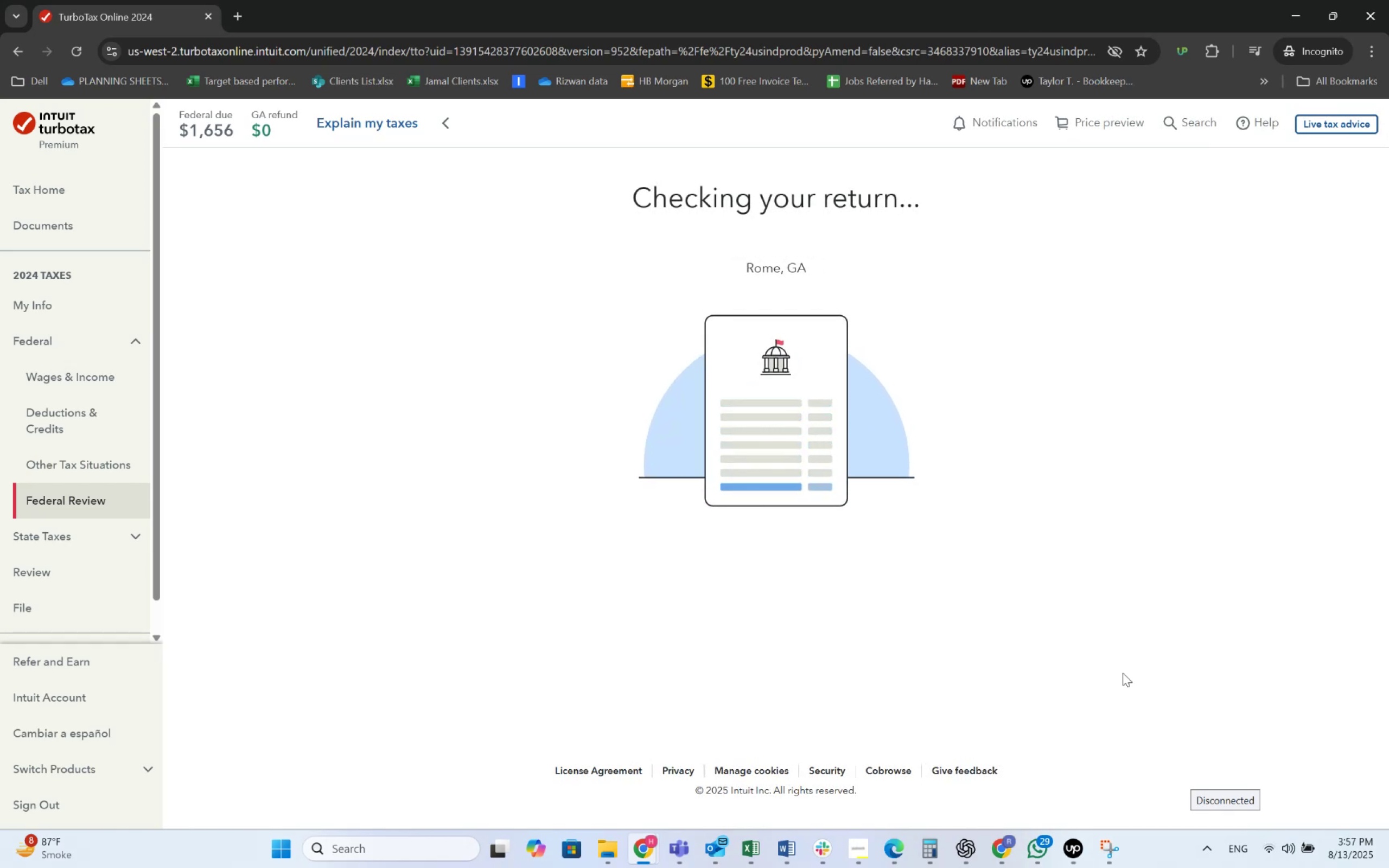 
scroll: coordinate [704, 522], scroll_direction: down, amount: 3.0
 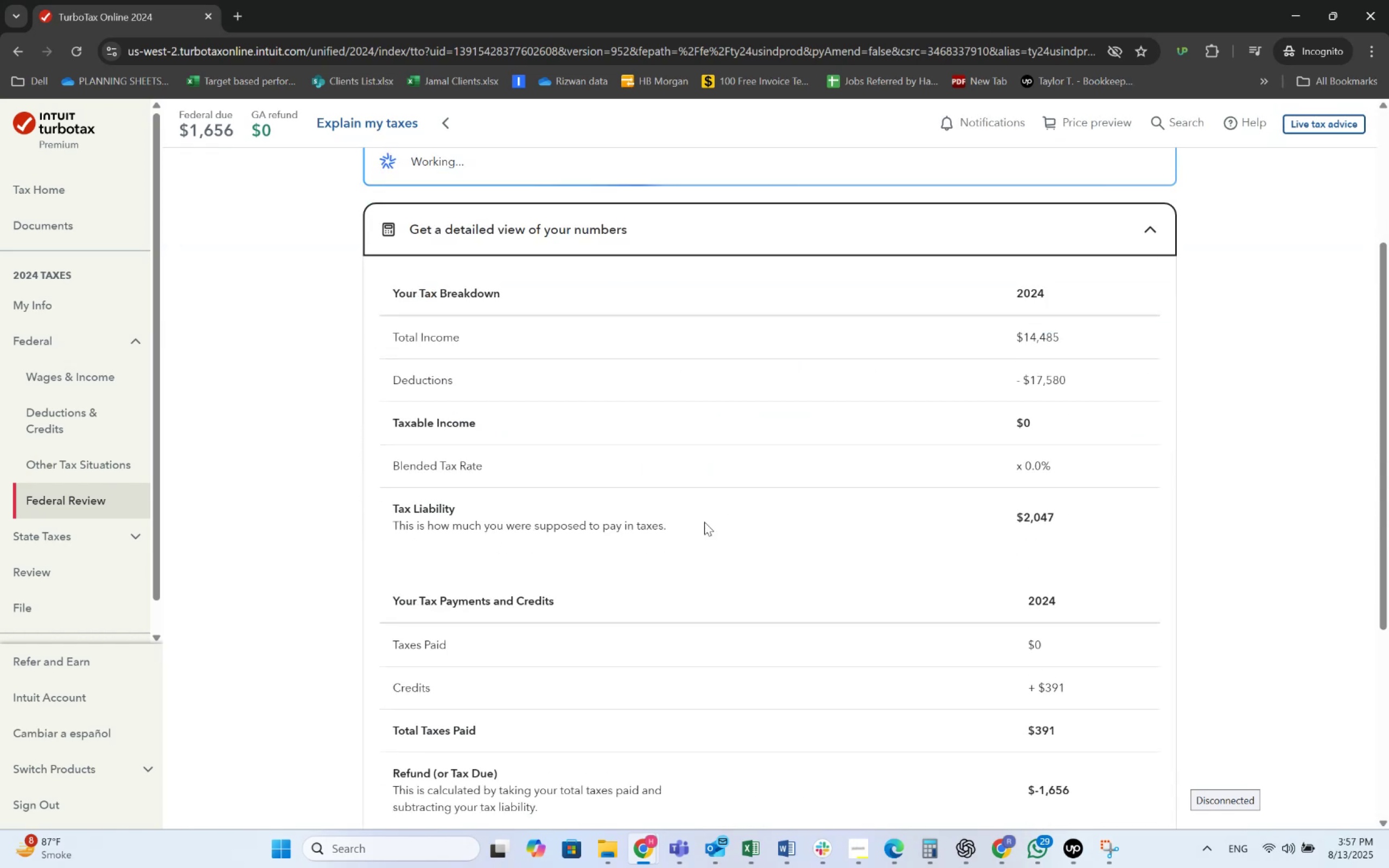 
key(Alt+AltLeft)
 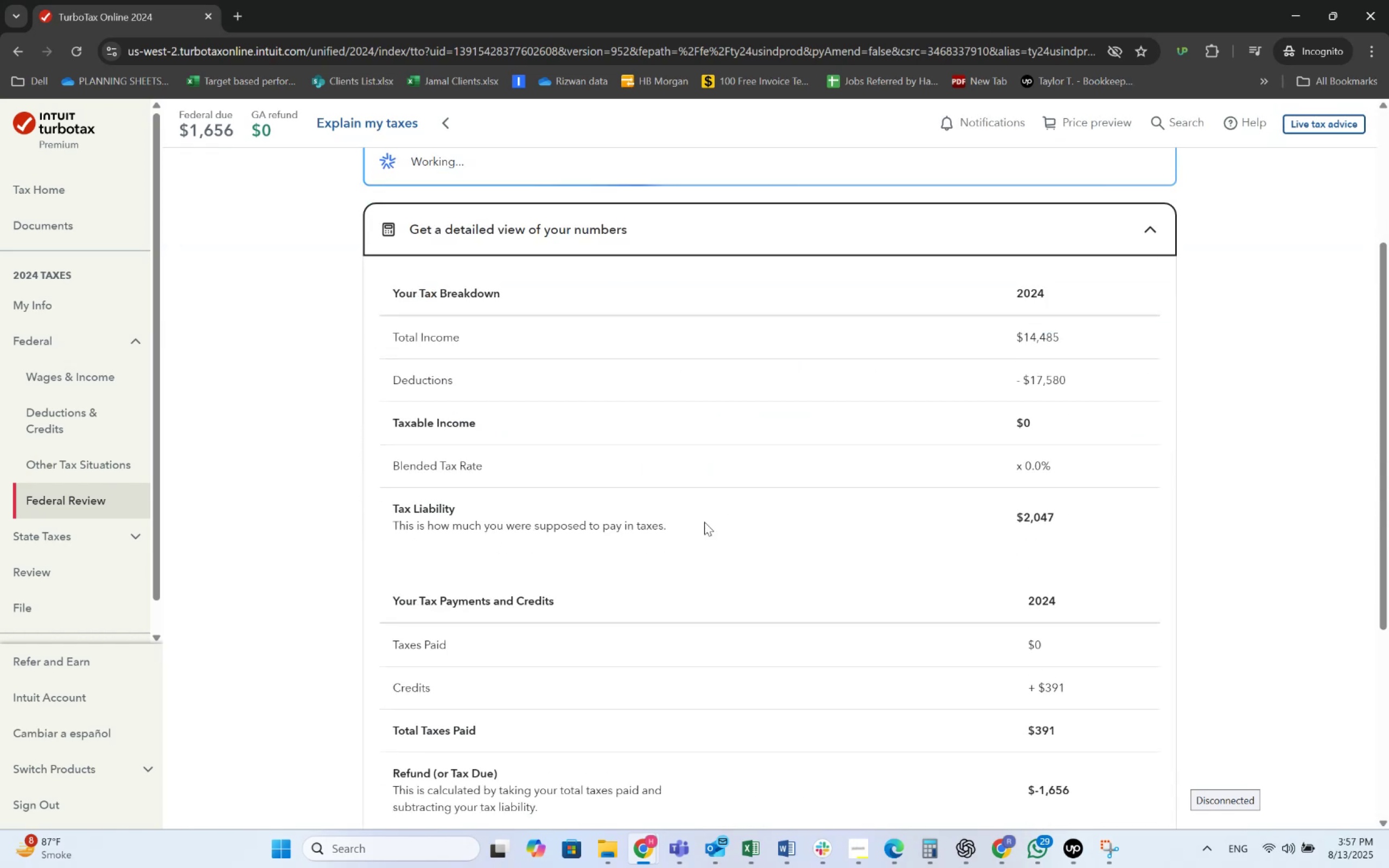 
key(Alt+Tab)
 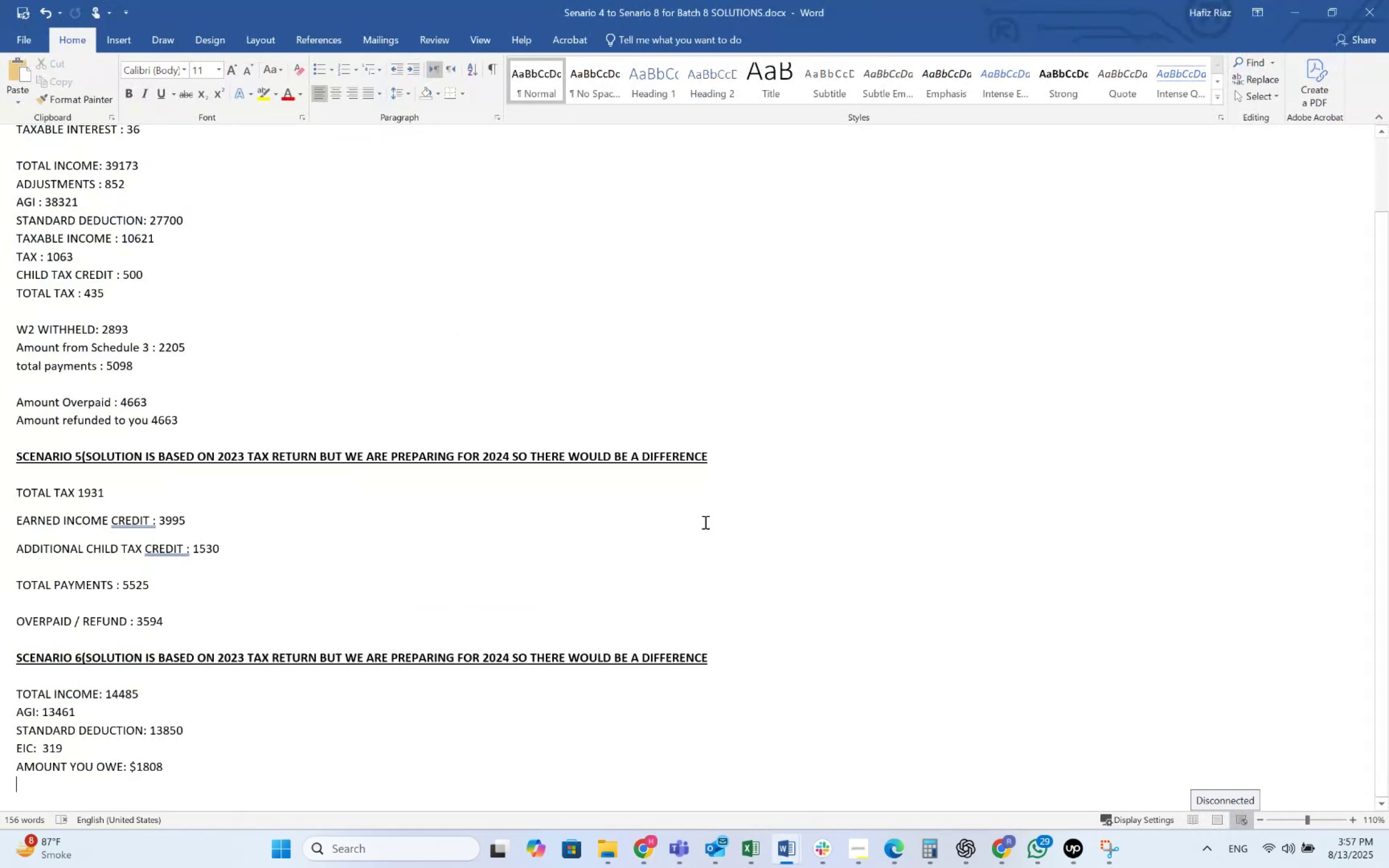 
key(Alt+AltLeft)
 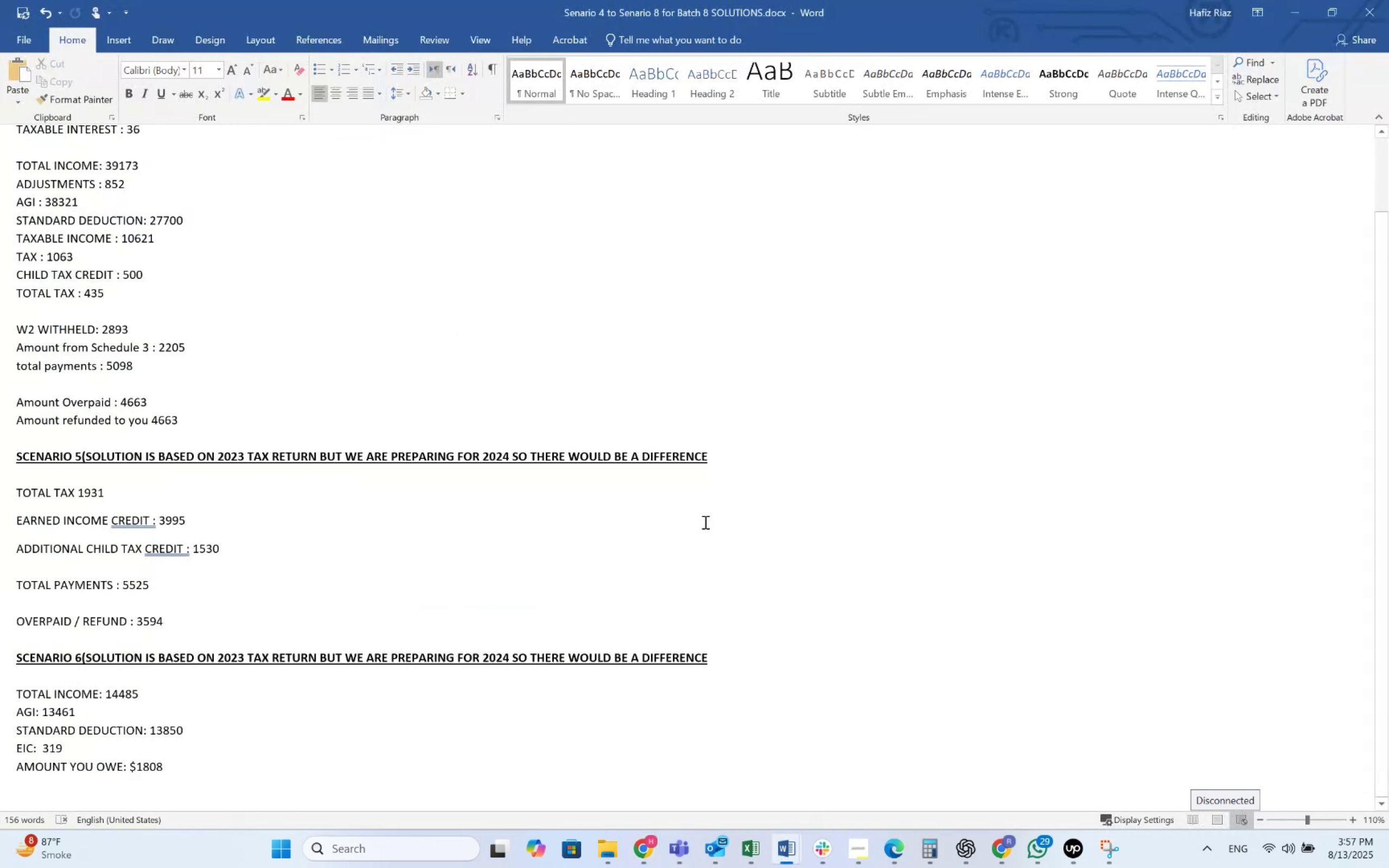 
key(Alt+Tab)
 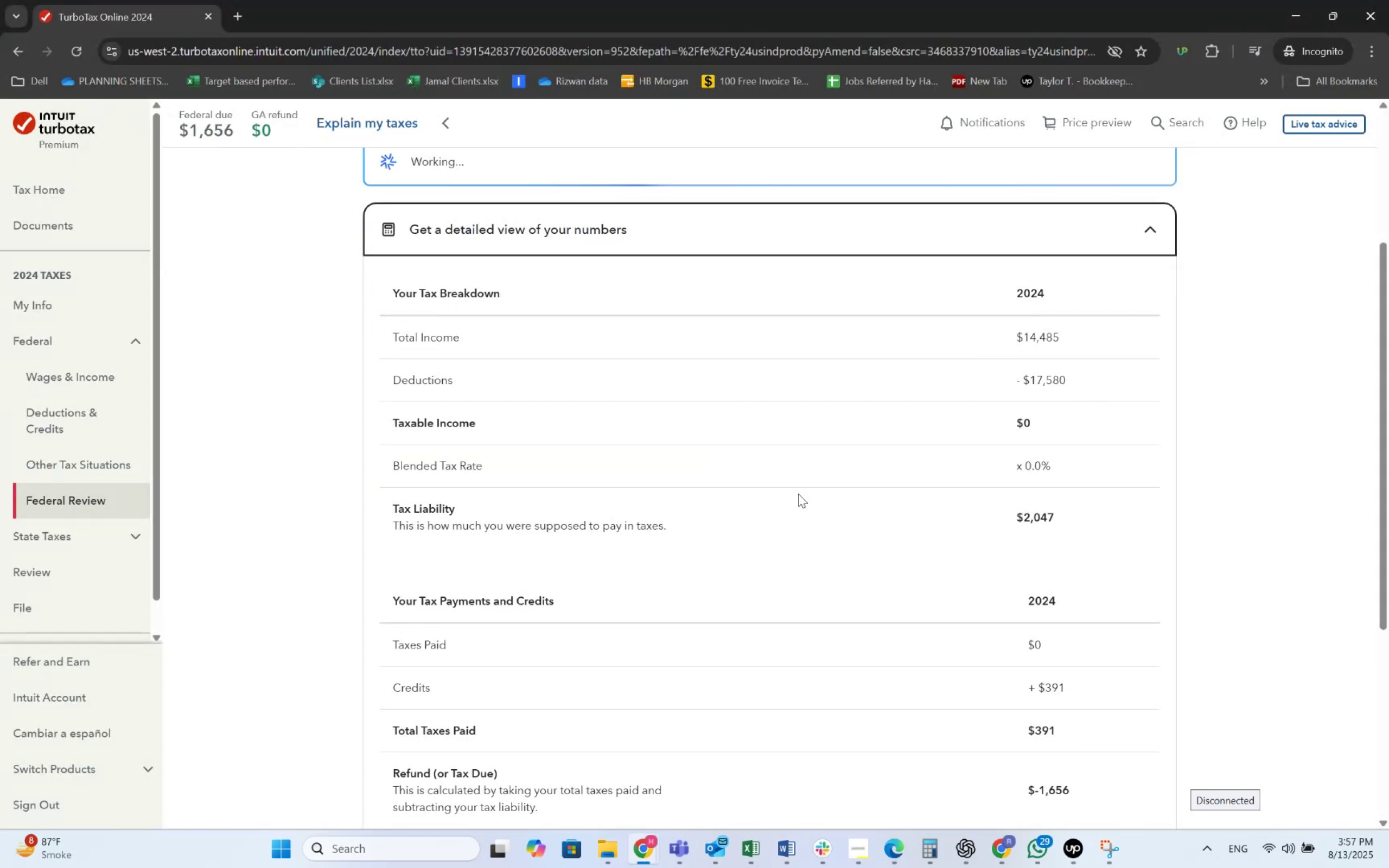 
scroll: coordinate [798, 494], scroll_direction: down, amount: 5.0
 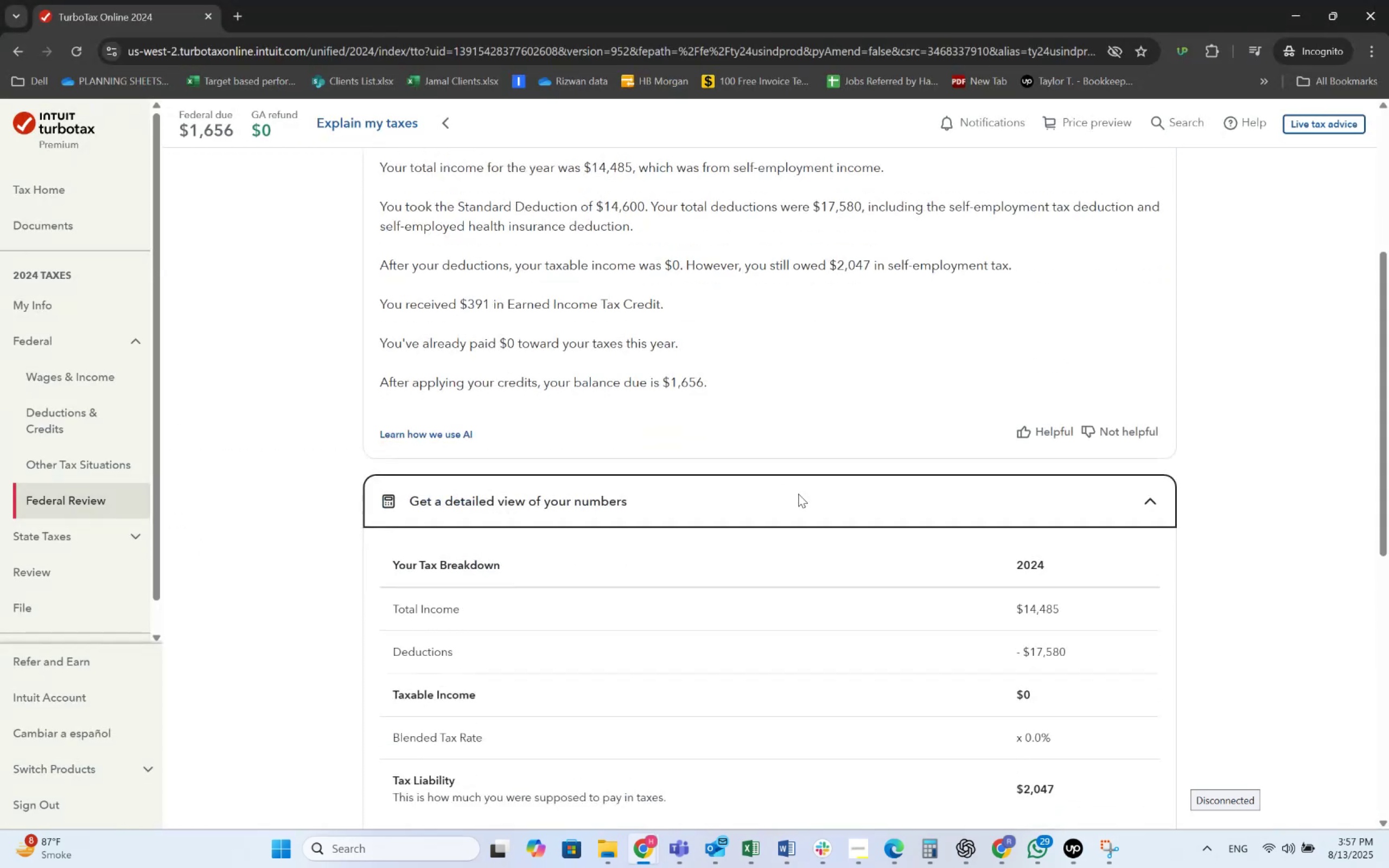 
key(Alt+AltLeft)
 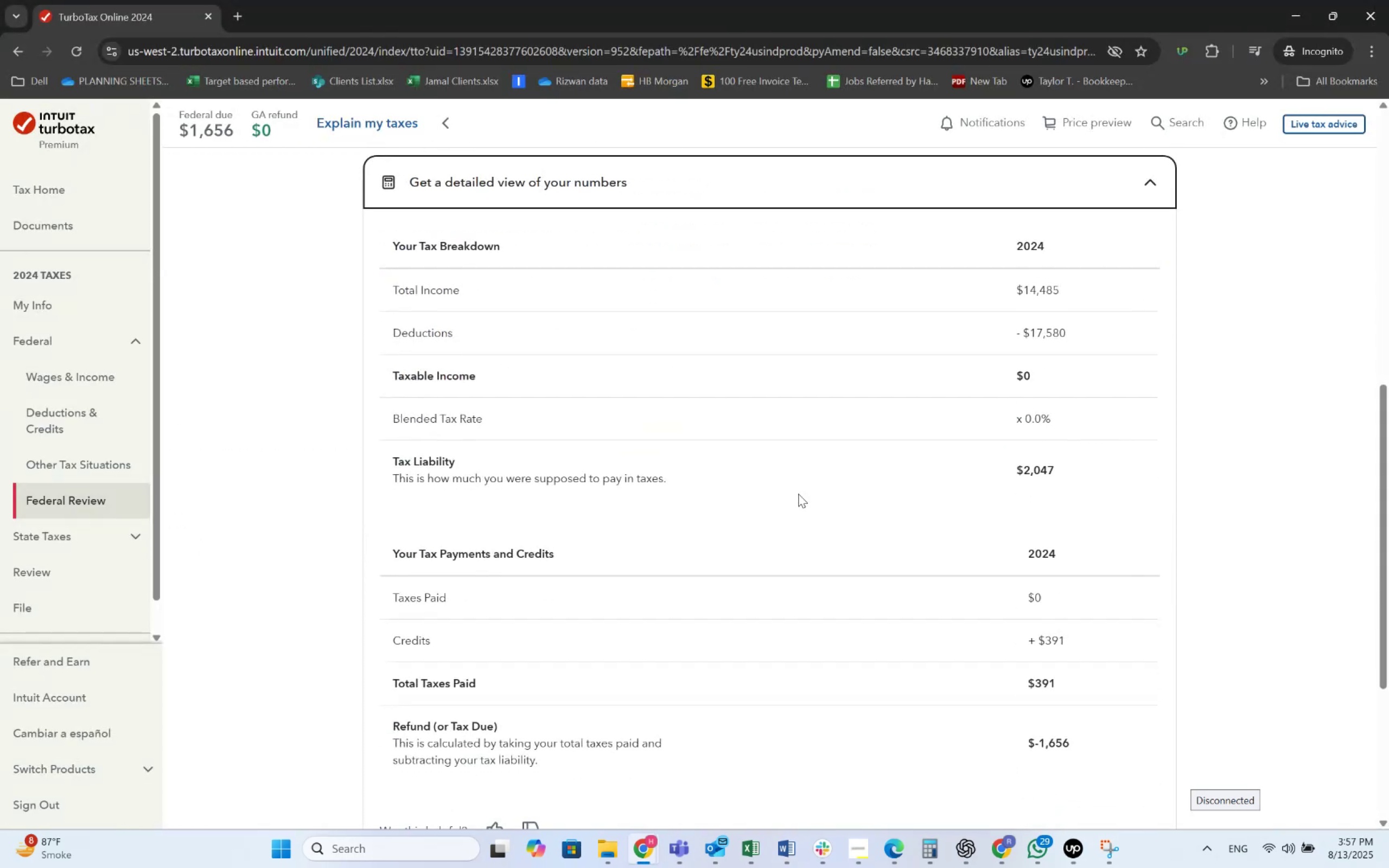 
key(Alt+Tab)
 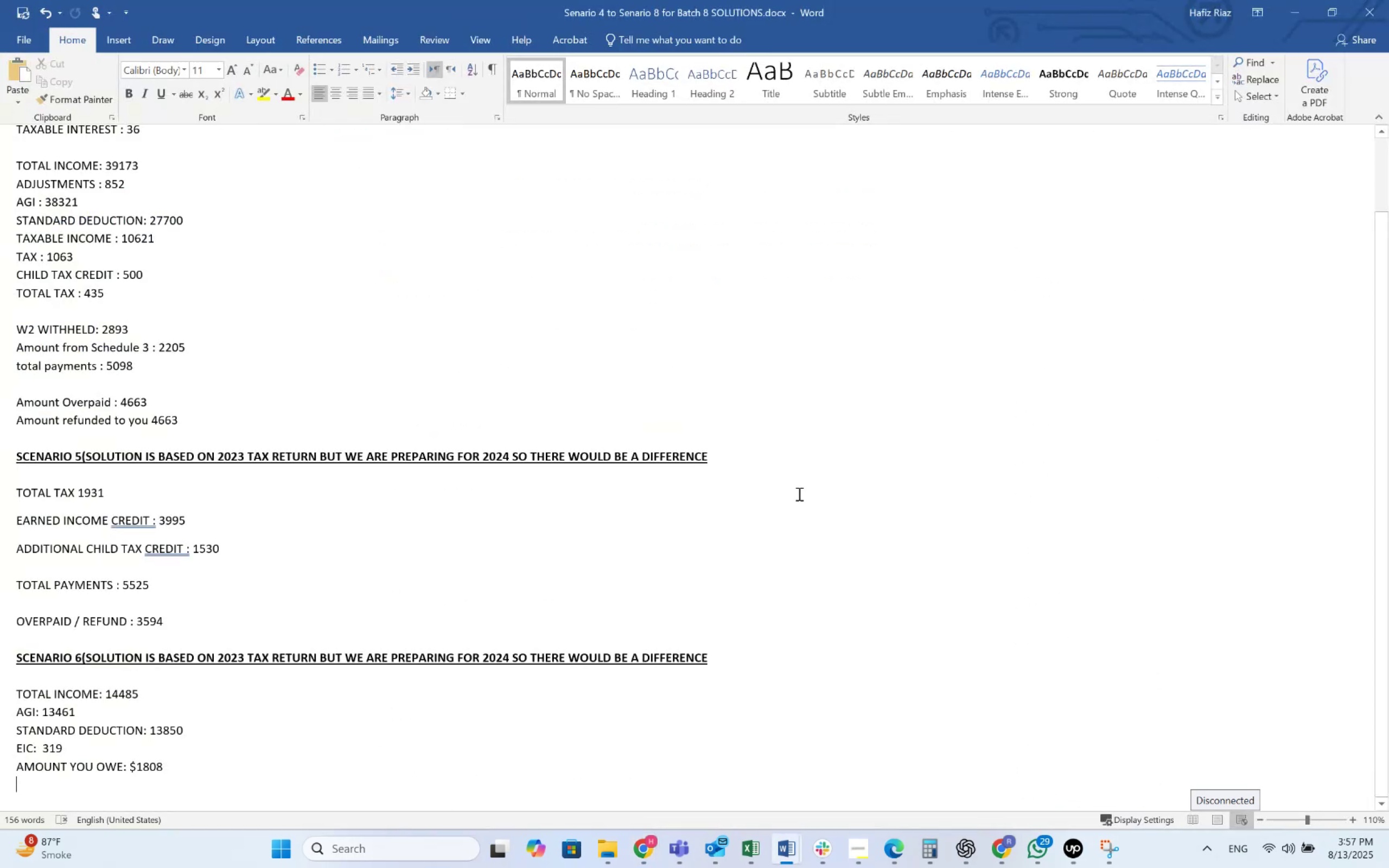 
key(Alt+Tab)
 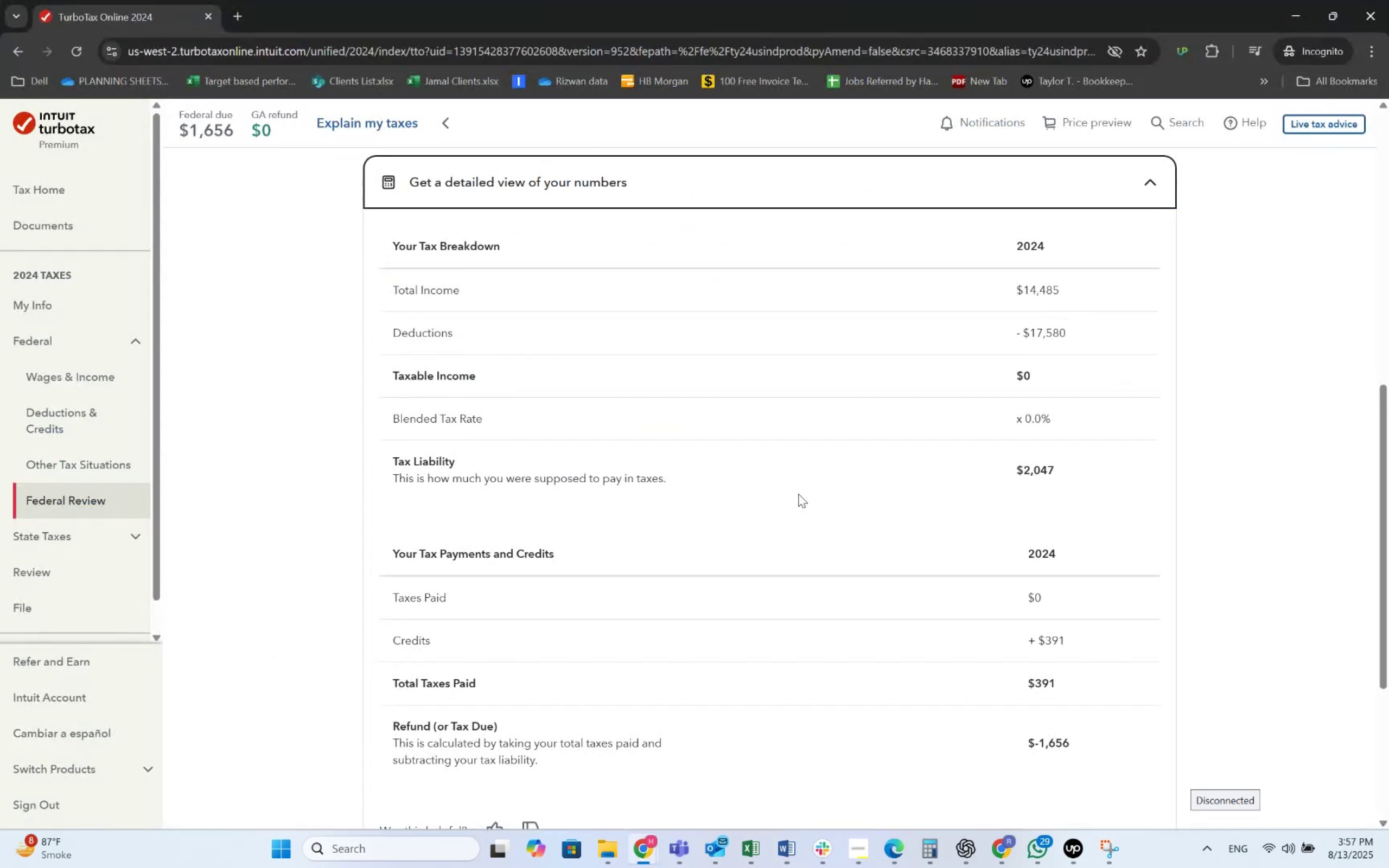 
scroll: coordinate [798, 494], scroll_direction: down, amount: 1.0
 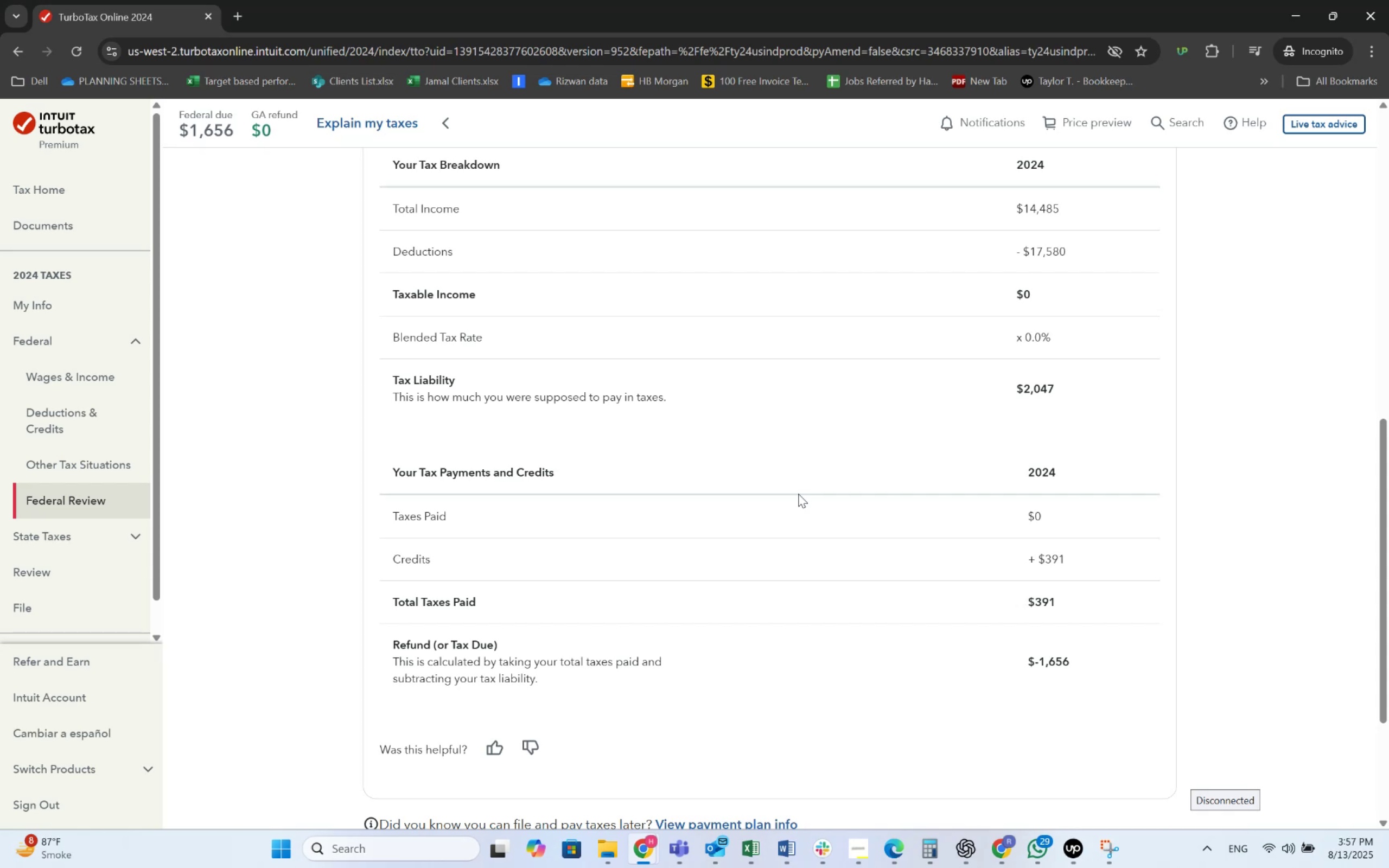 
key(Alt+AltLeft)
 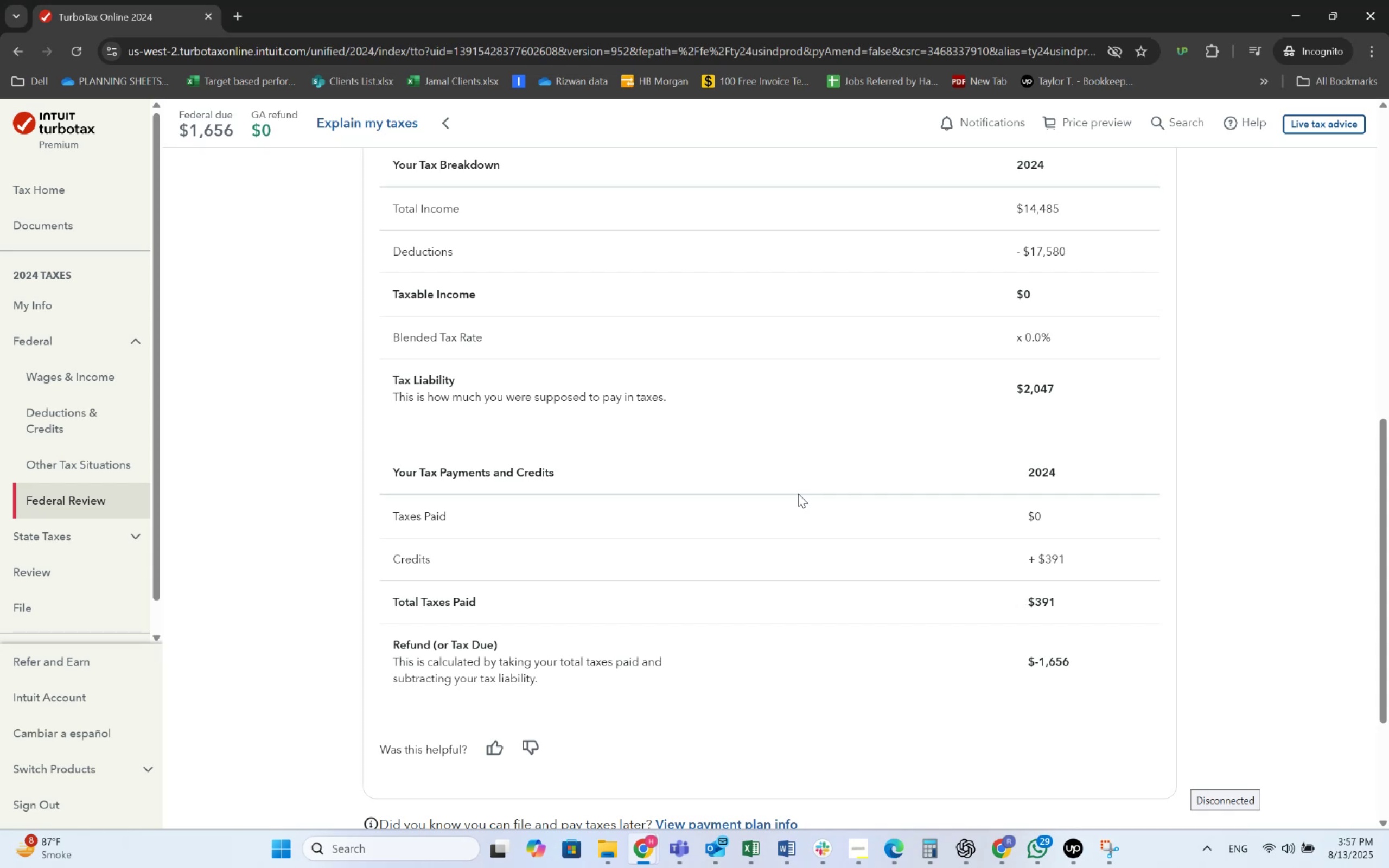 
key(Alt+Tab)
 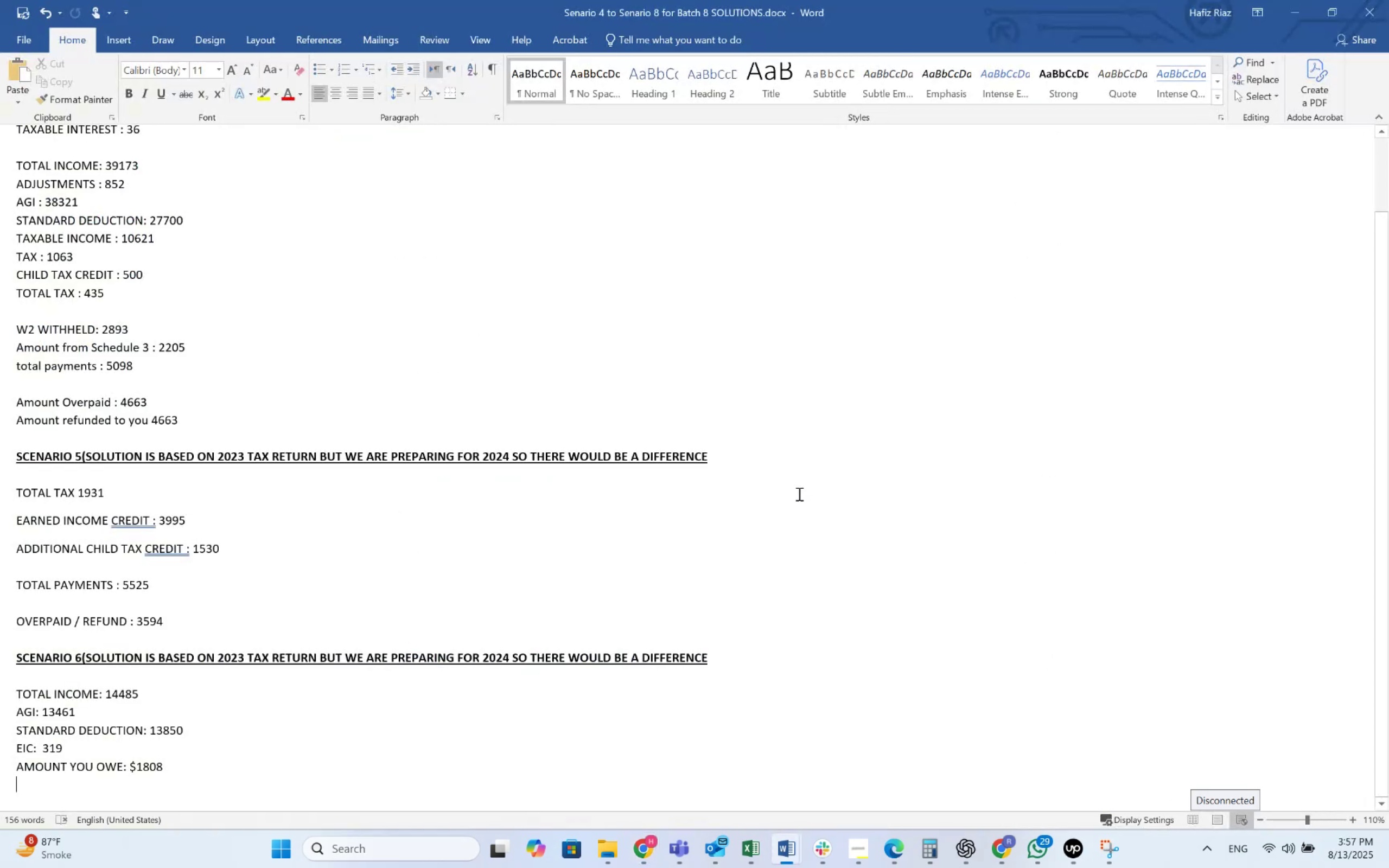 
key(Alt+Tab)
 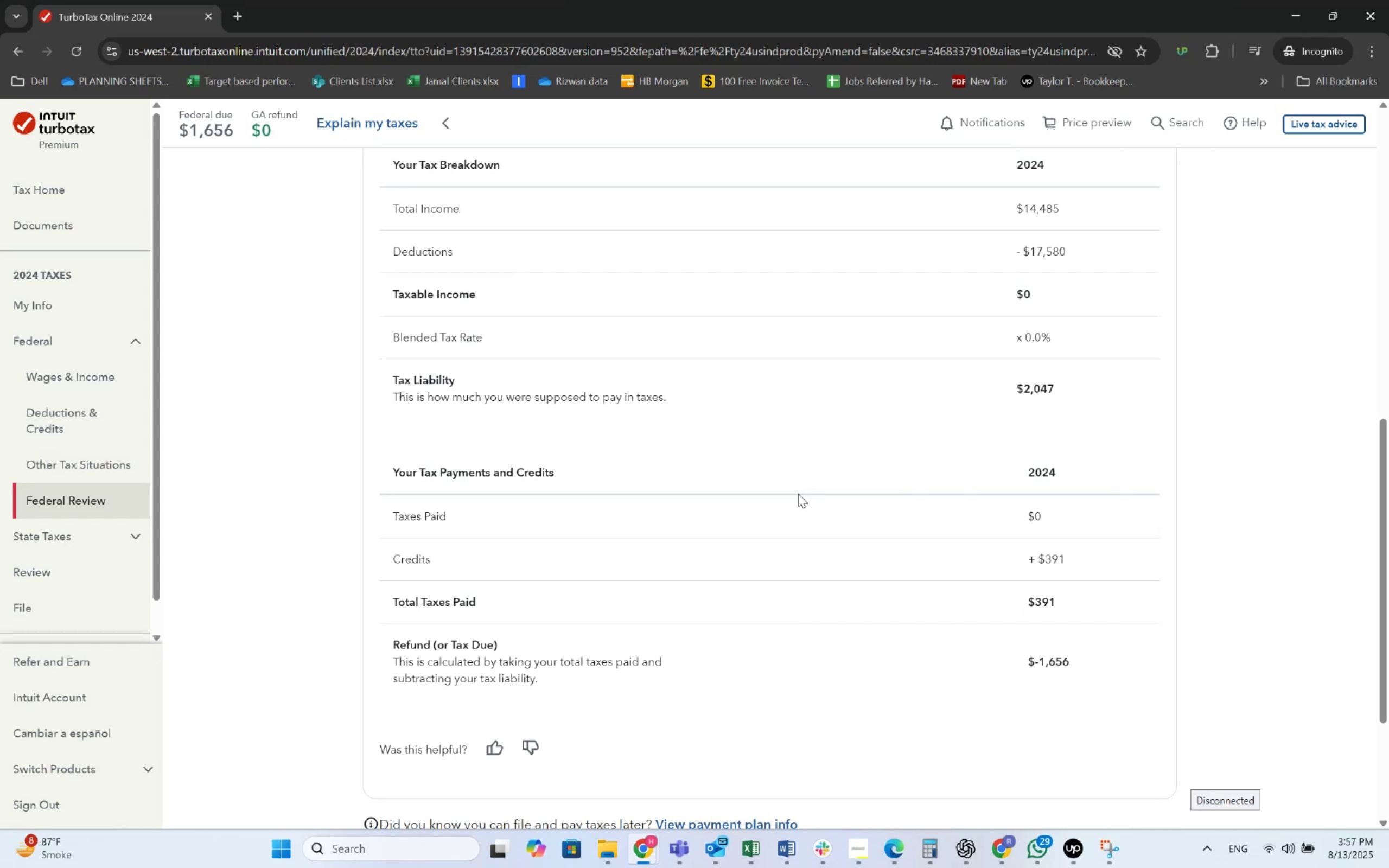 
wait(18.58)
 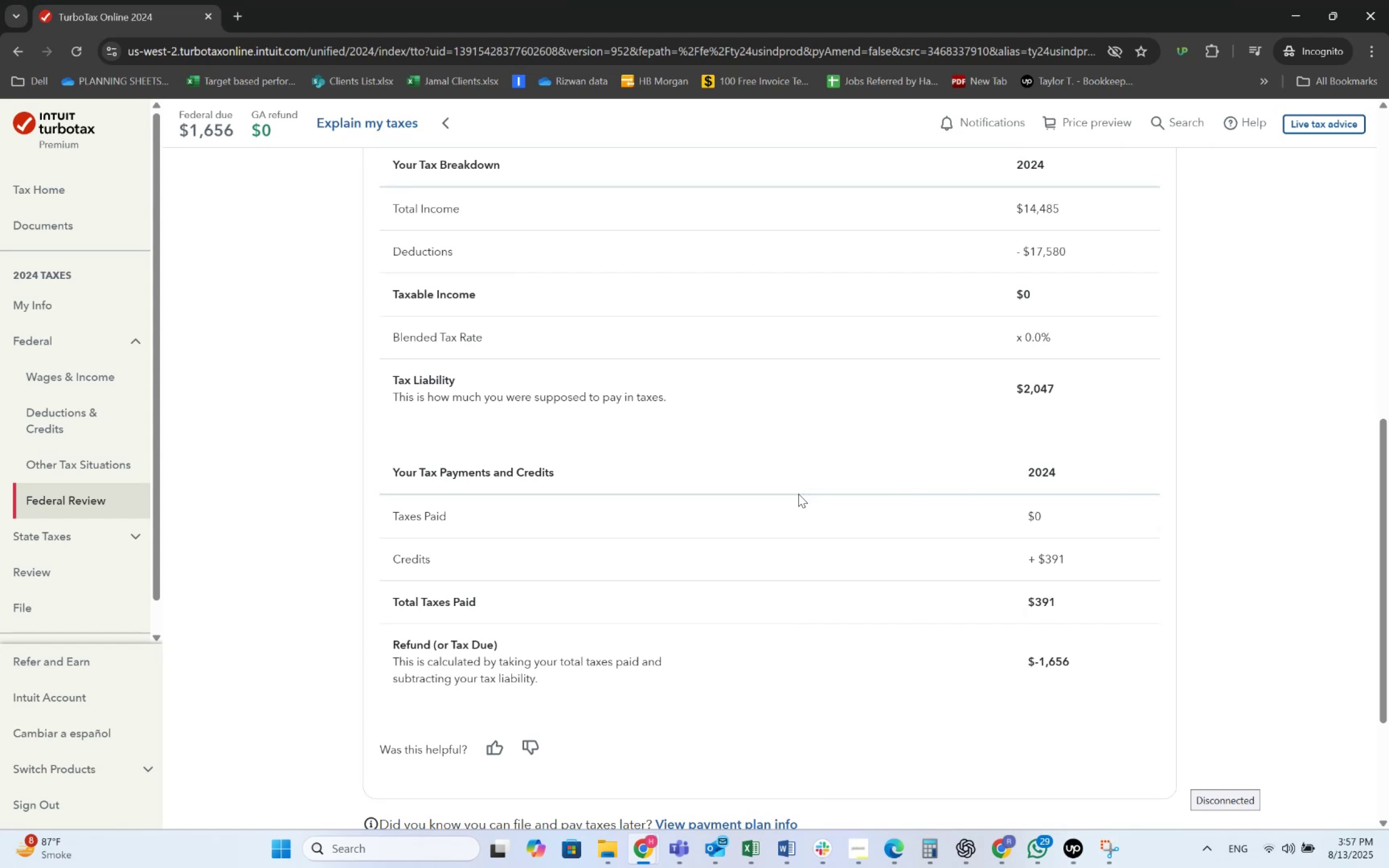 
scroll: coordinate [752, 463], scroll_direction: up, amount: 3.0
 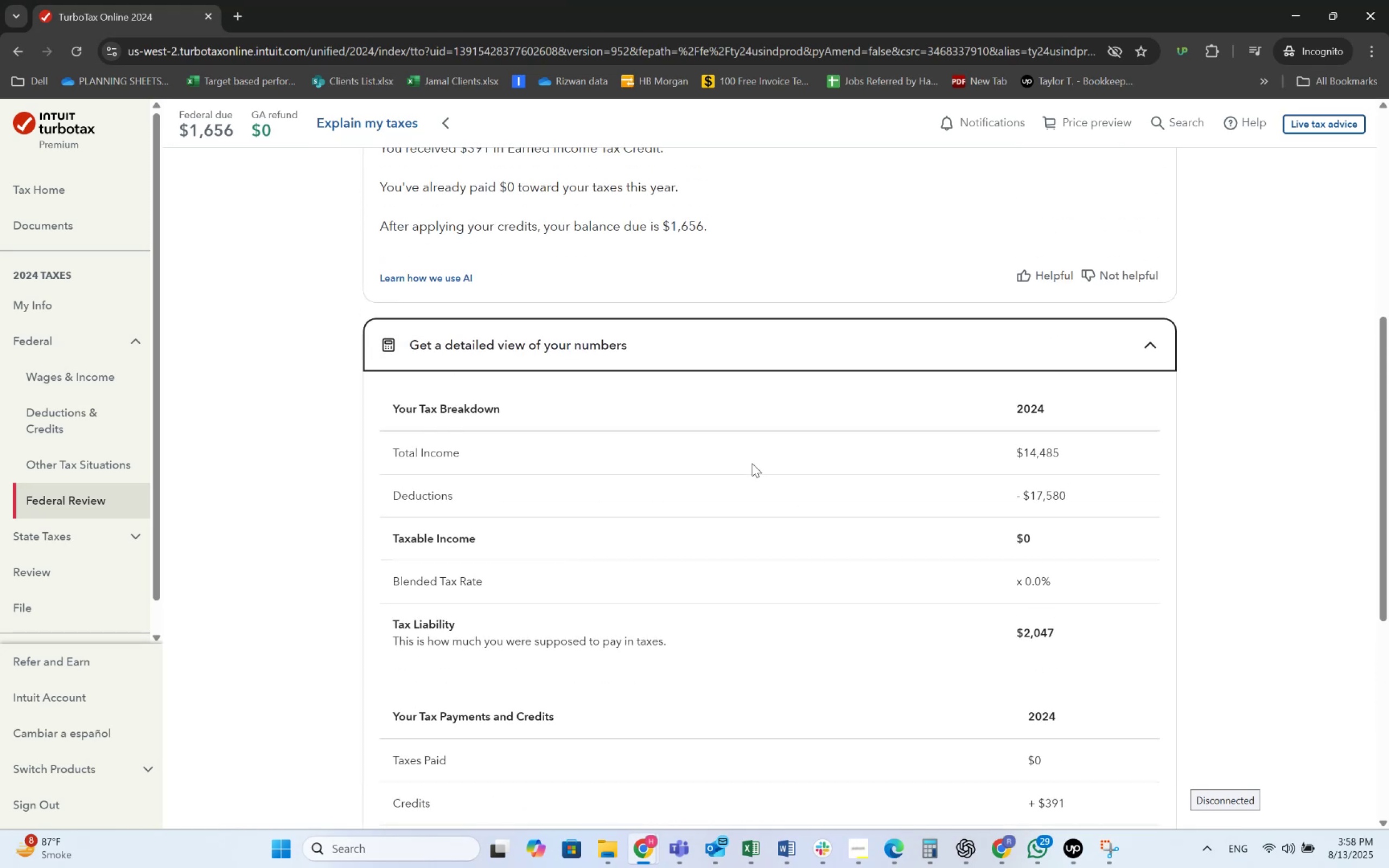 
scroll: coordinate [752, 463], scroll_direction: down, amount: 1.0
 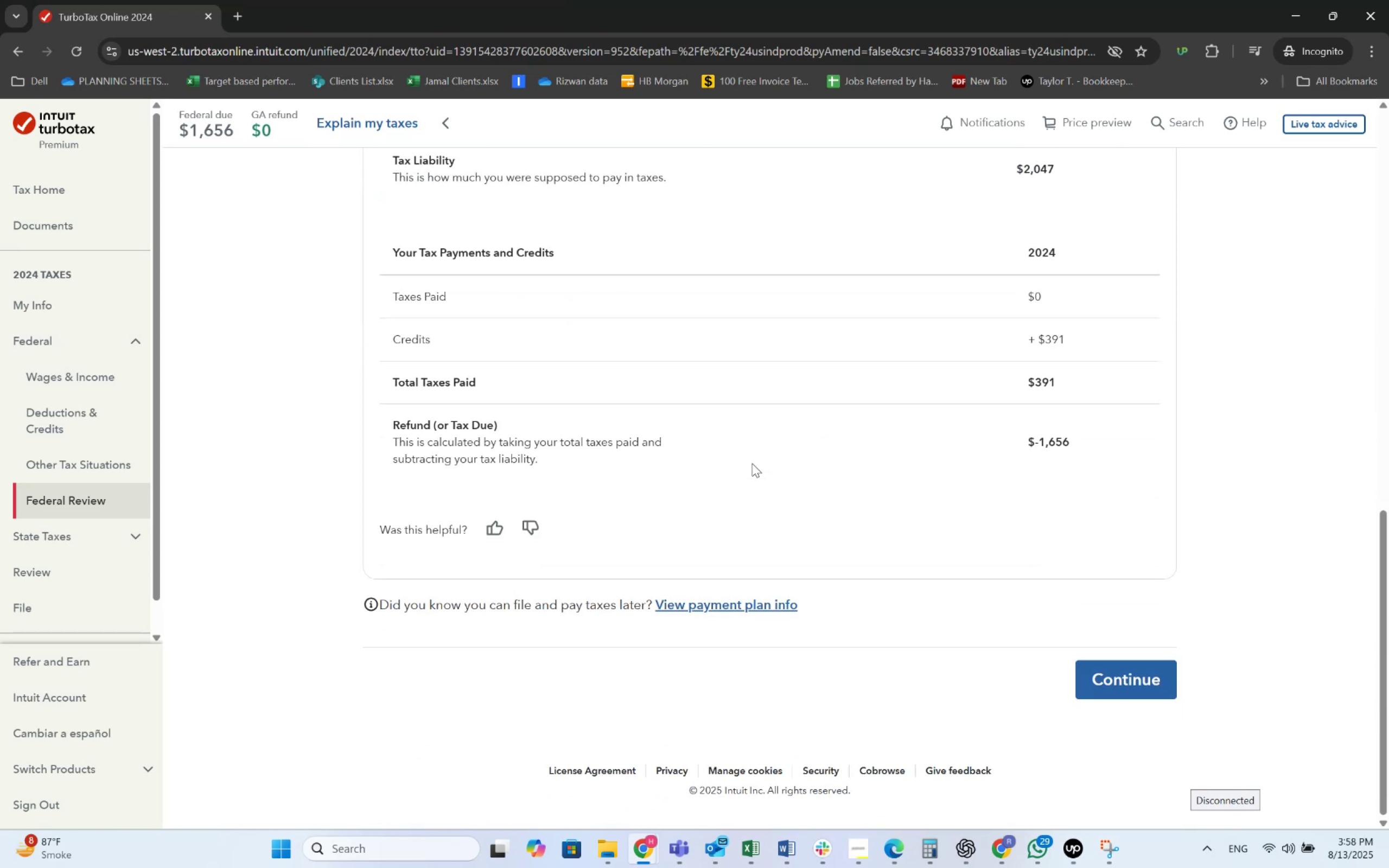 
scroll: coordinate [752, 463], scroll_direction: up, amount: 1.0
 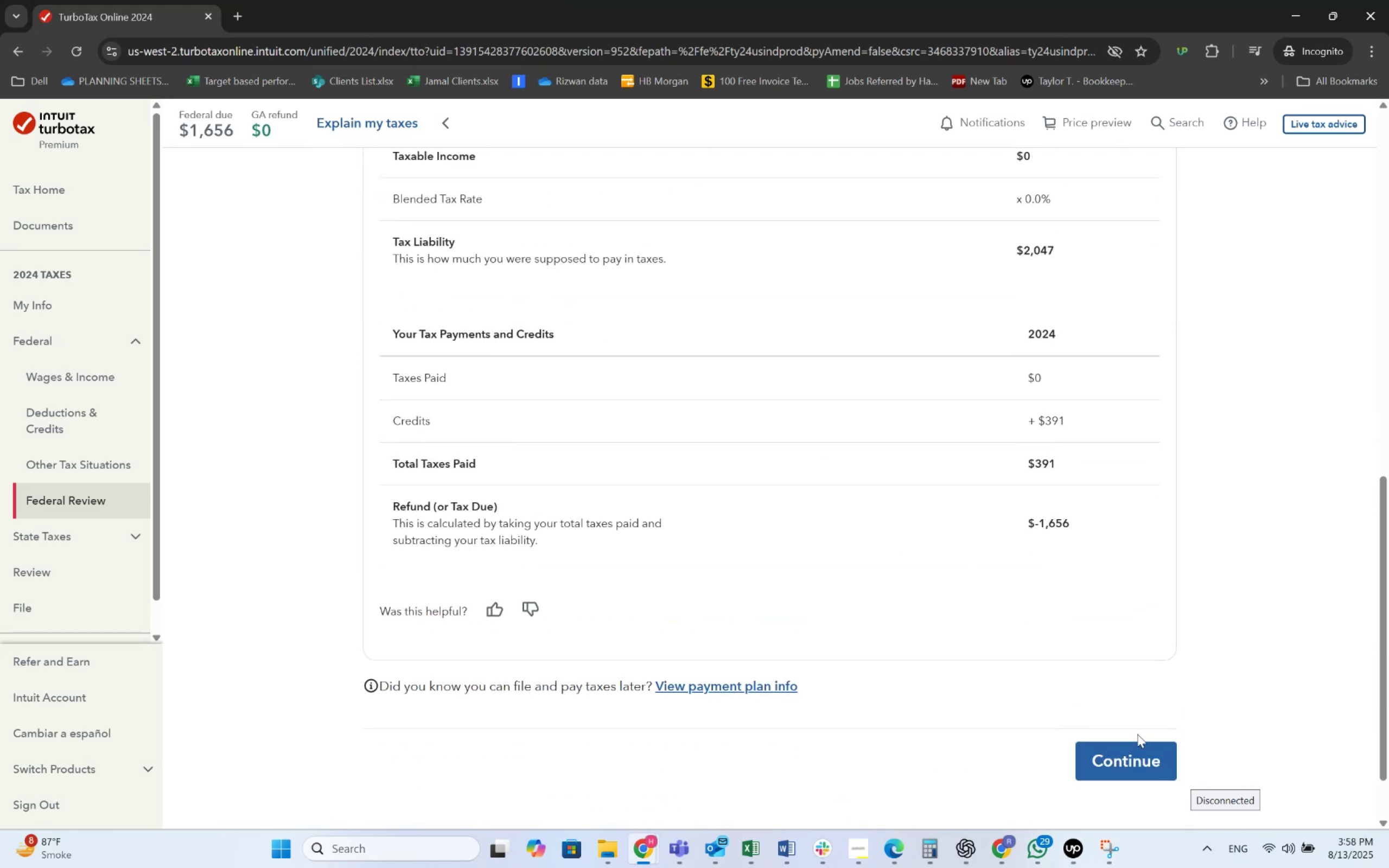 
left_click([1146, 742])
 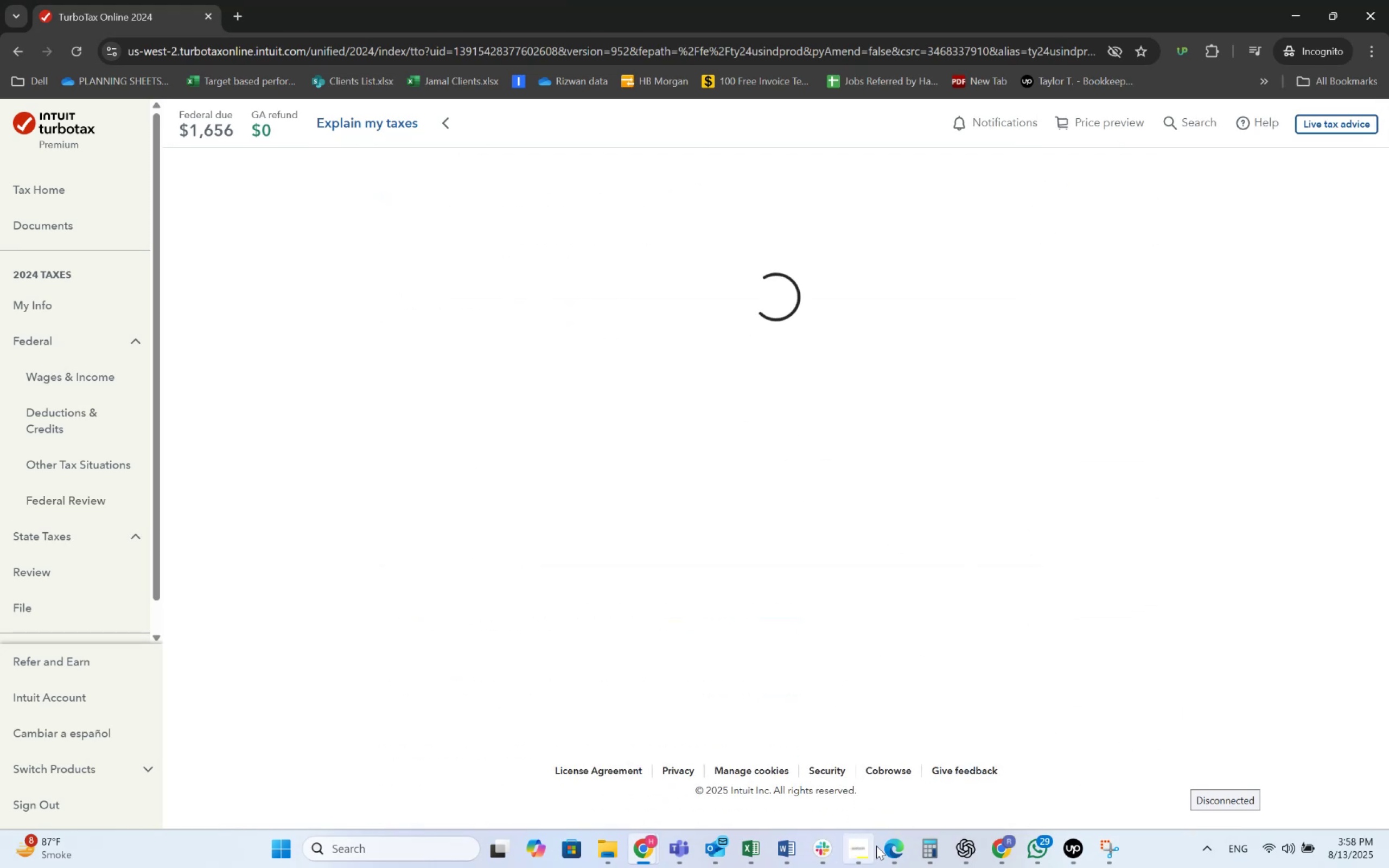 
left_click([909, 850])
 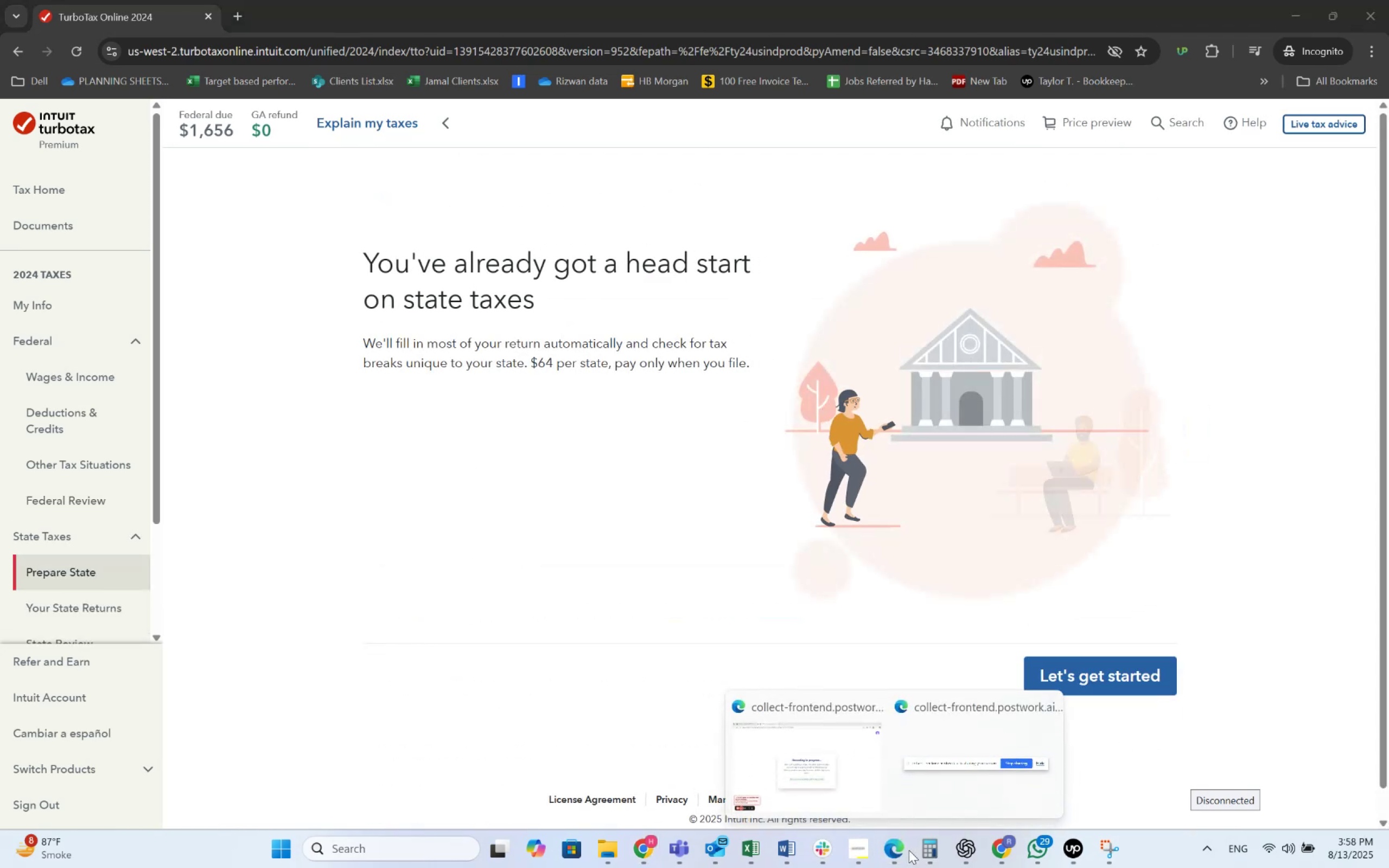 
left_click([815, 758])
 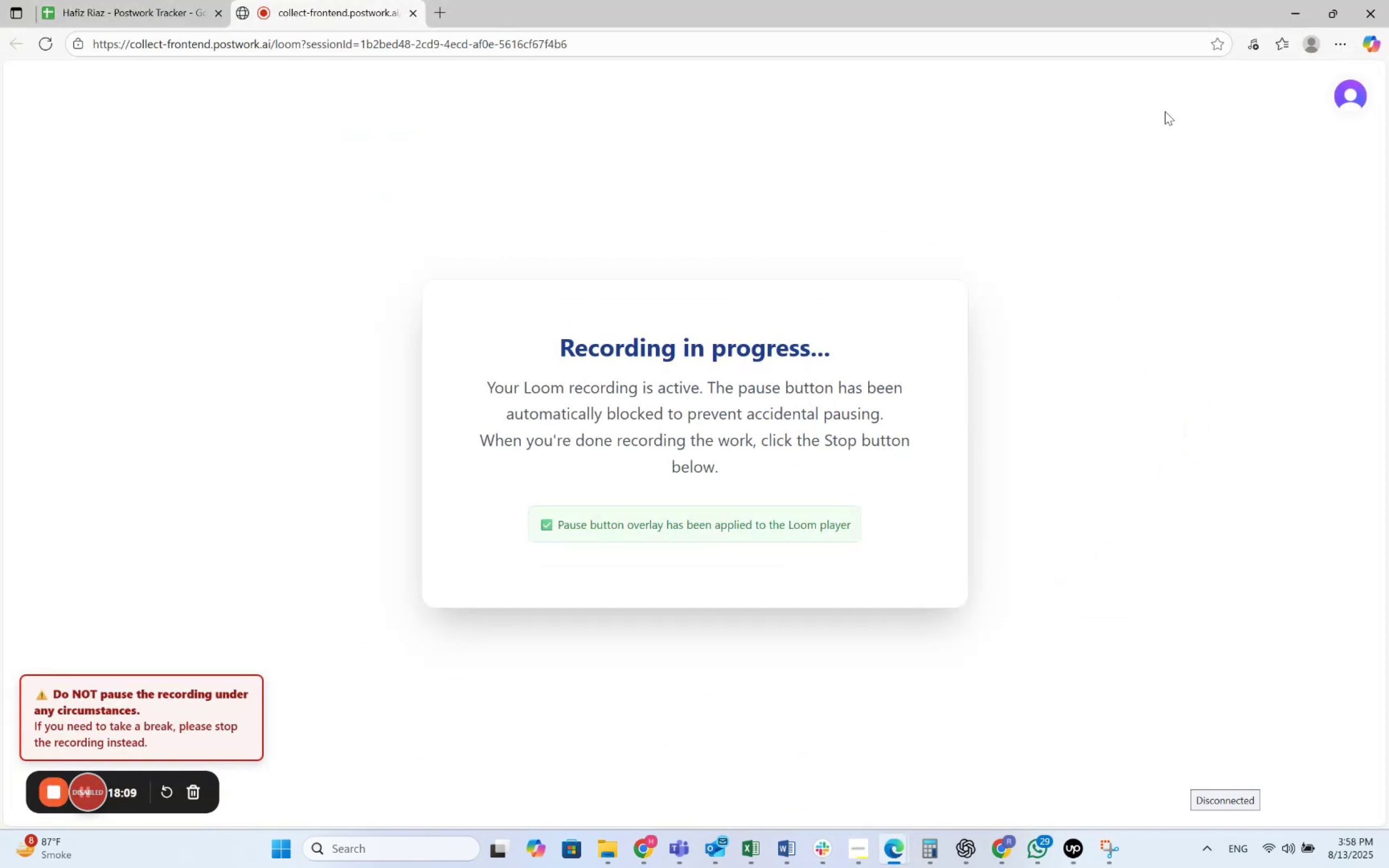 
left_click([1289, 0])
 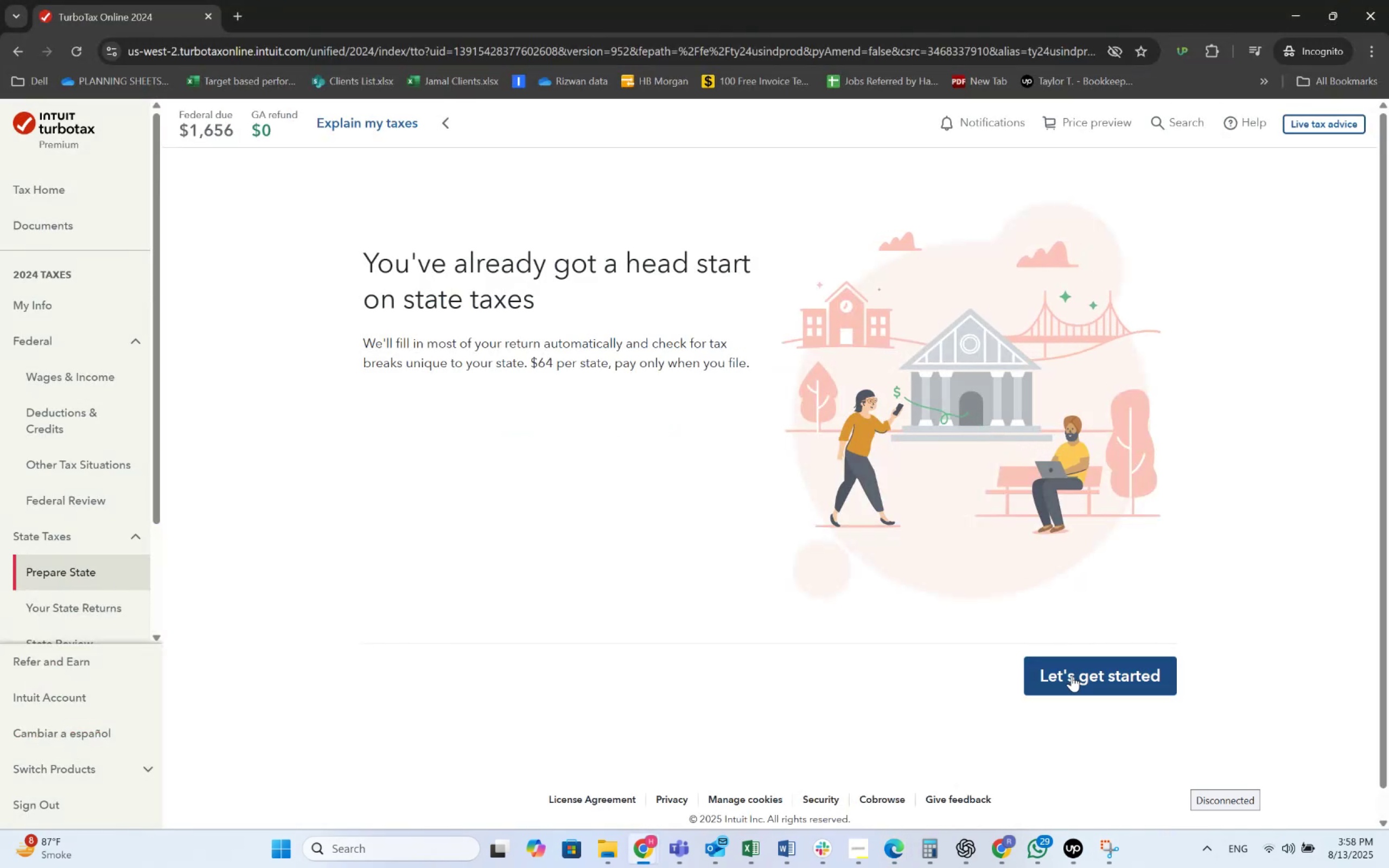 
left_click([1072, 675])
 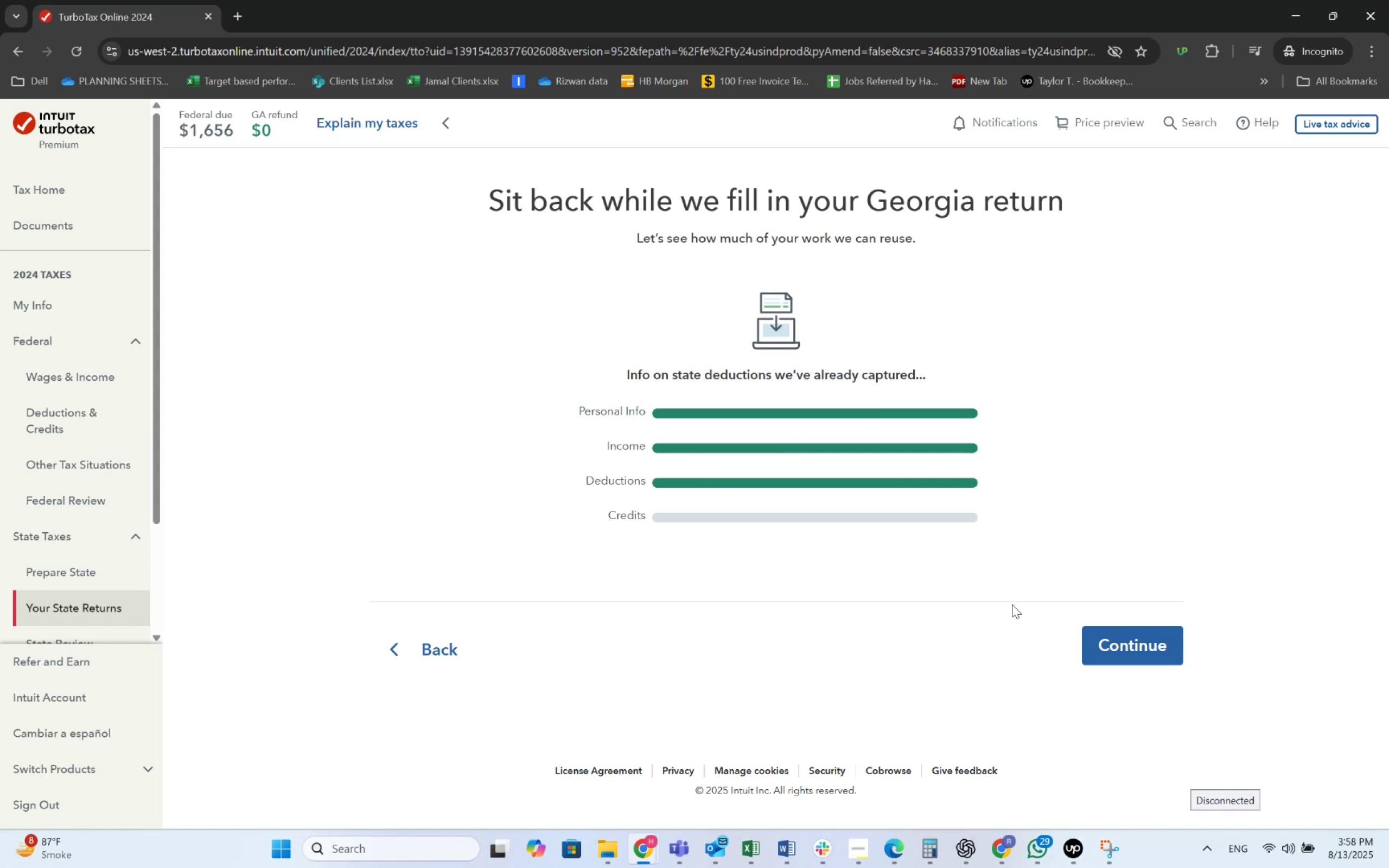 
wait(14.2)
 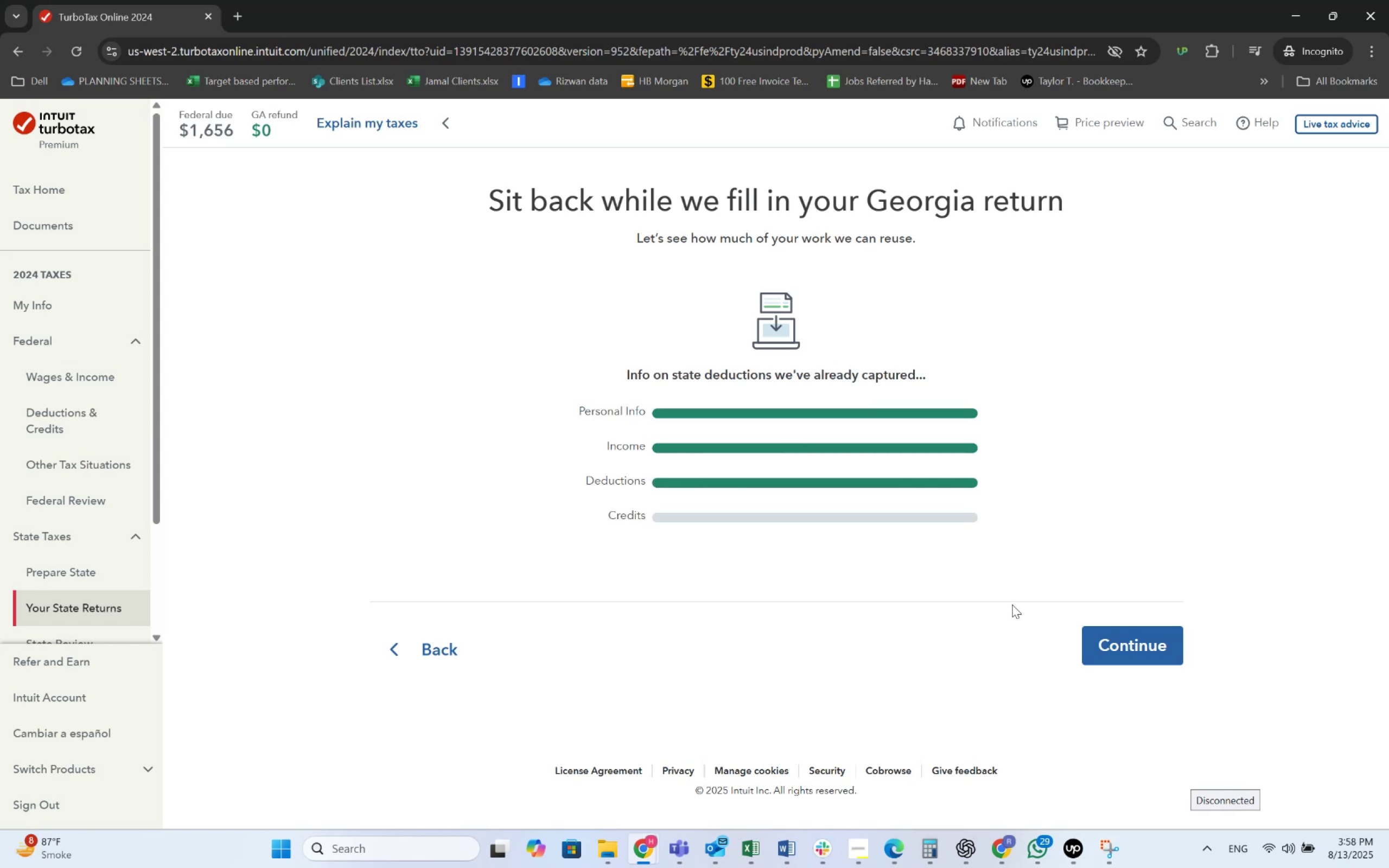 
left_click([1112, 646])
 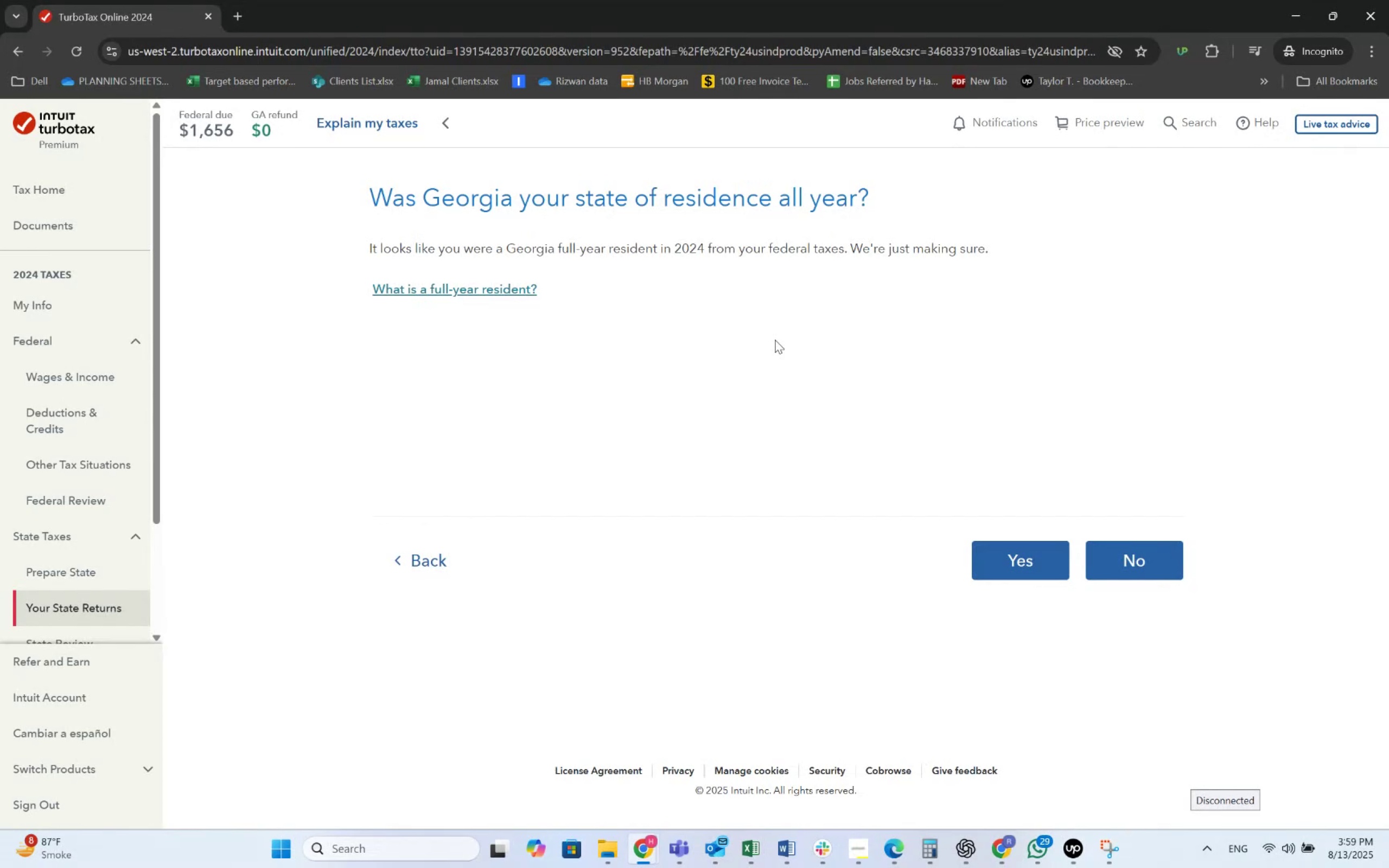 
wait(56.76)
 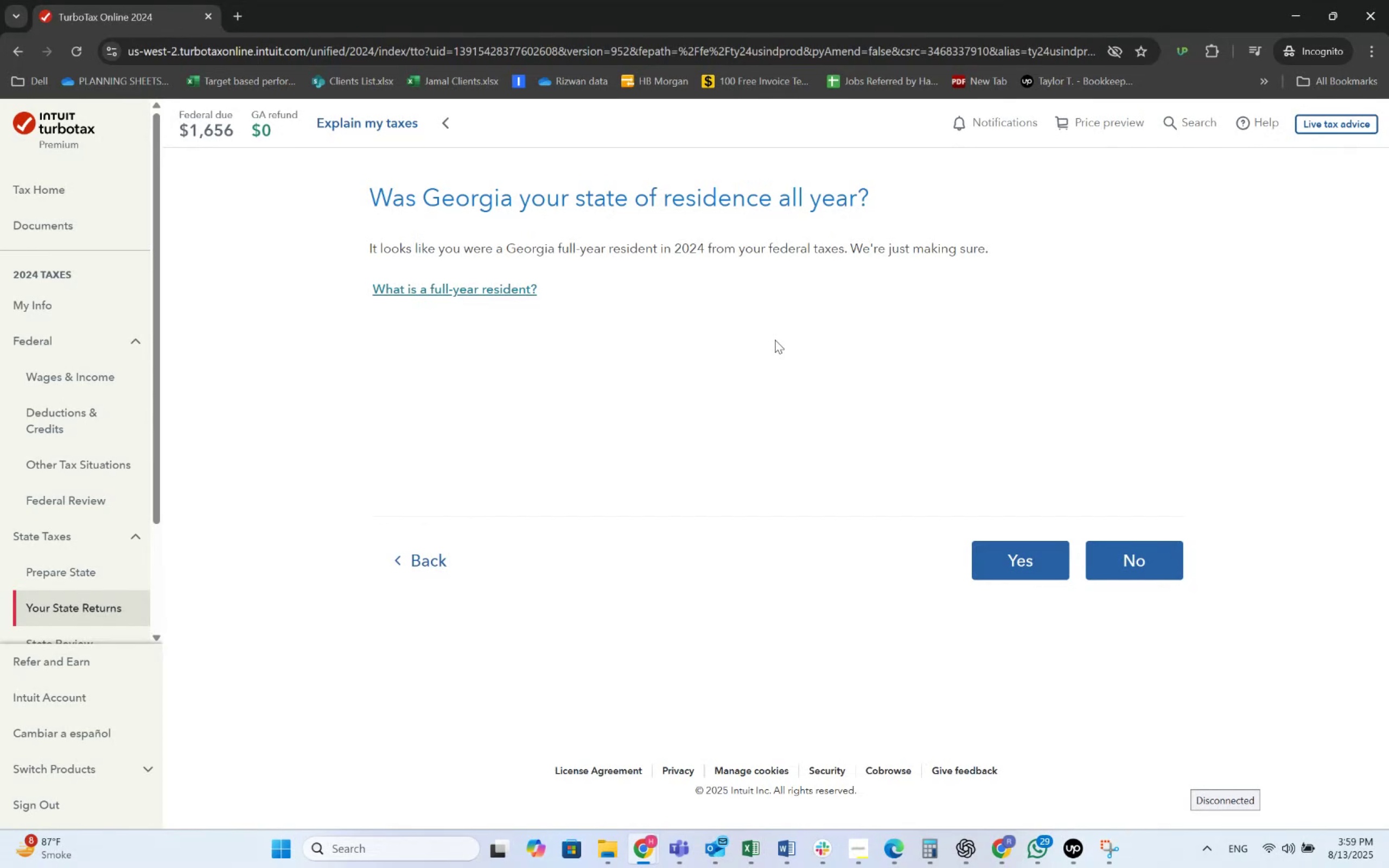 
left_click([1014, 559])
 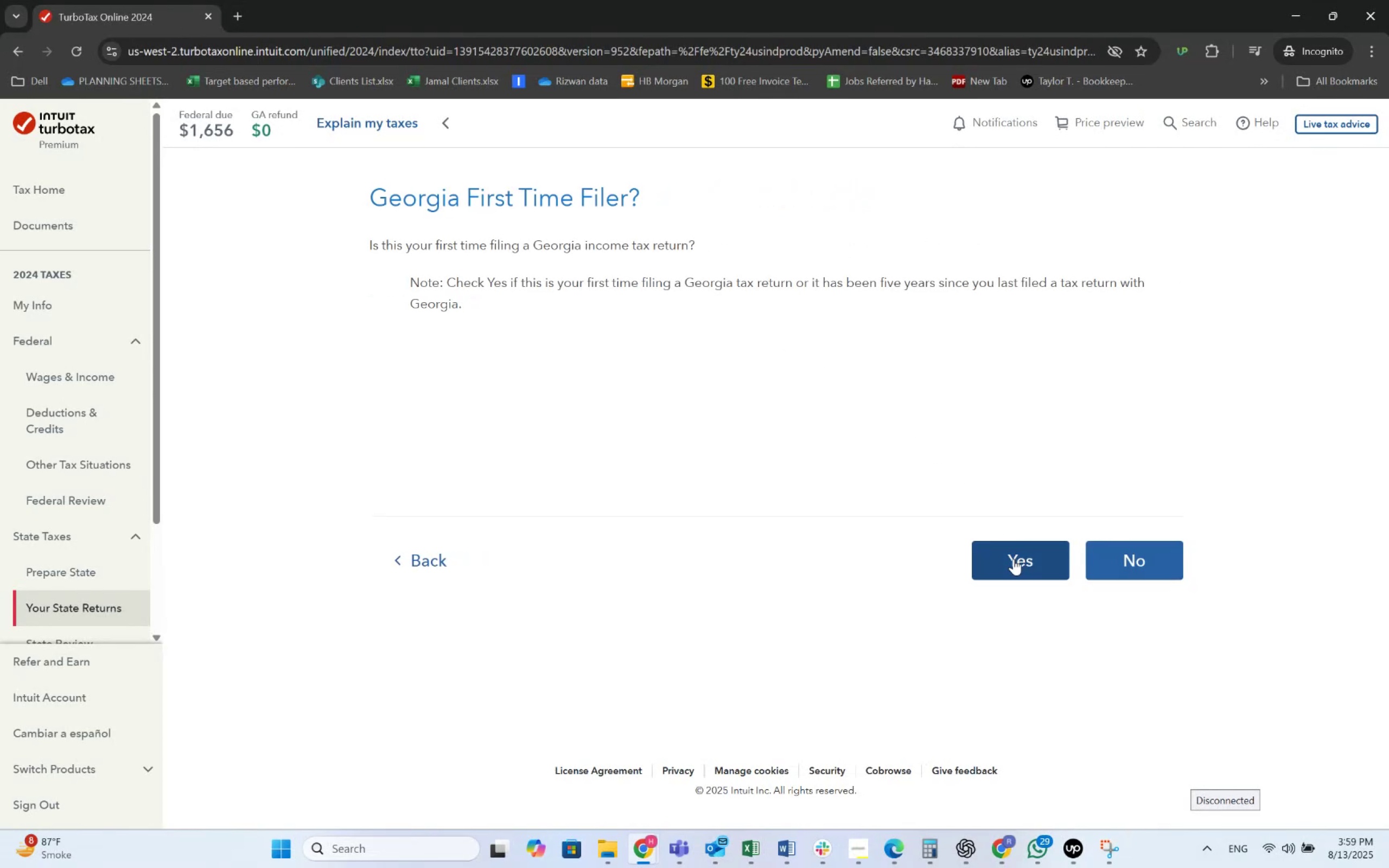 
left_click([1125, 548])
 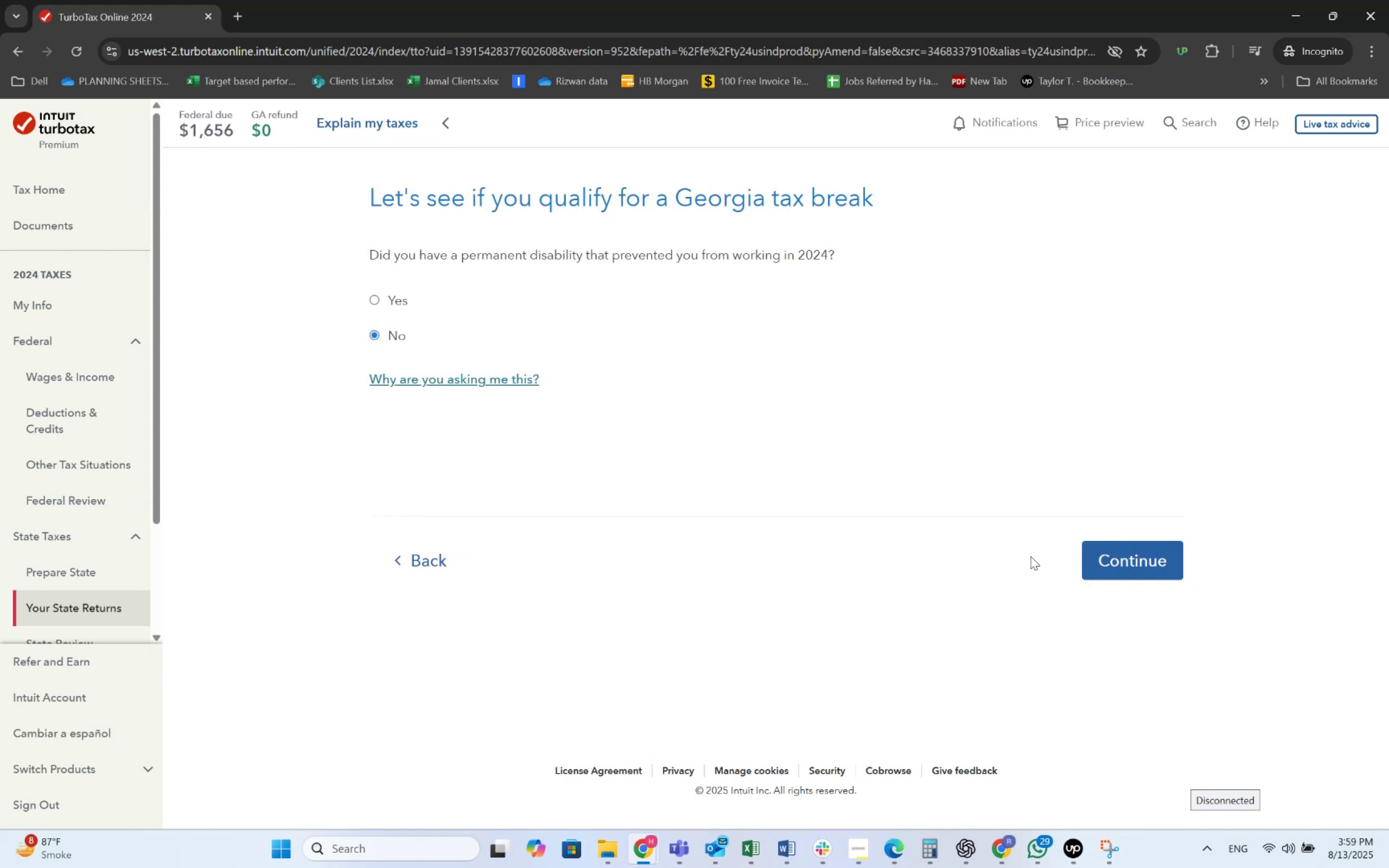 
left_click([1083, 558])
 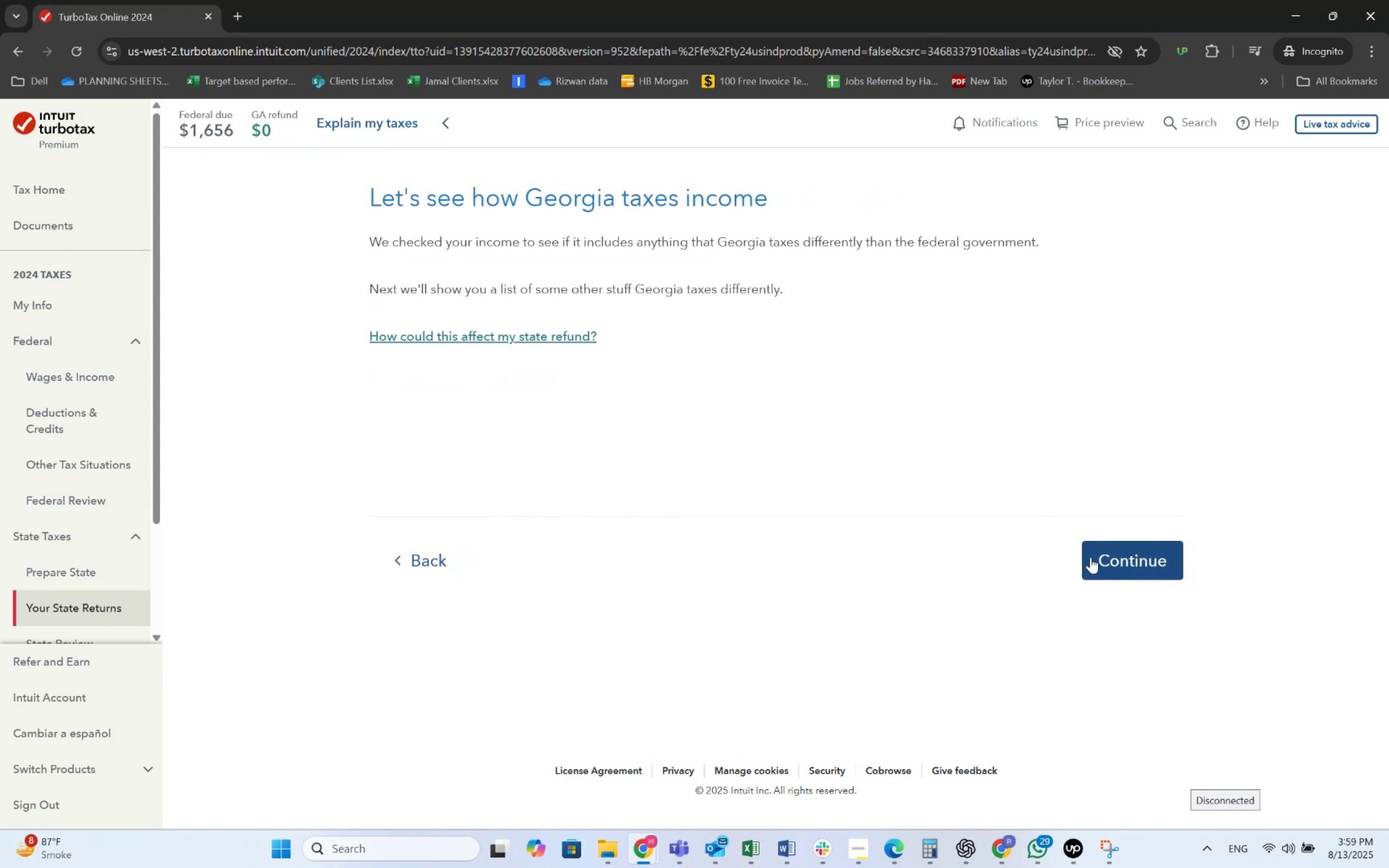 
left_click([1091, 557])
 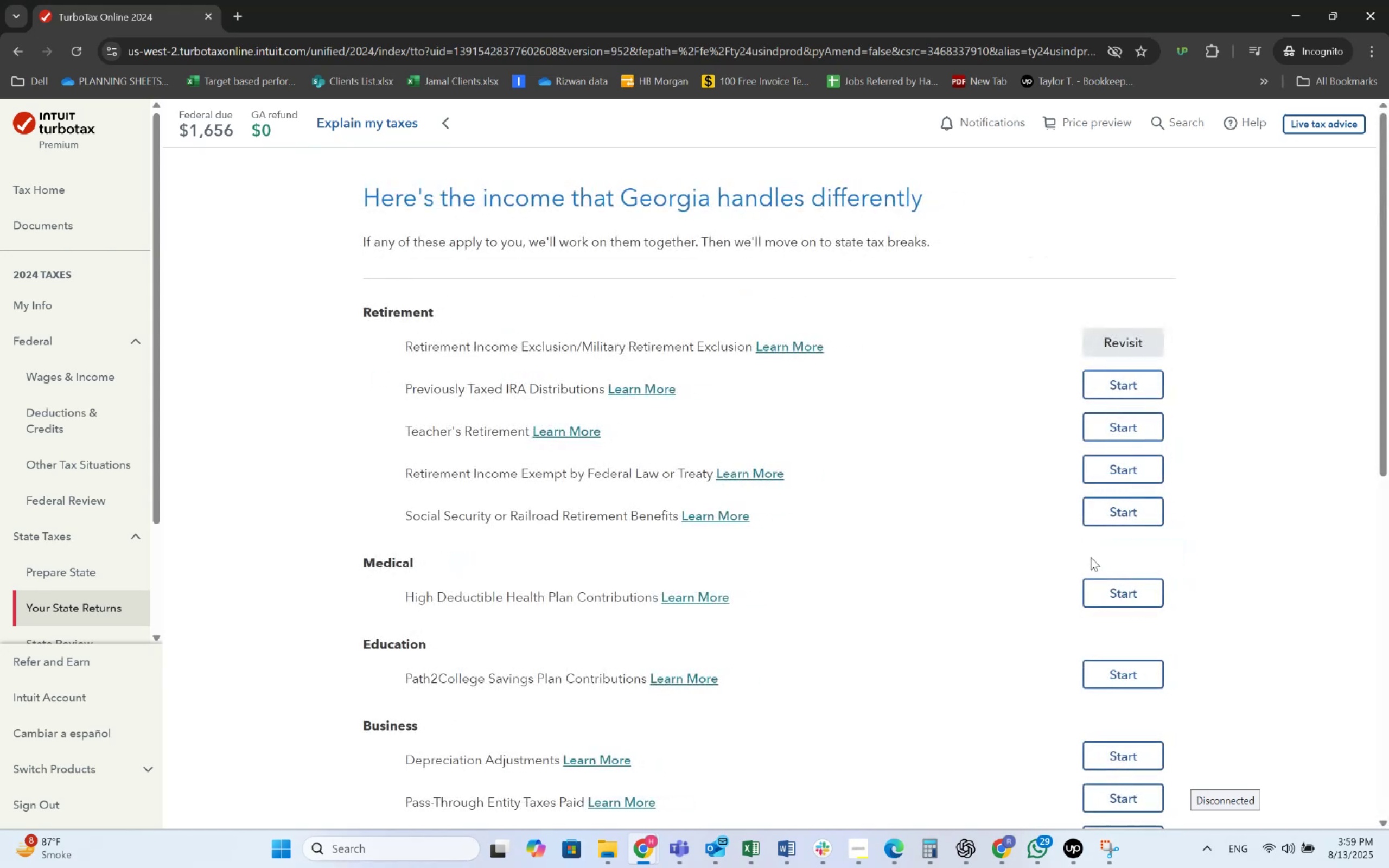 
scroll: coordinate [1091, 557], scroll_direction: down, amount: 11.0
 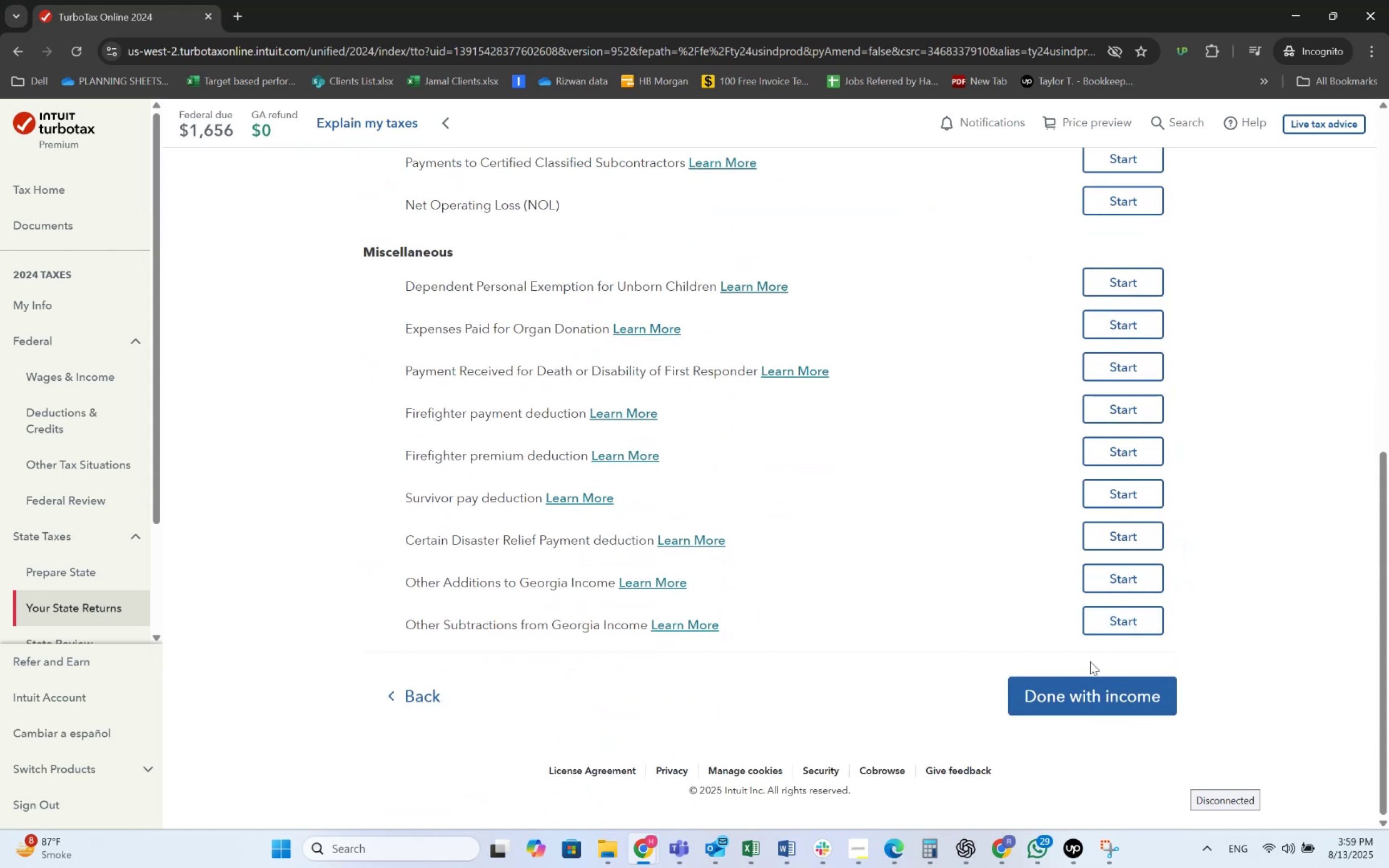 
left_click([1089, 689])
 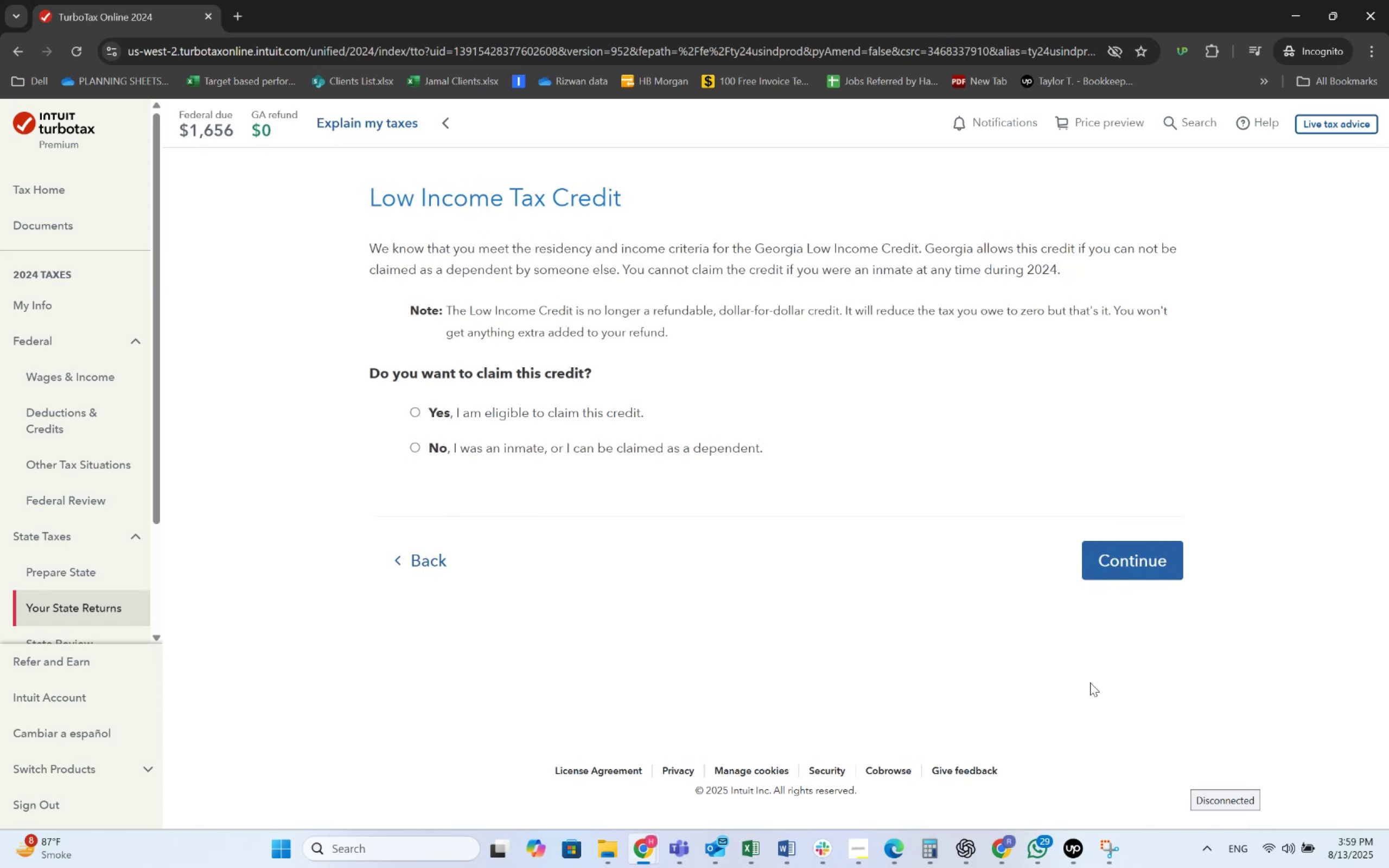 
left_click([1108, 552])
 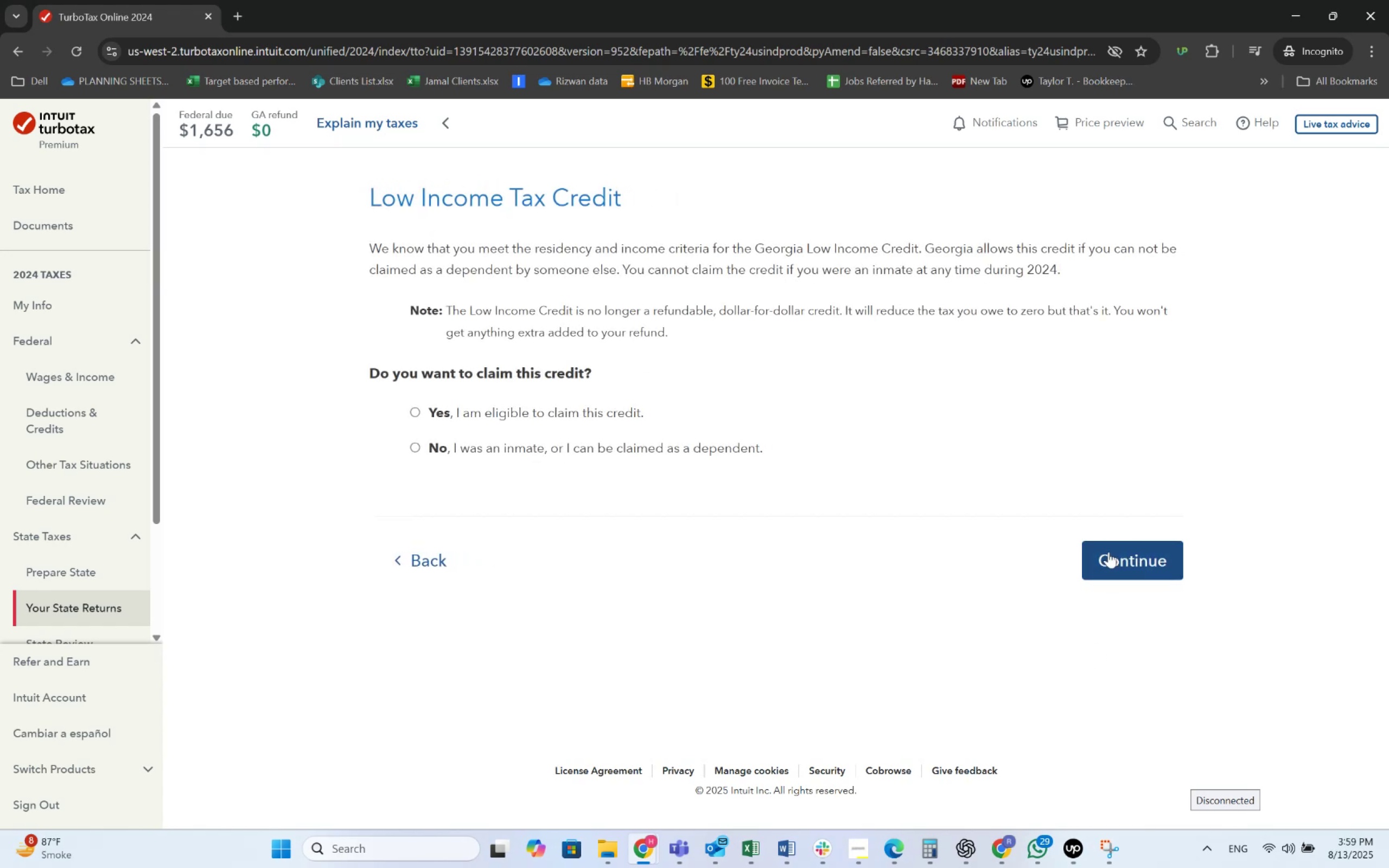 
left_click([1110, 570])
 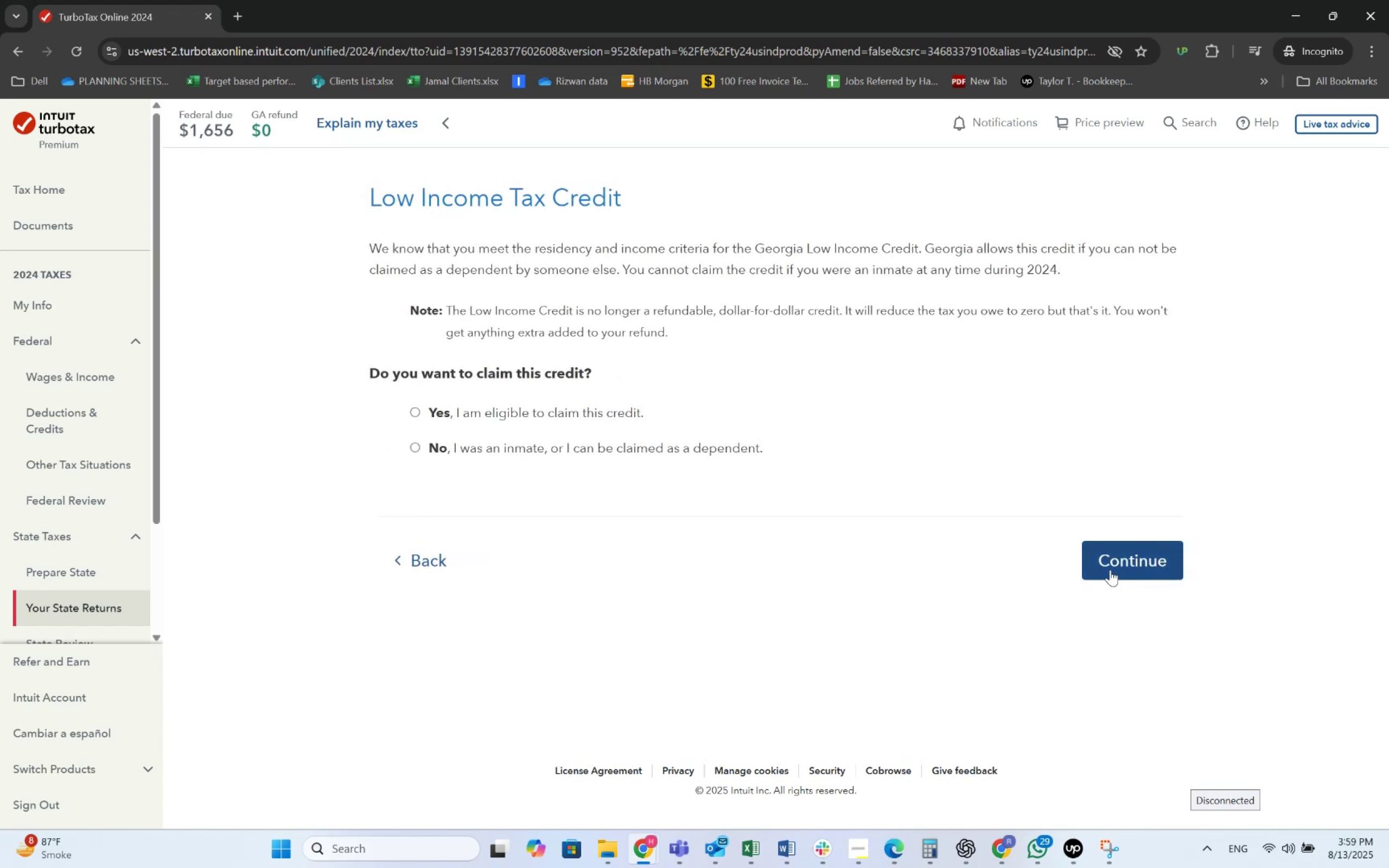 
left_click([460, 552])
 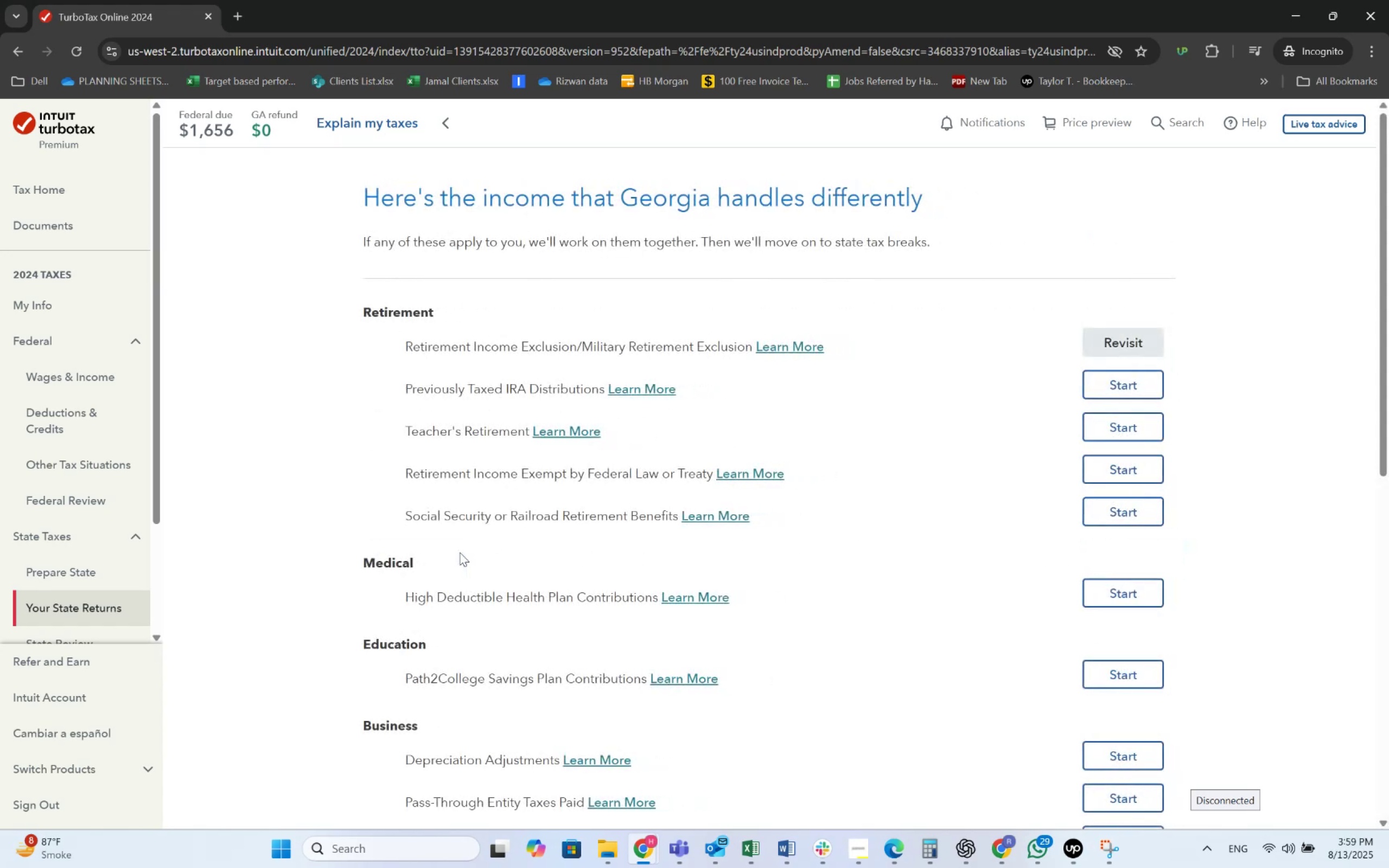 
scroll: coordinate [654, 482], scroll_direction: down, amount: 7.0
 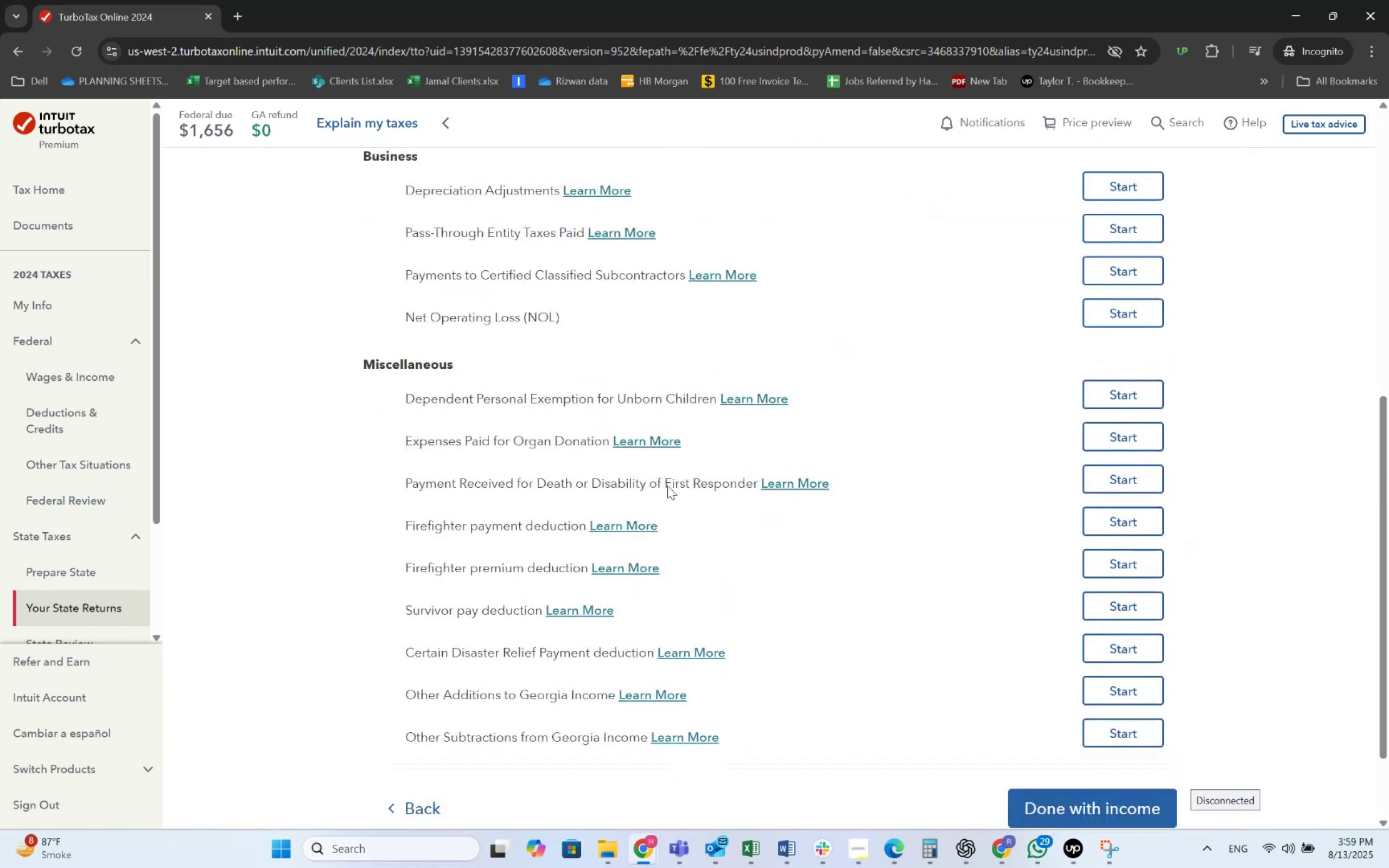 
scroll: coordinate [667, 486], scroll_direction: up, amount: 8.0
 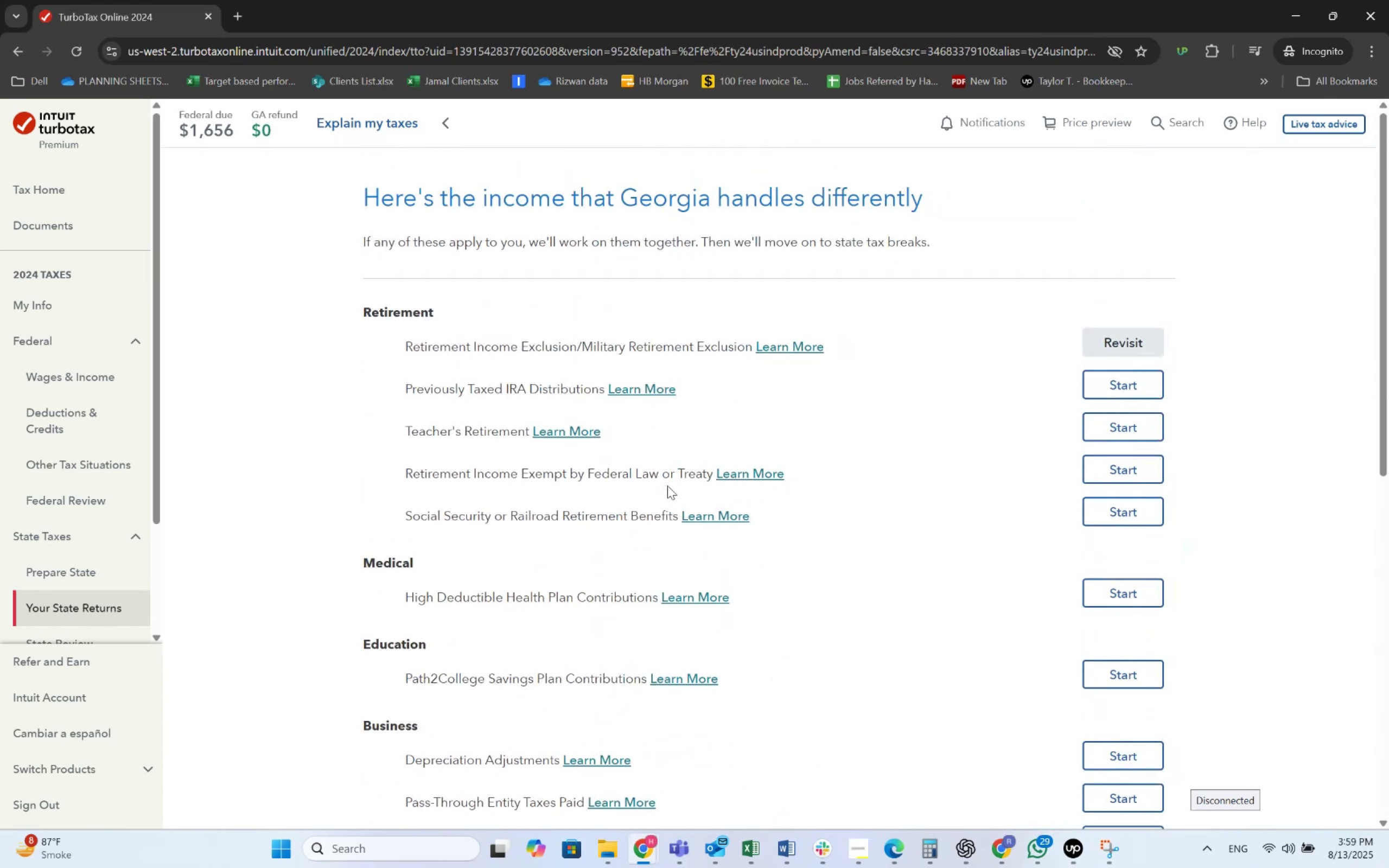 
scroll: coordinate [667, 486], scroll_direction: down, amount: 3.0
 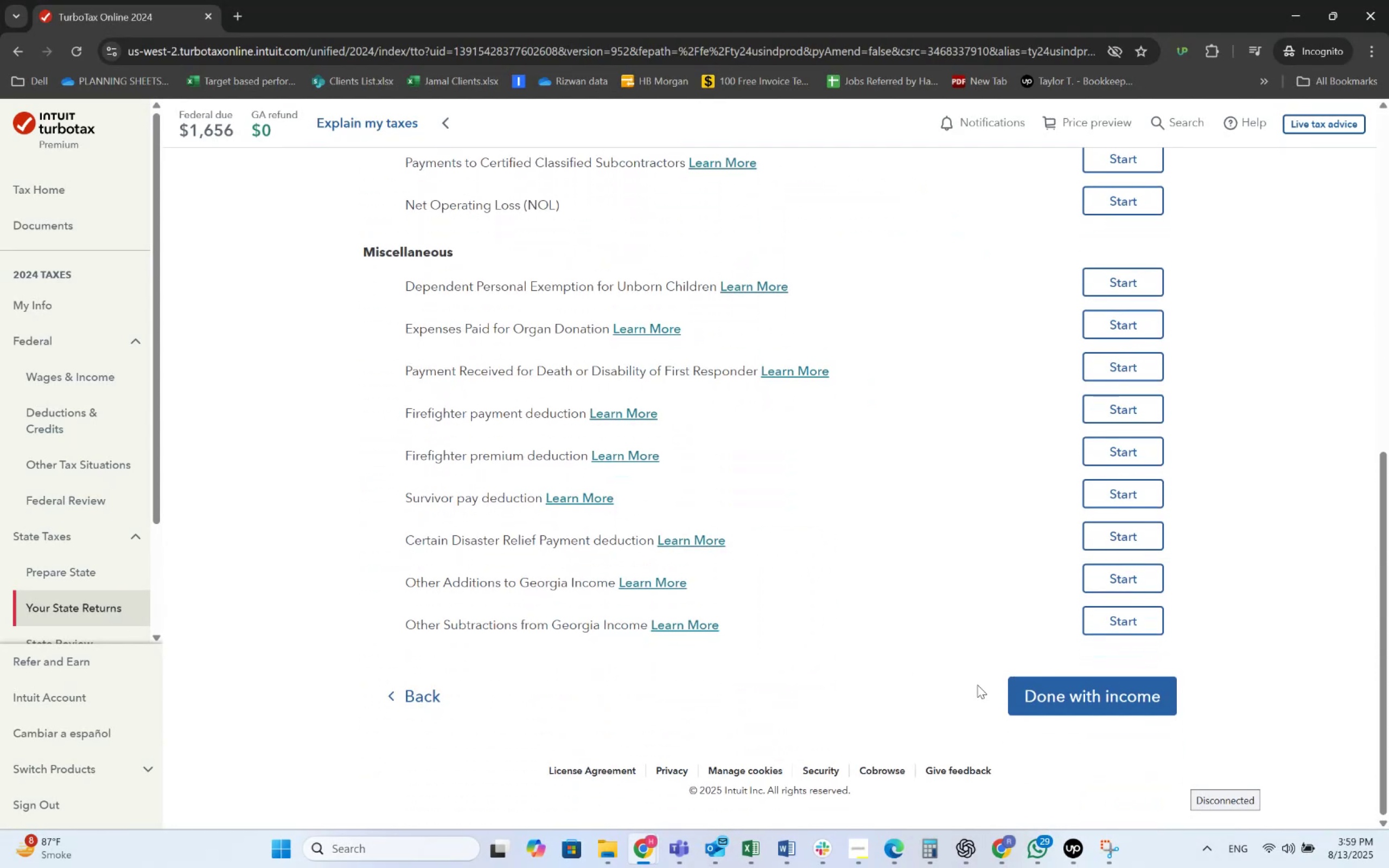 
left_click([1011, 686])
 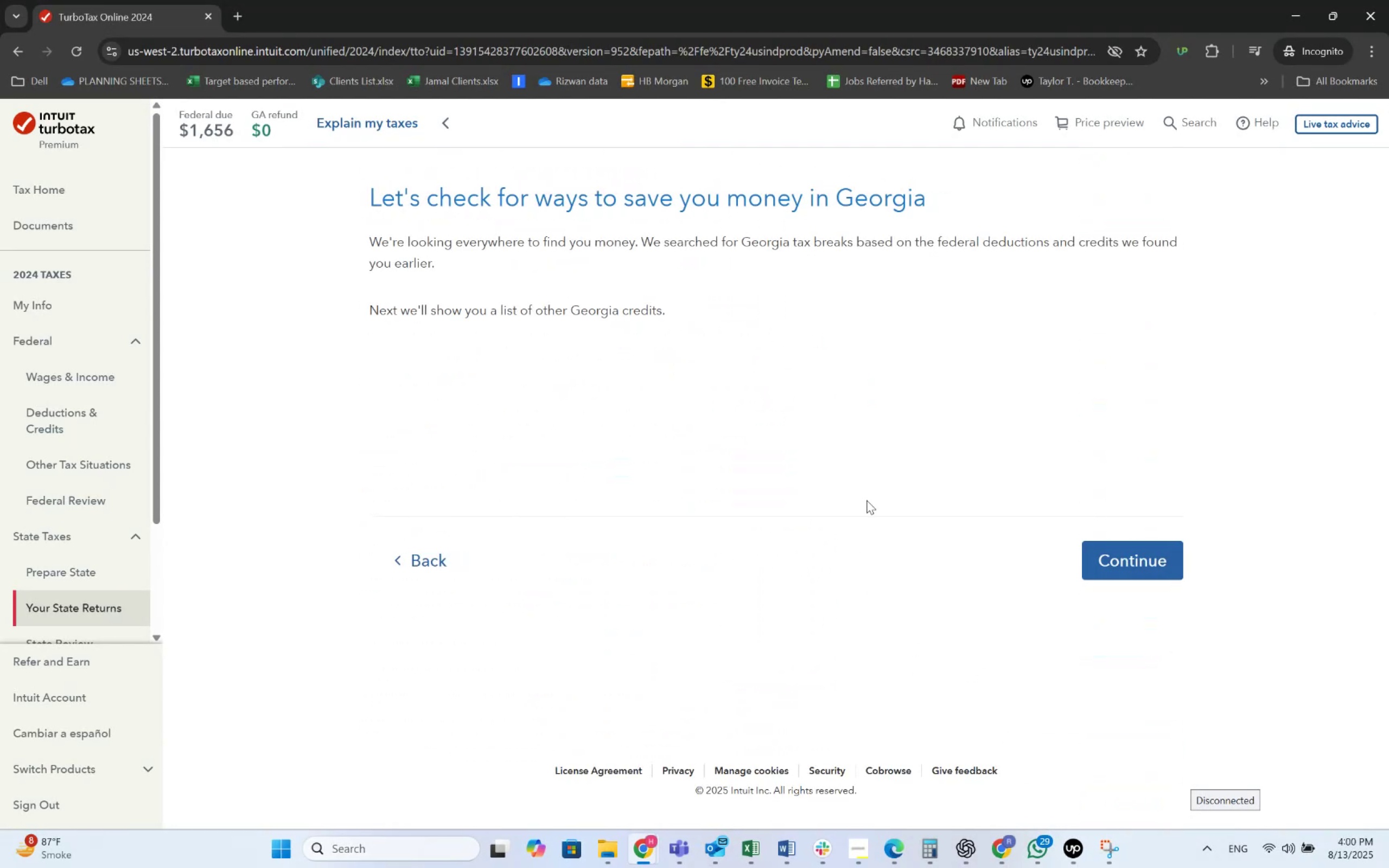 
wait(8.7)
 